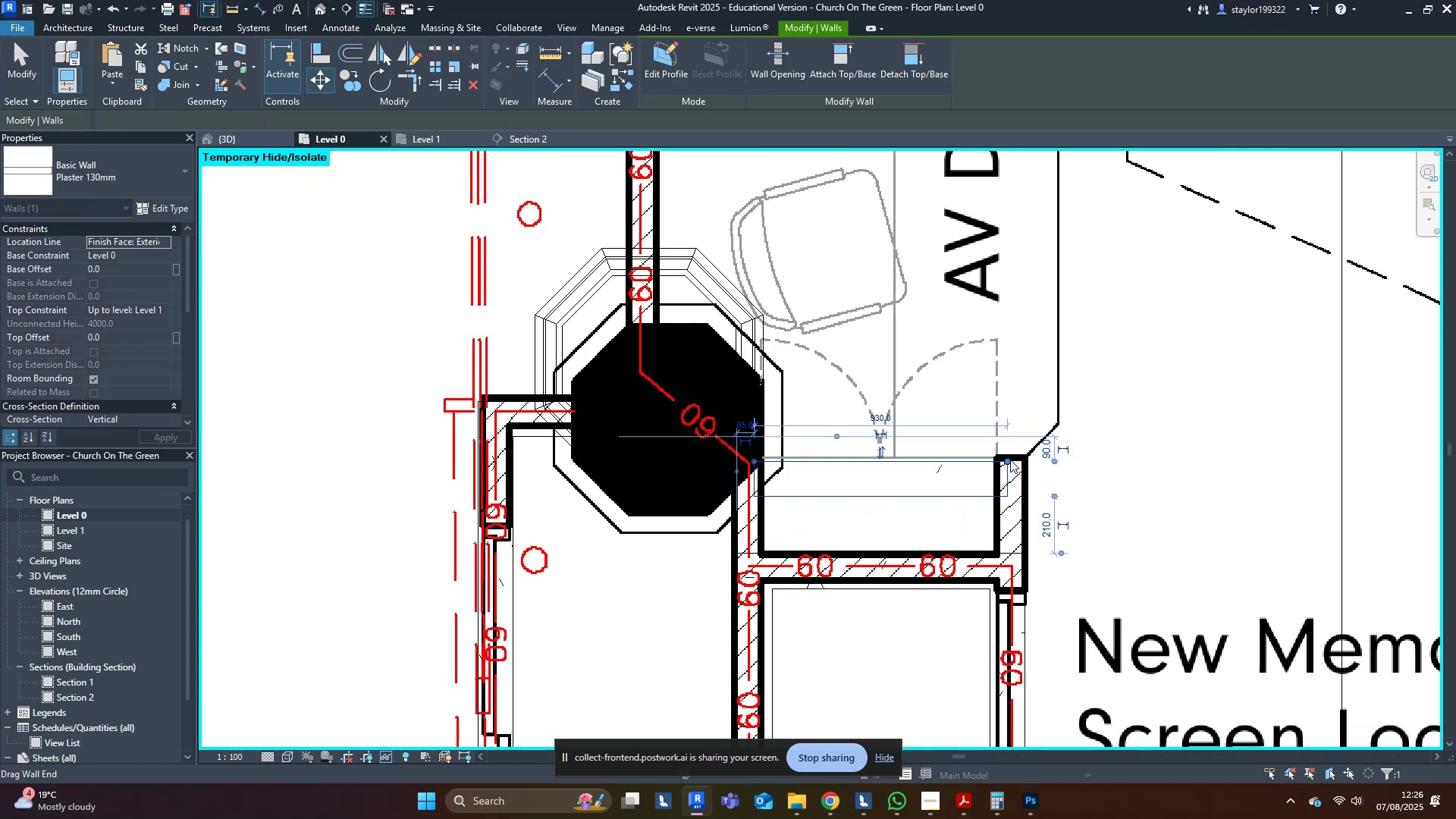 
key(S)
 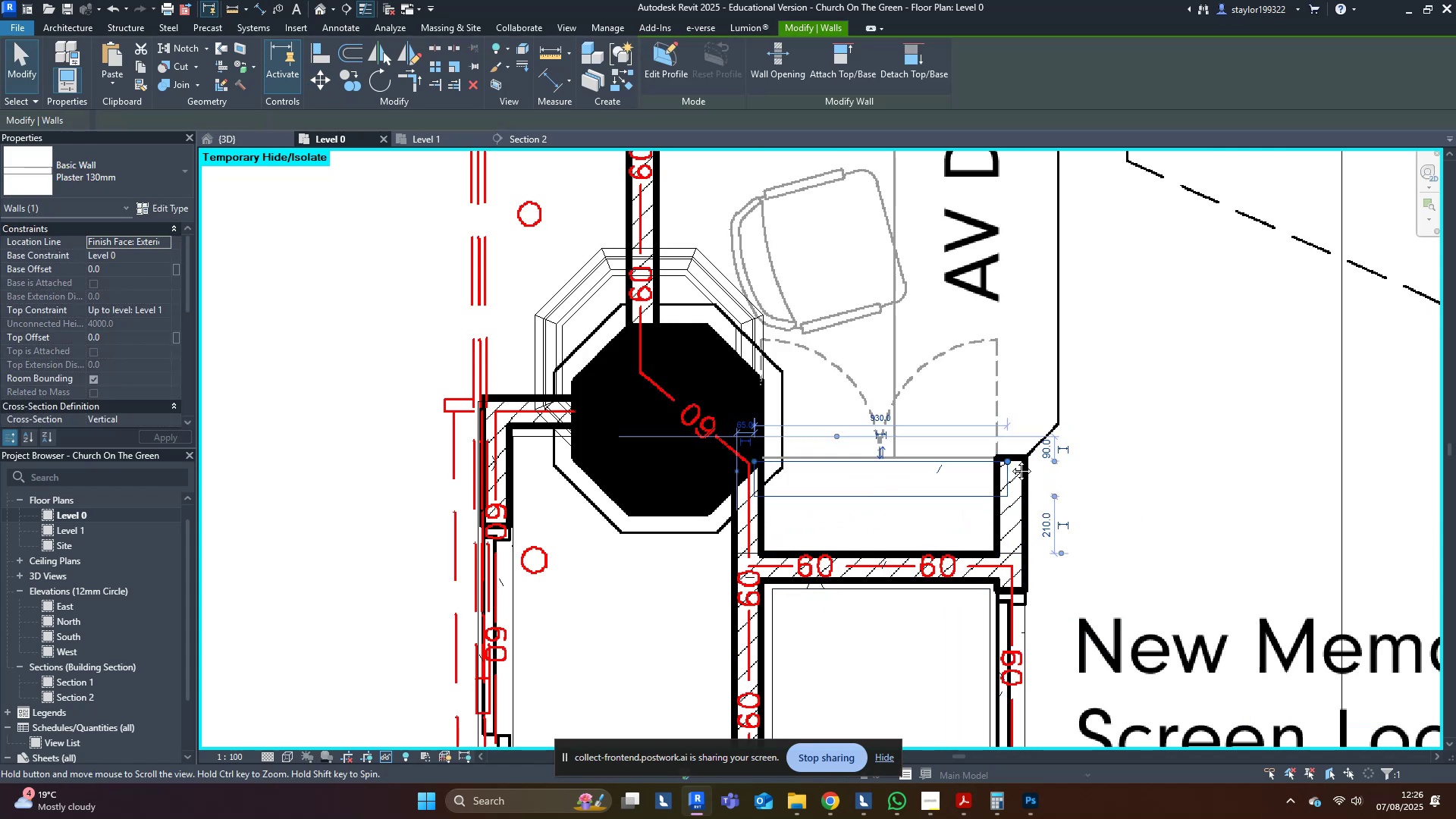 
middle_click([1010, 460])
 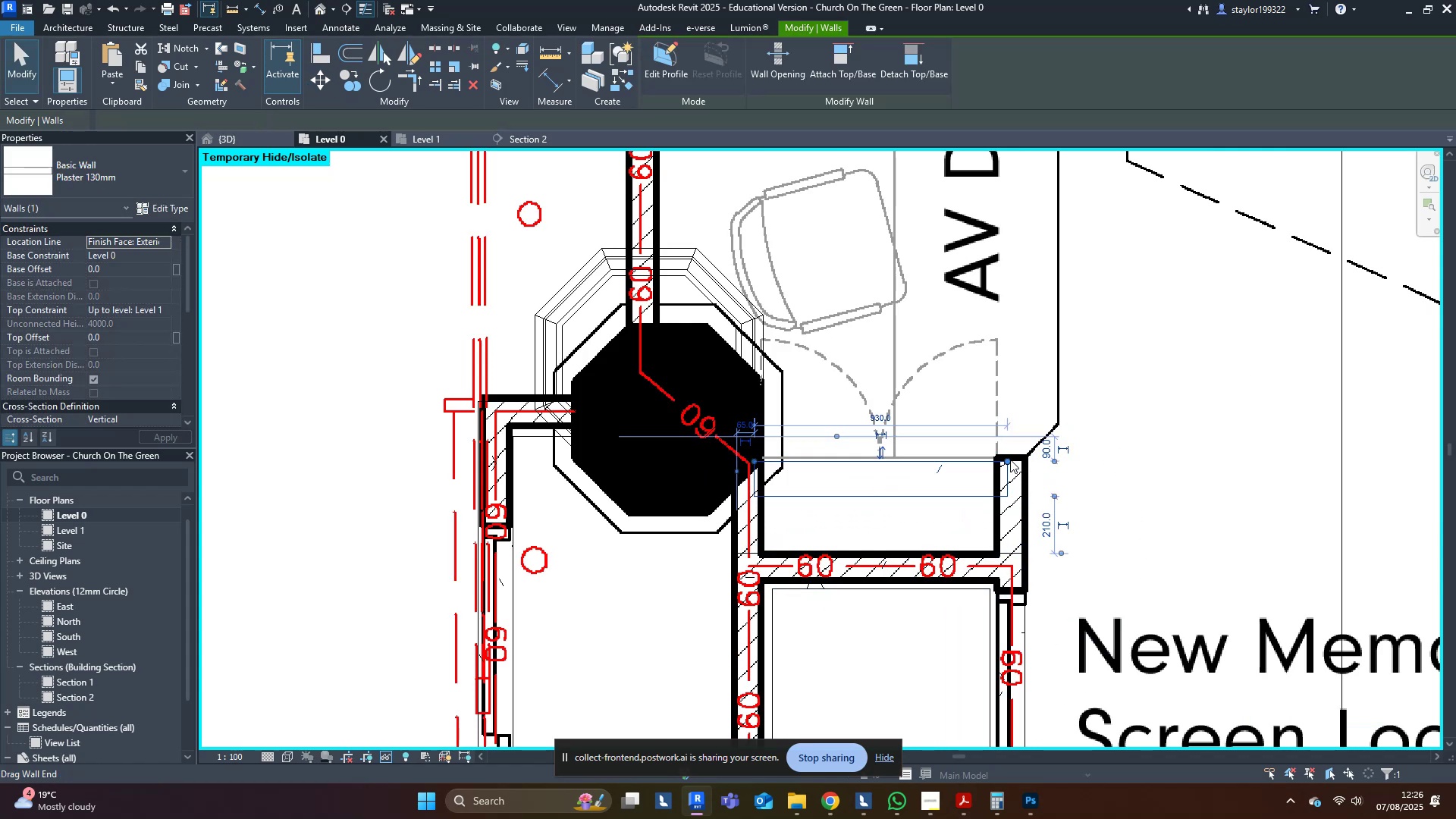 
type(dsd)
key(Escape)
 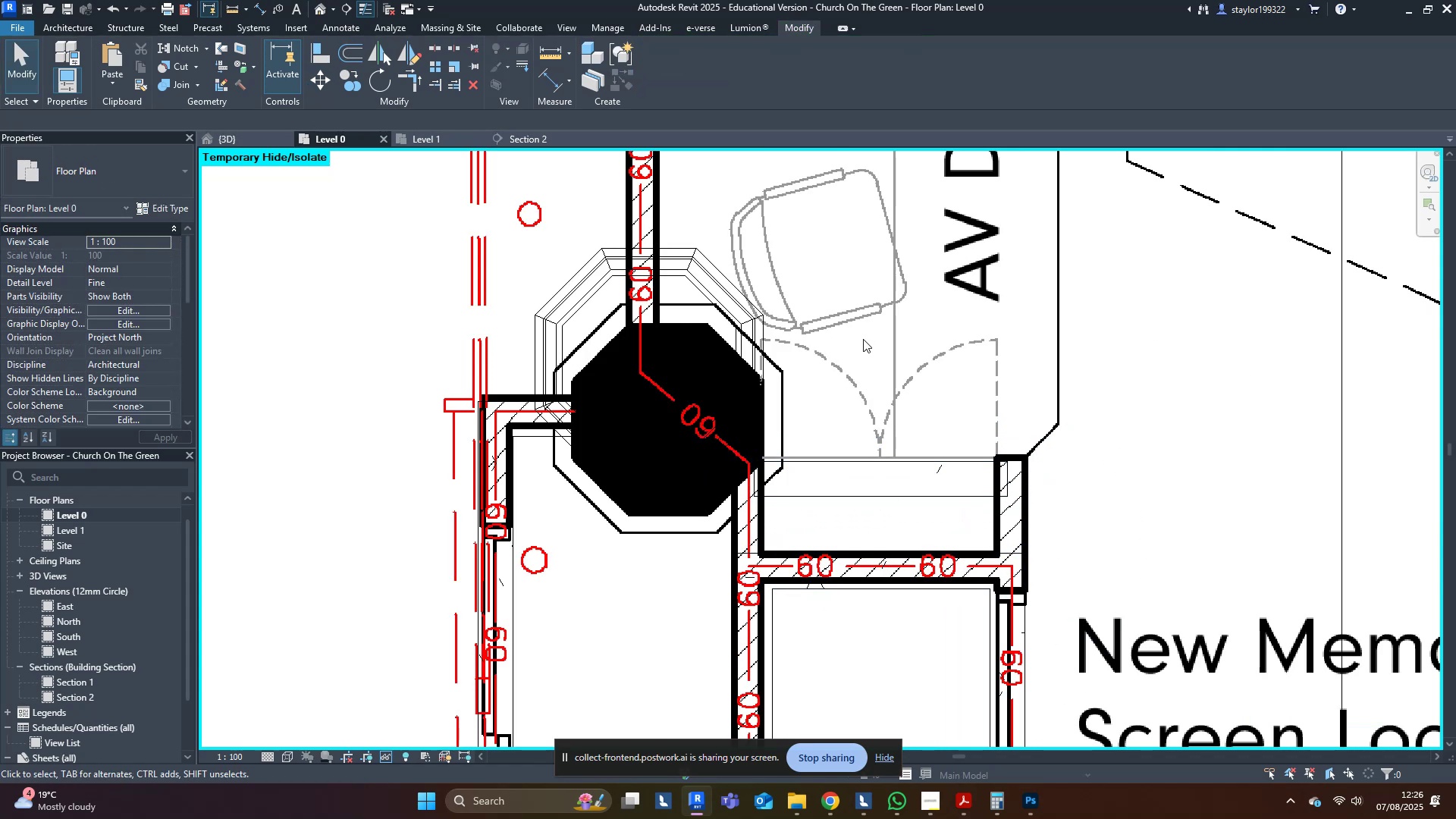 
left_click([863, 339])
 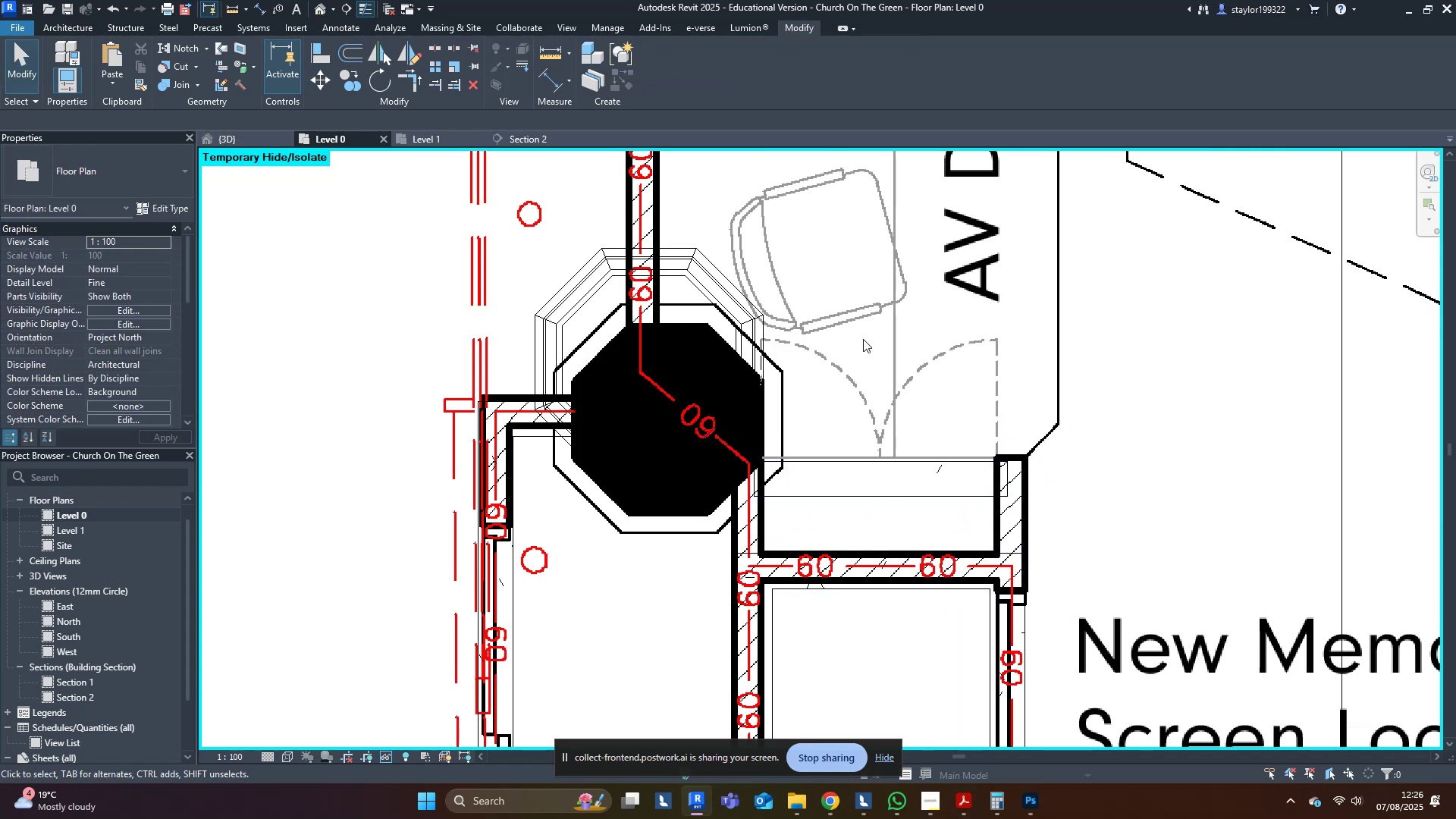 
type(sd)
 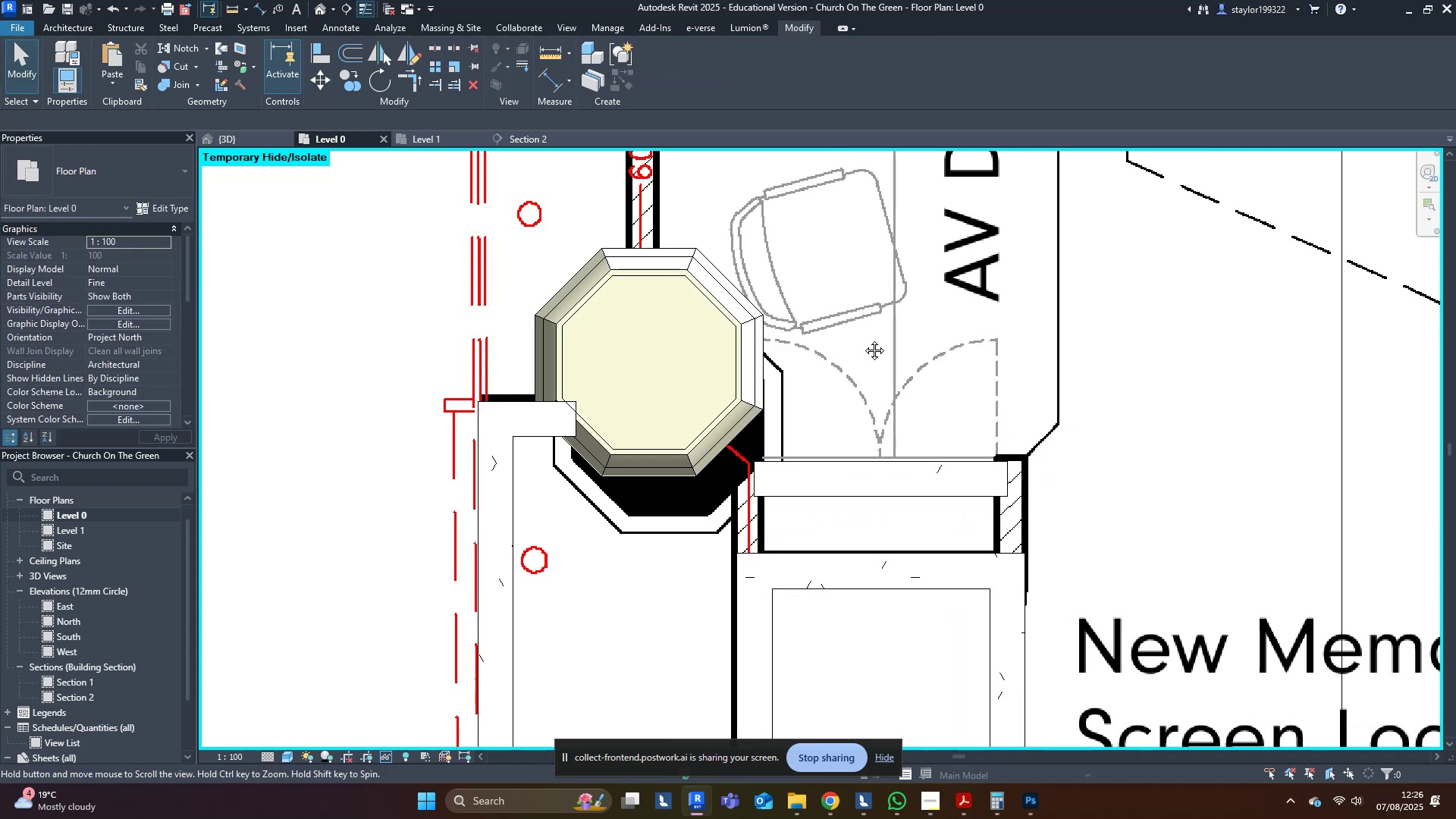 
middle_click([863, 339])
 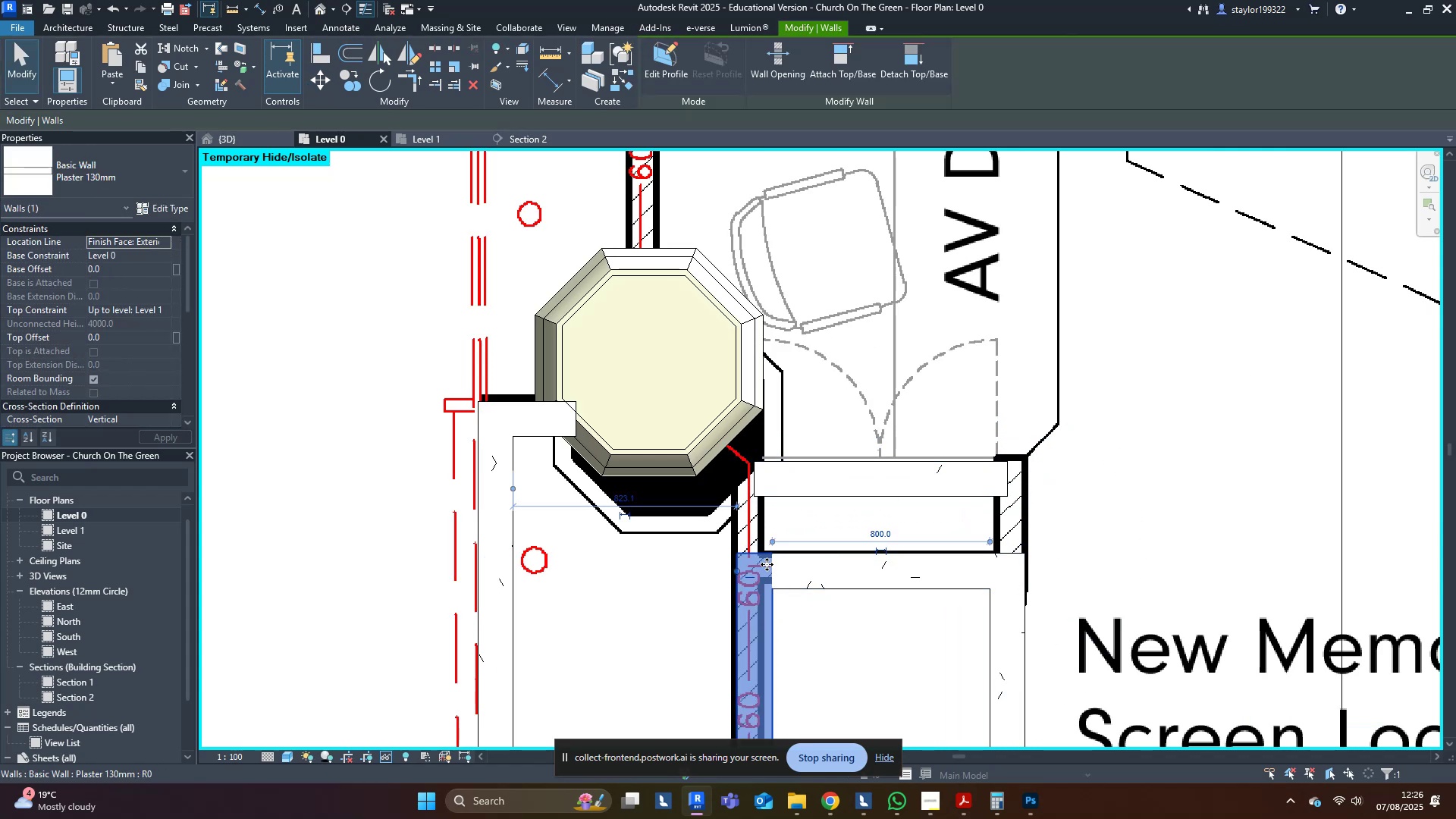 
left_click_drag(start_coordinate=[735, 576], to_coordinate=[714, 354])
 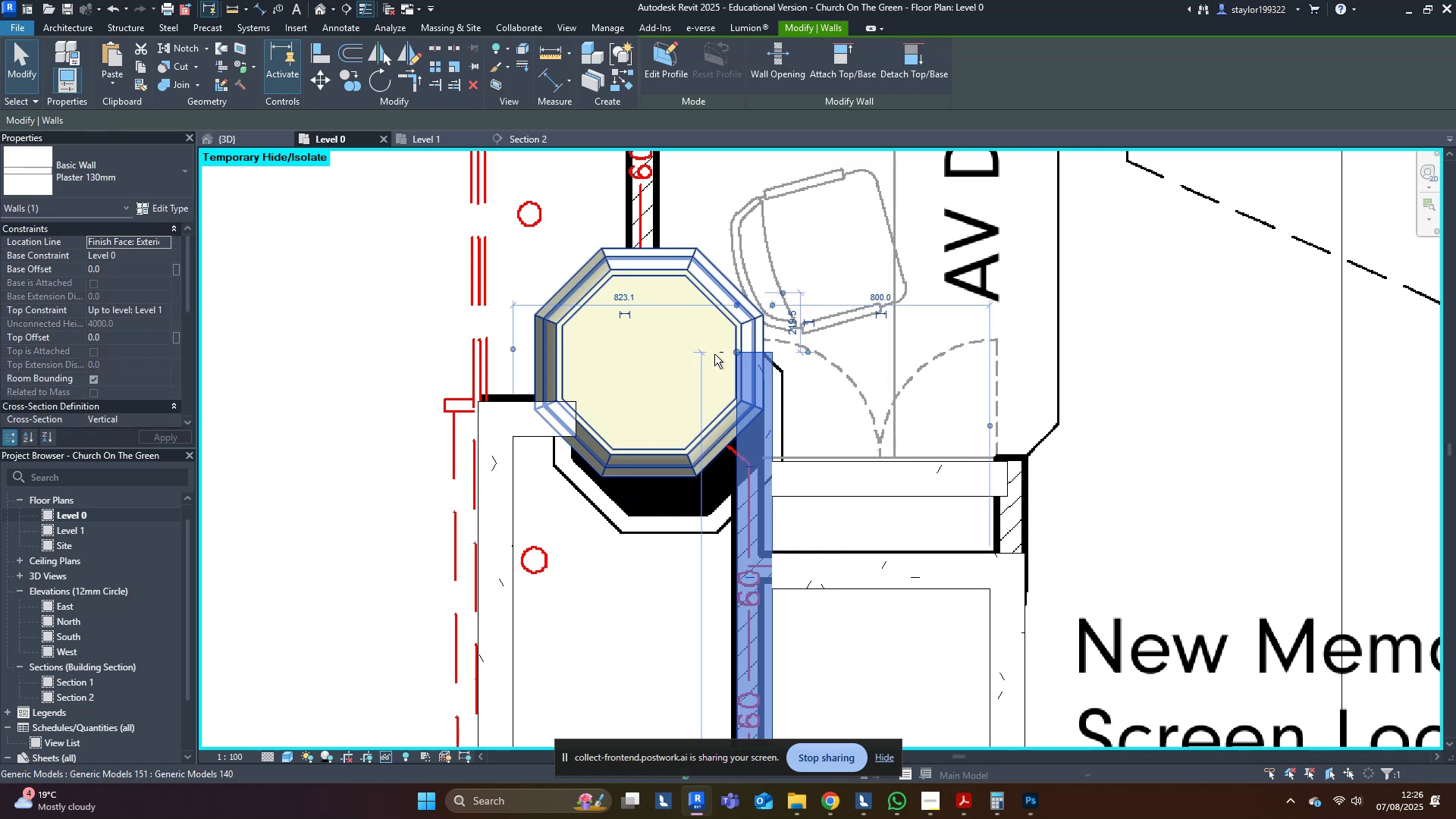 
hold_key(key=ShiftLeft, duration=1.5)
 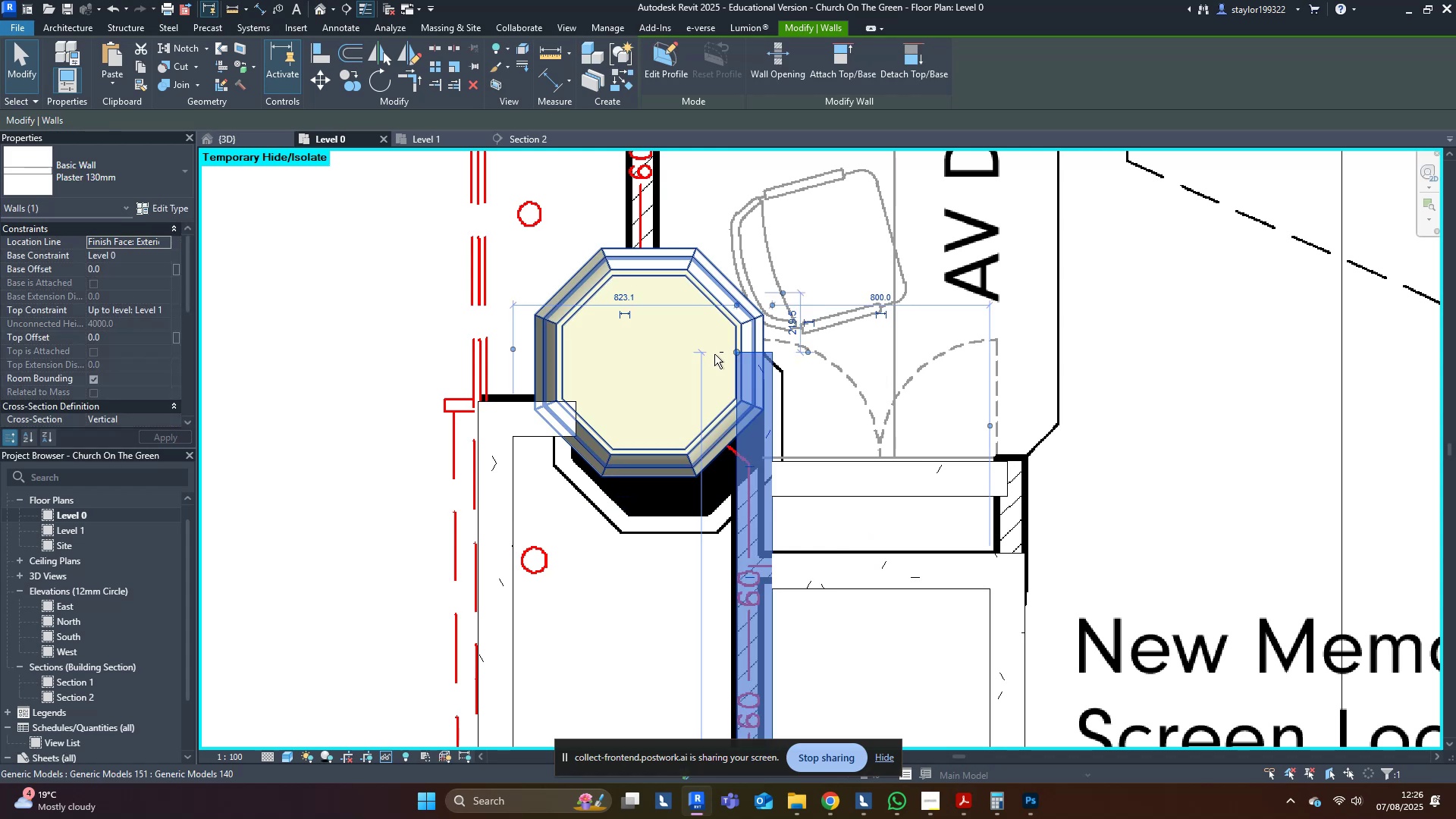 
key(Shift+ShiftLeft)
 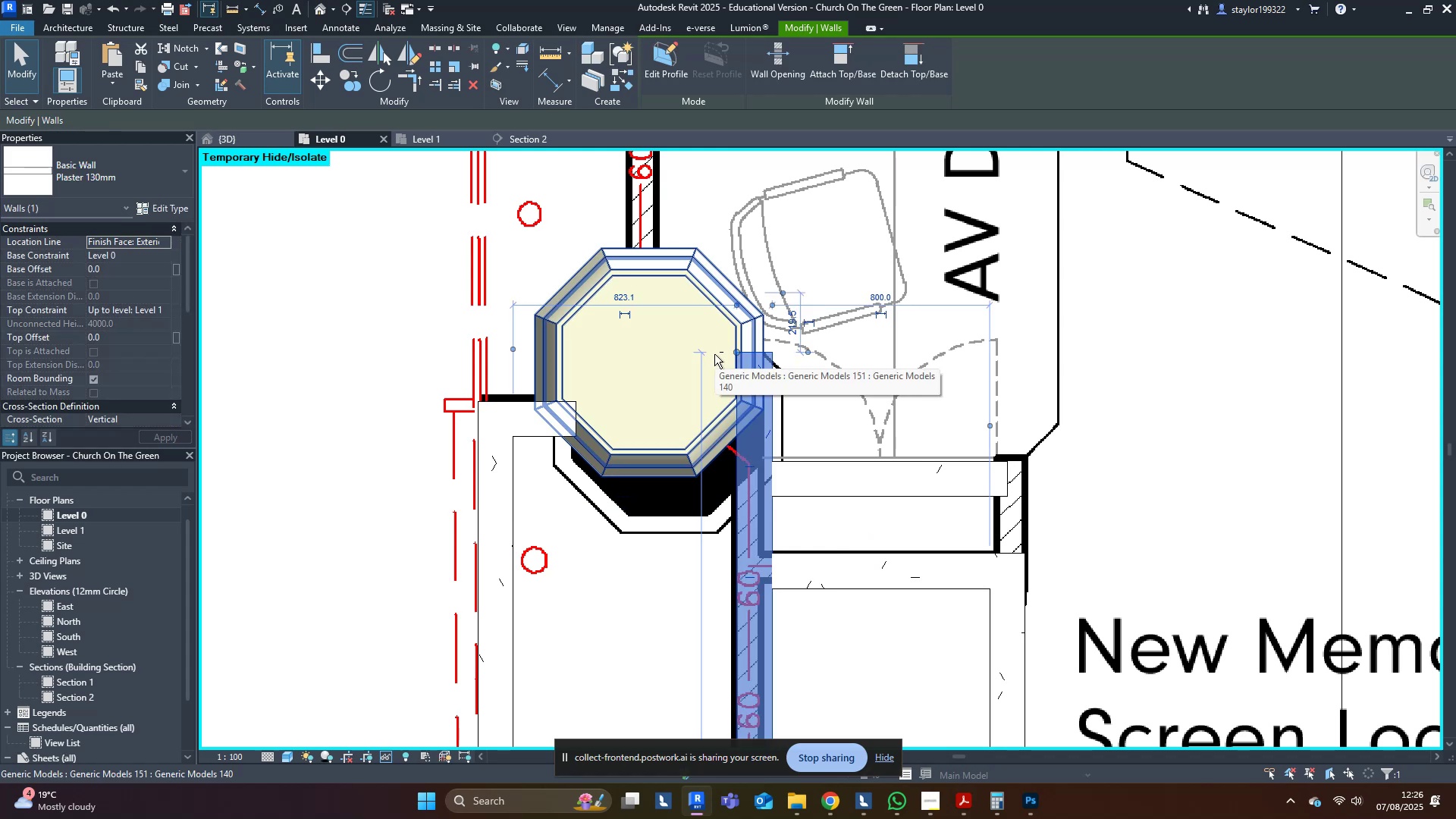 
key(Shift+ShiftLeft)
 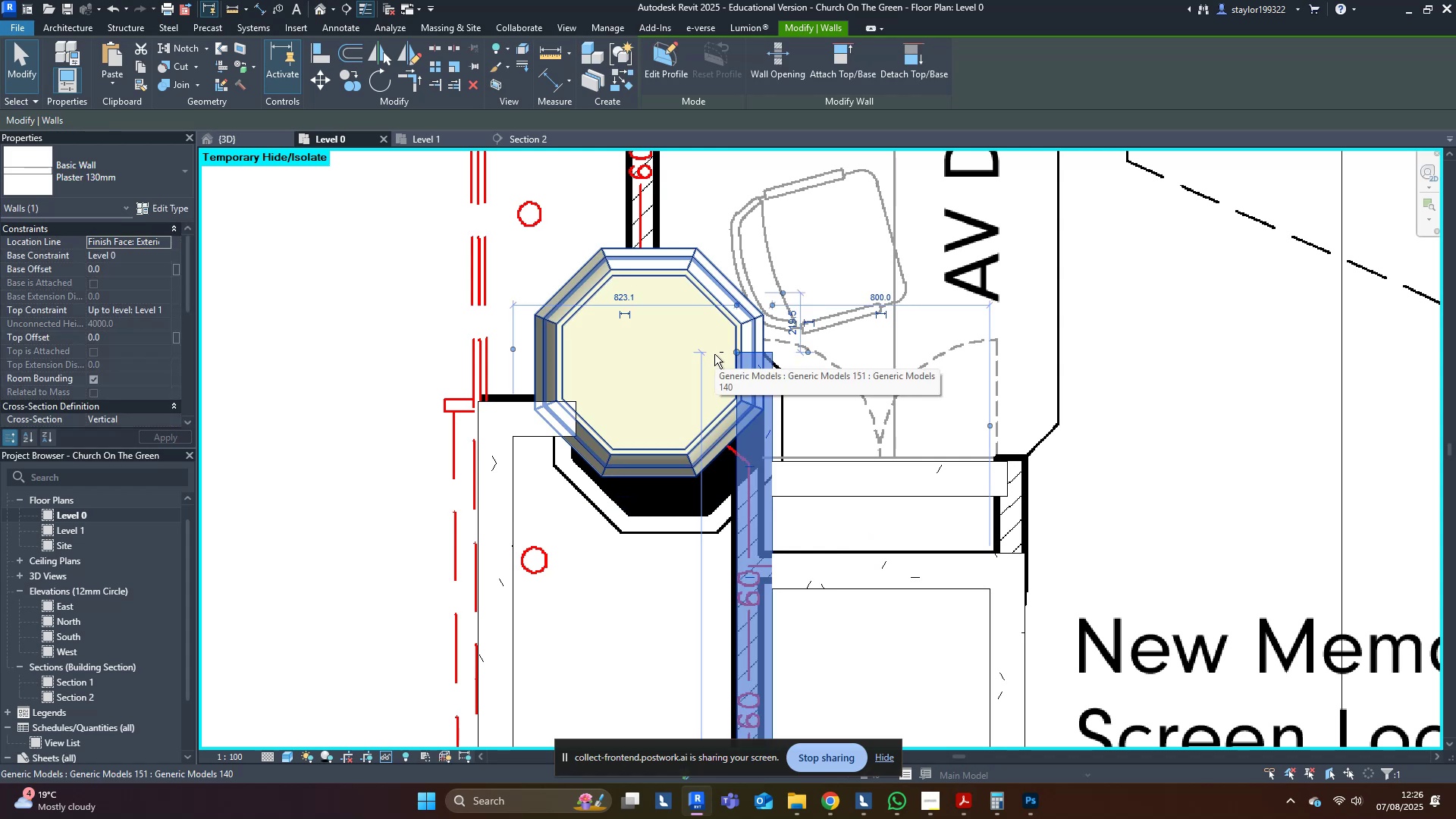 
key(Shift+ShiftLeft)
 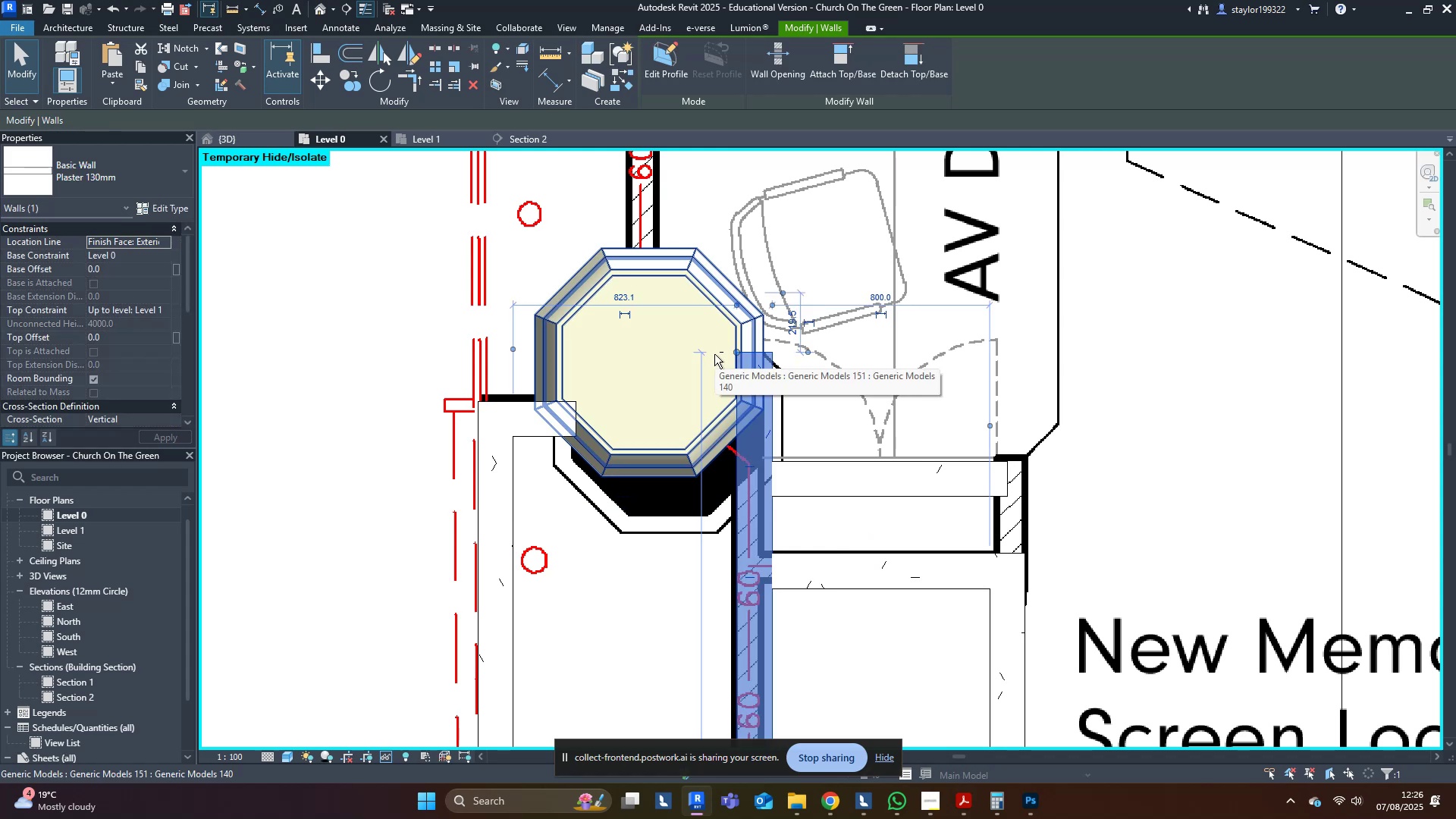 
key(Shift+ShiftLeft)
 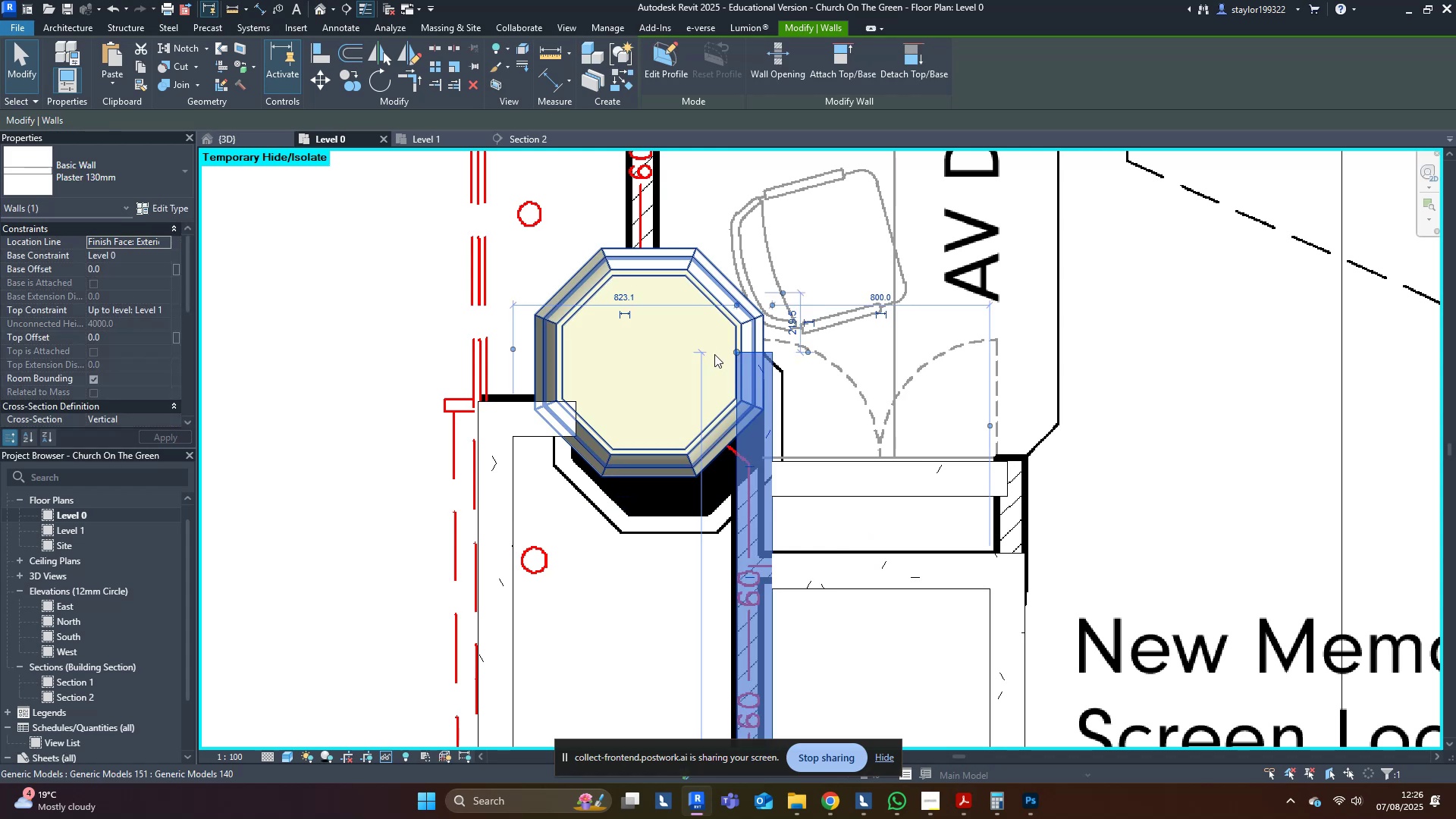 
key(Shift+ShiftLeft)
 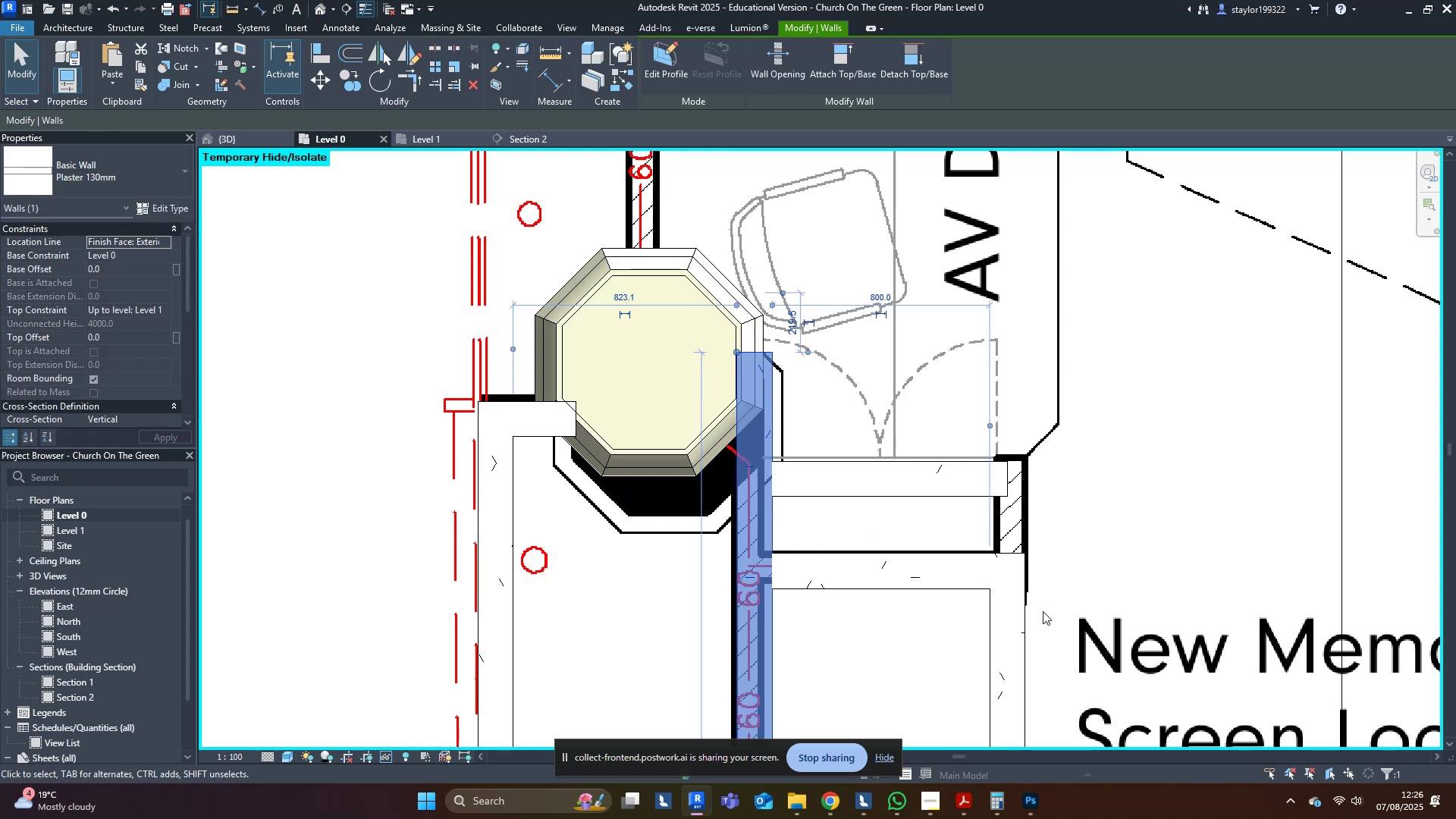 
left_click([1019, 618])
 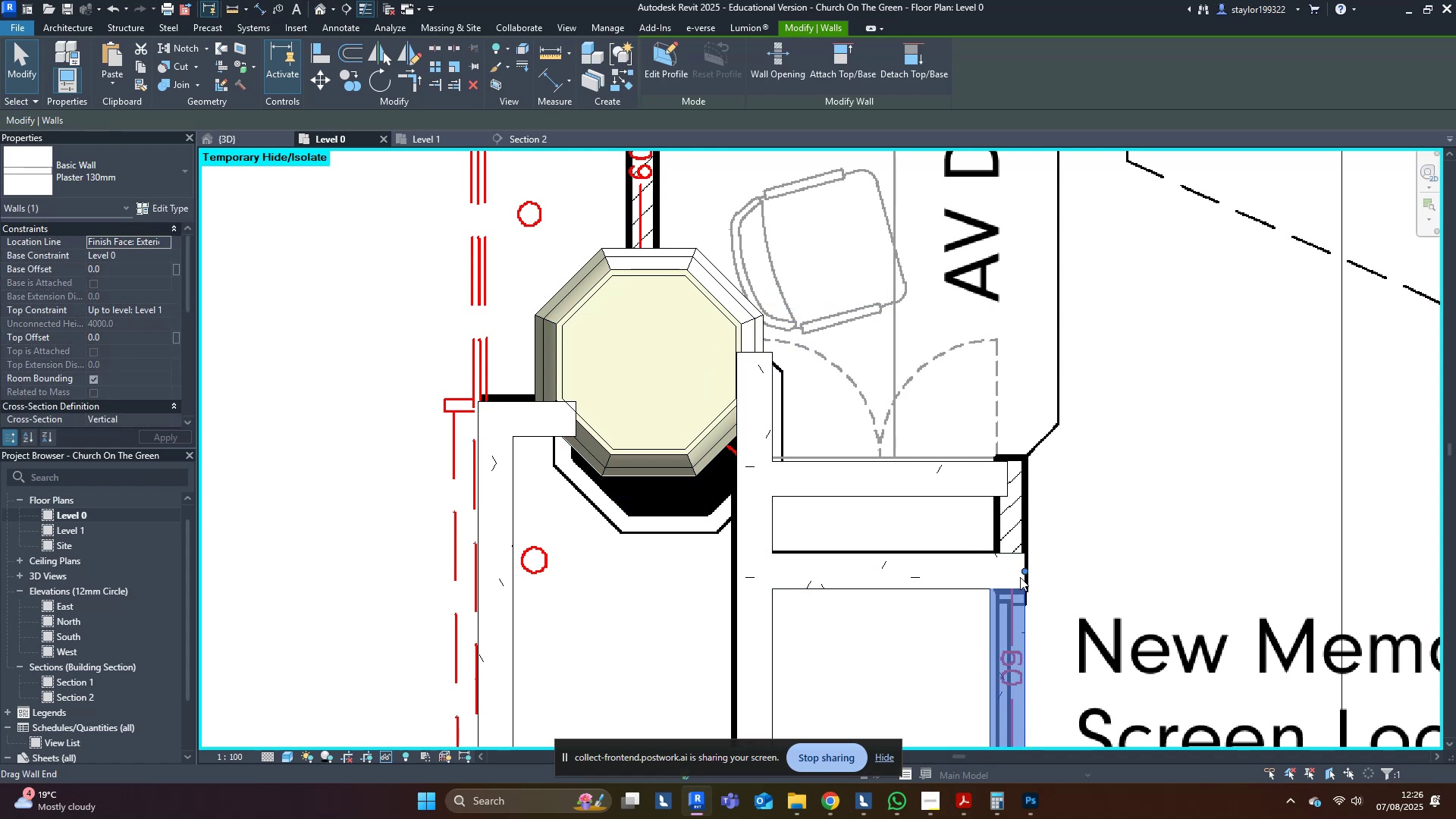 
left_click_drag(start_coordinate=[1020, 574], to_coordinate=[979, 483])
 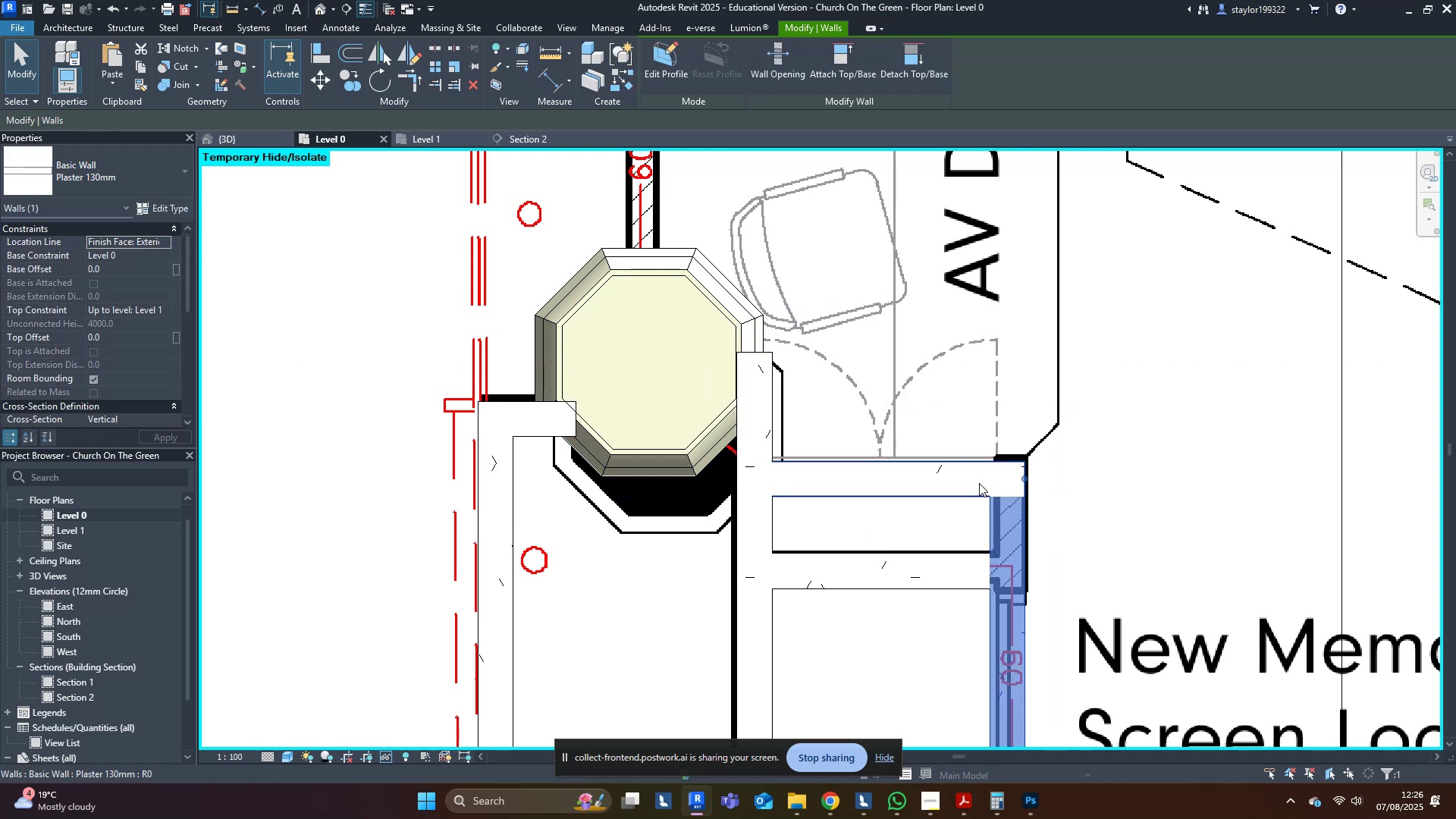 
hold_key(key=ShiftLeft, duration=1.53)
 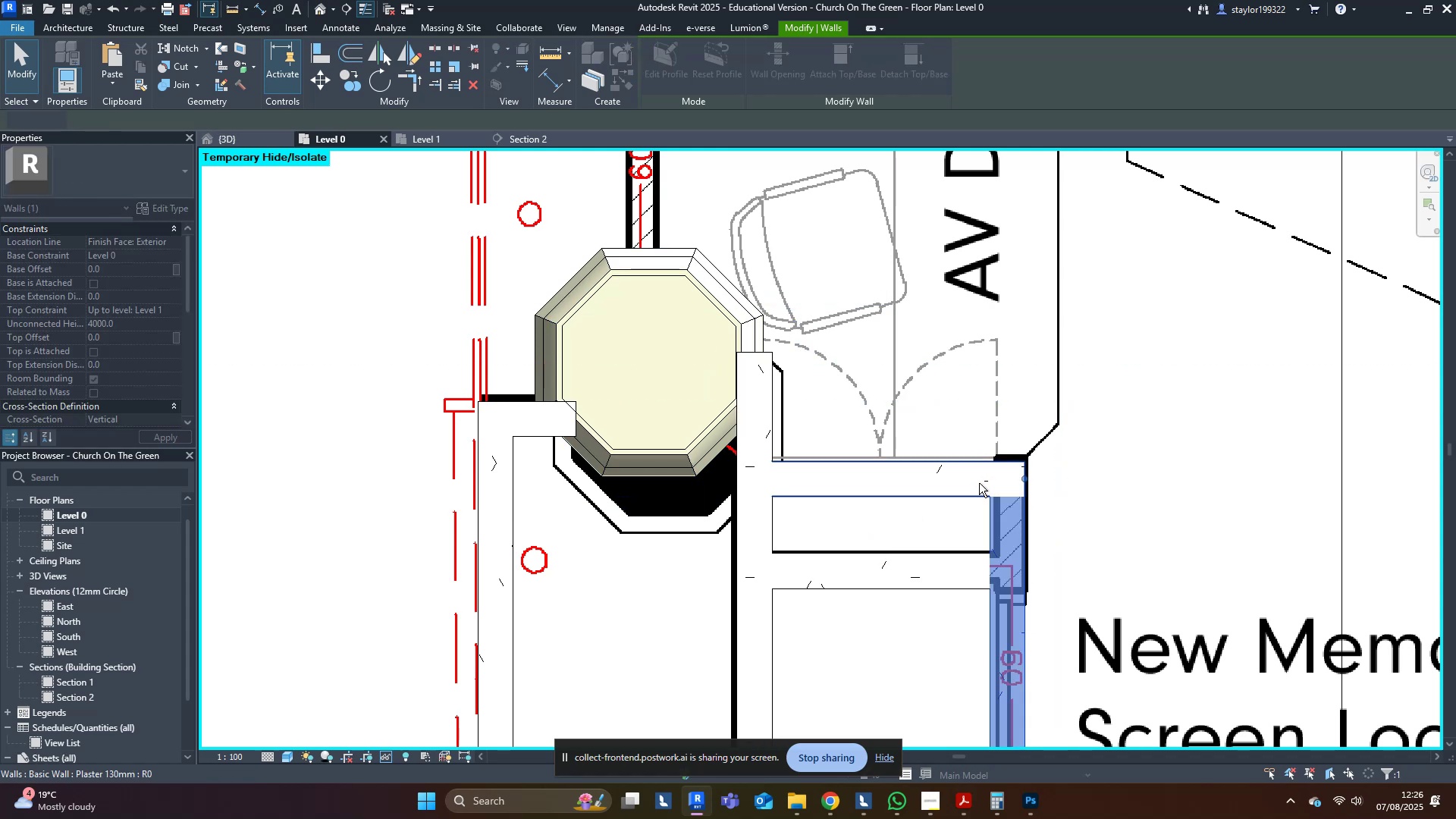 
hold_key(key=ShiftLeft, duration=0.51)
 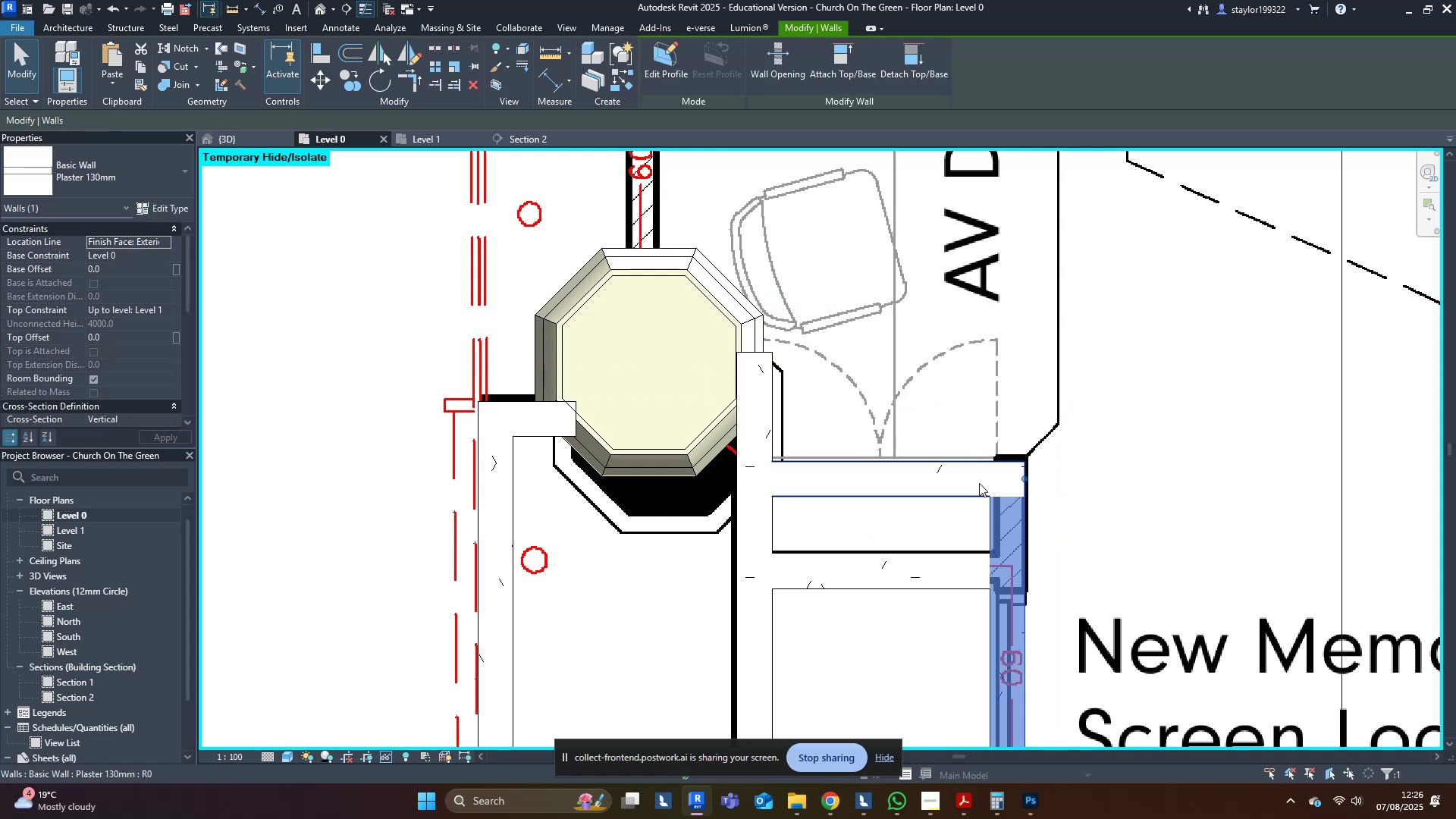 
key(Escape)
type(tr)
 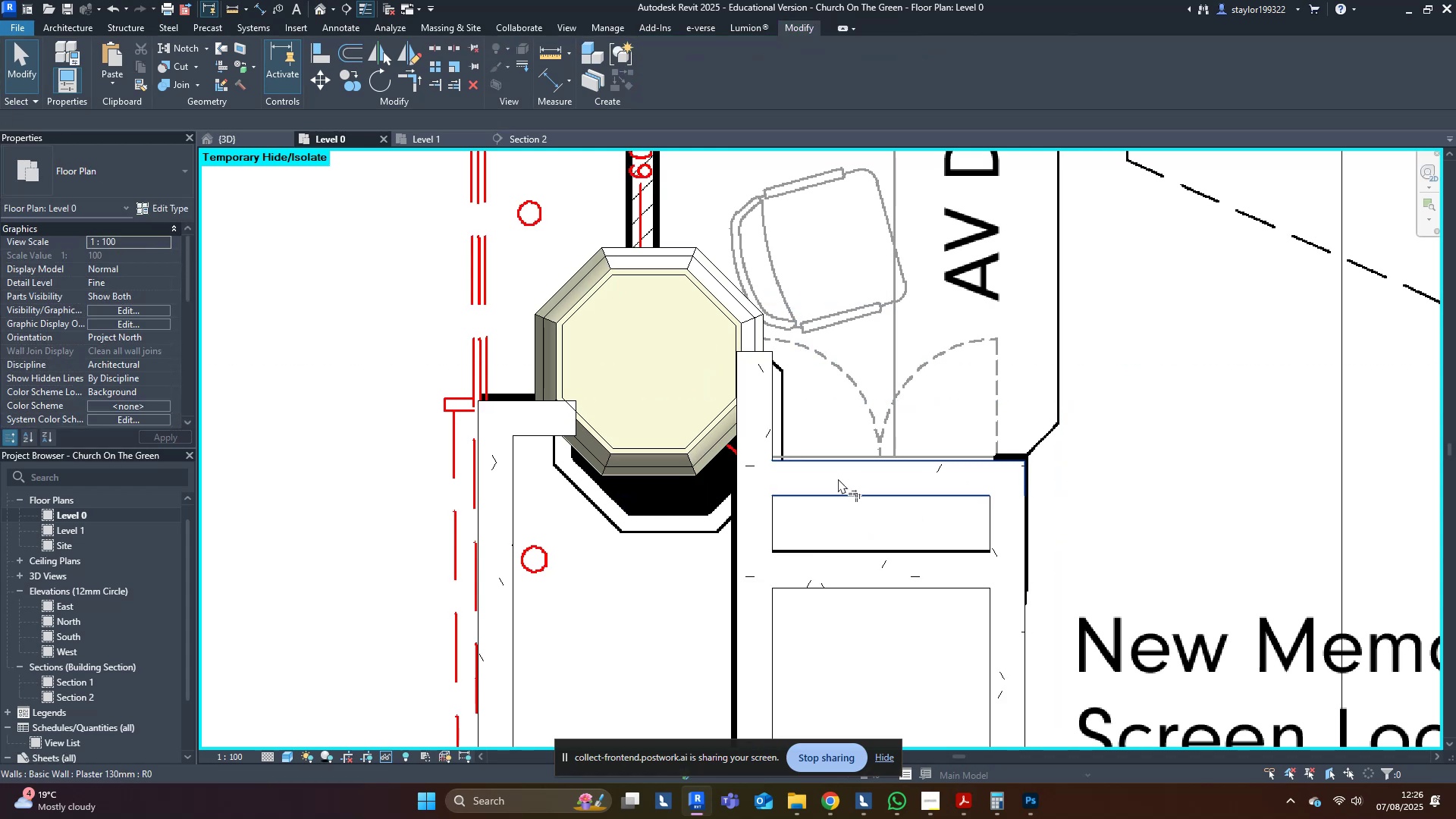 
left_click([838, 478])
 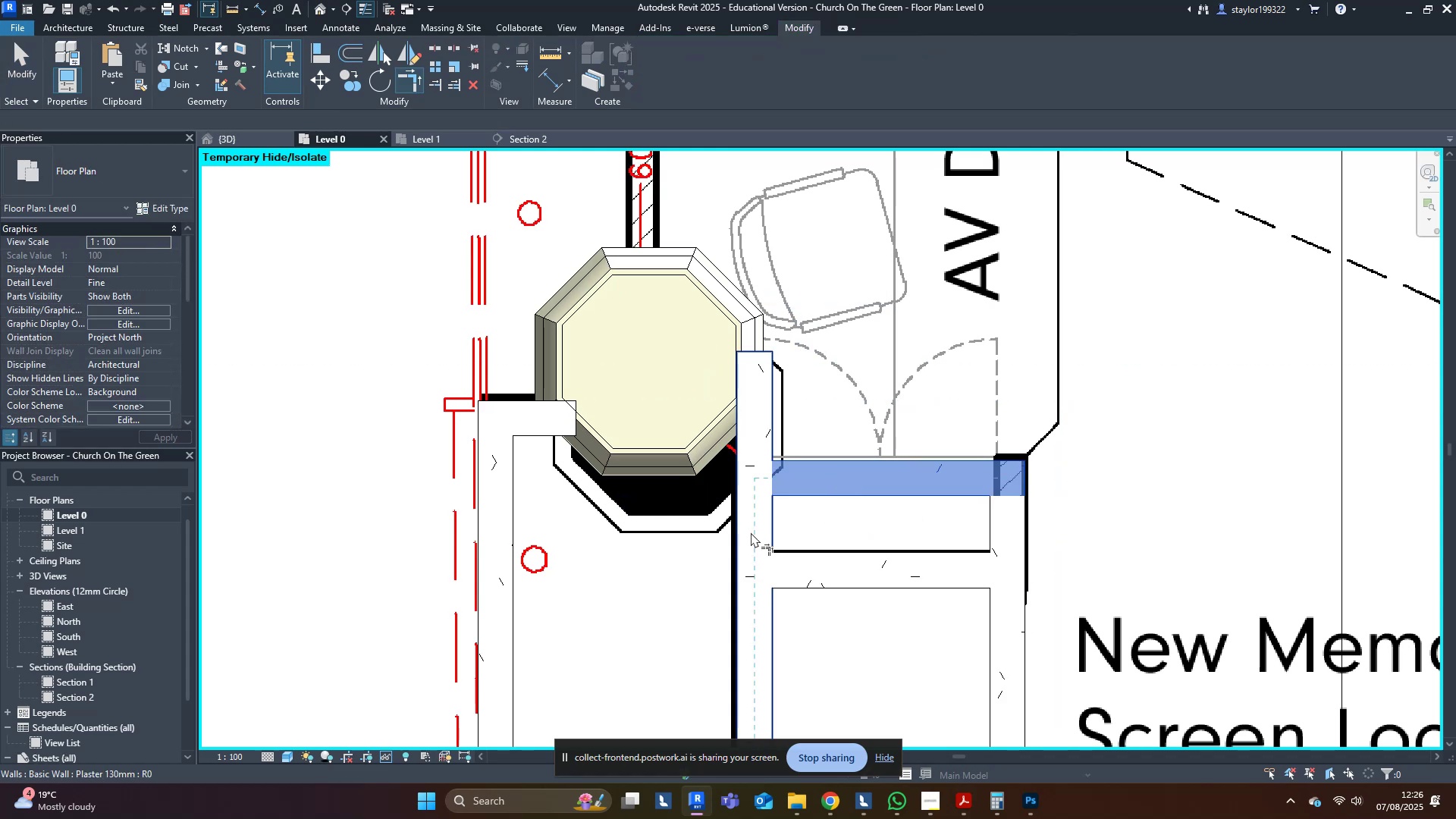 
double_click([751, 532])
 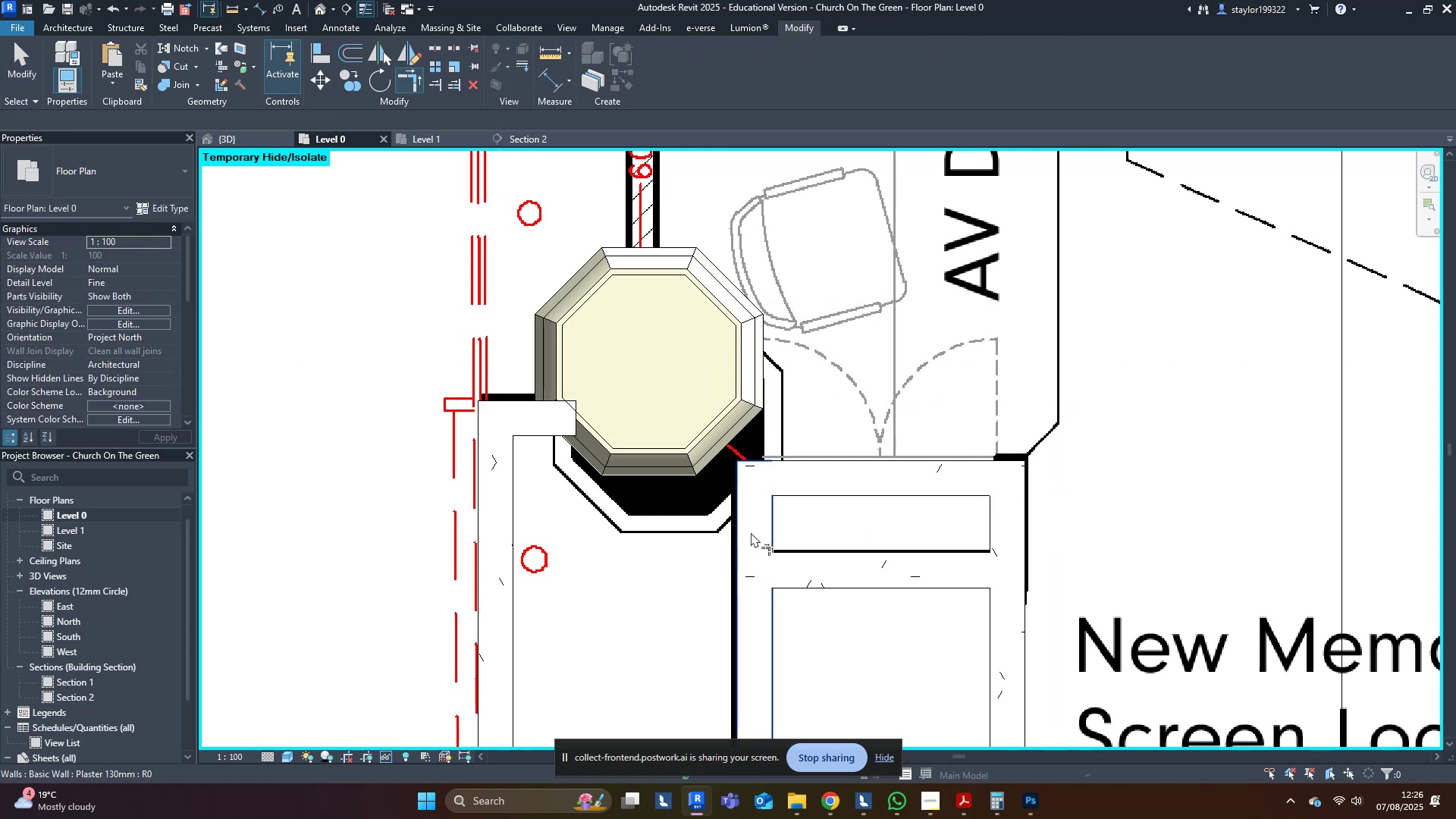 
key(Escape)
 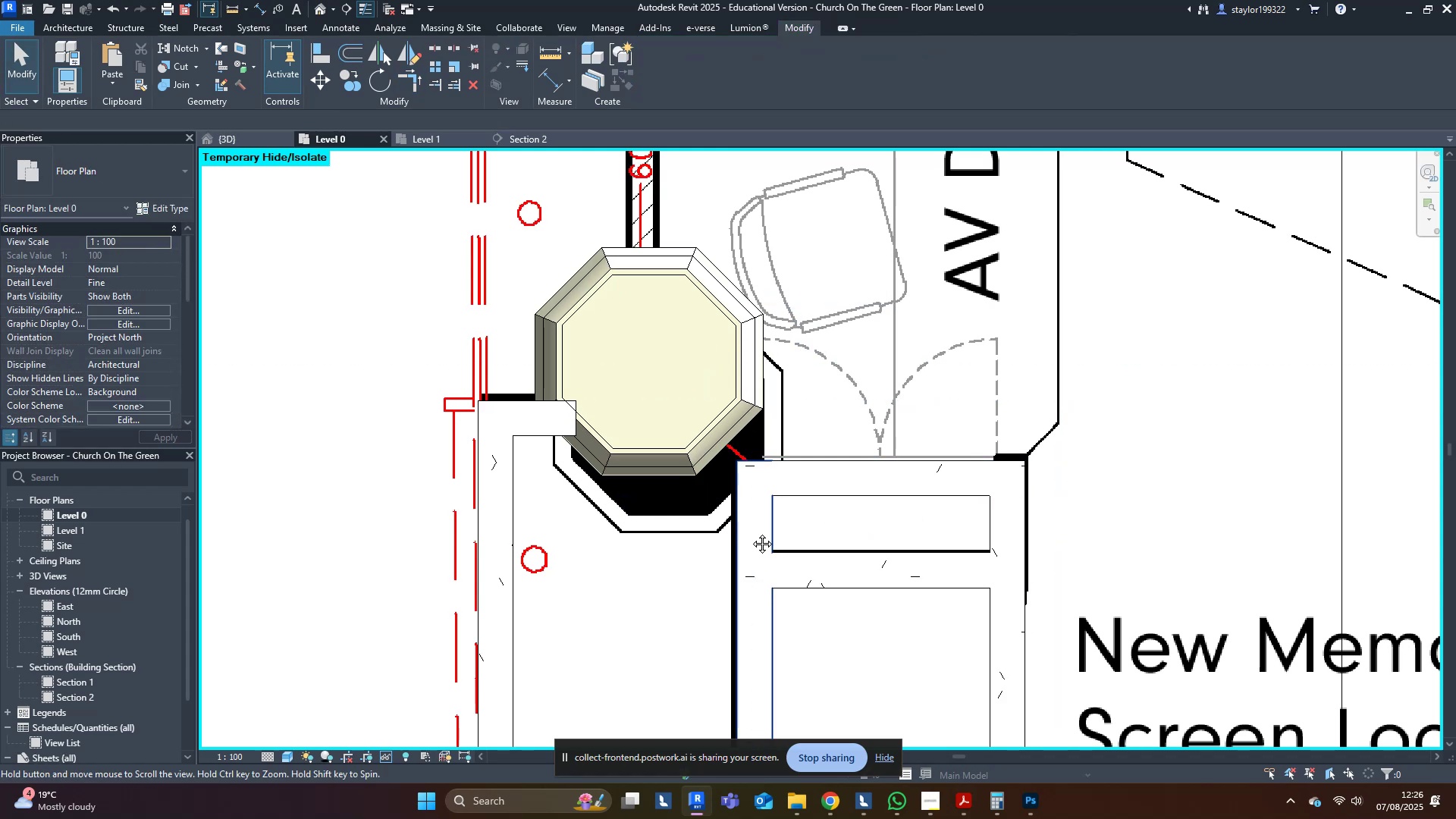 
middle_click([751, 532])
 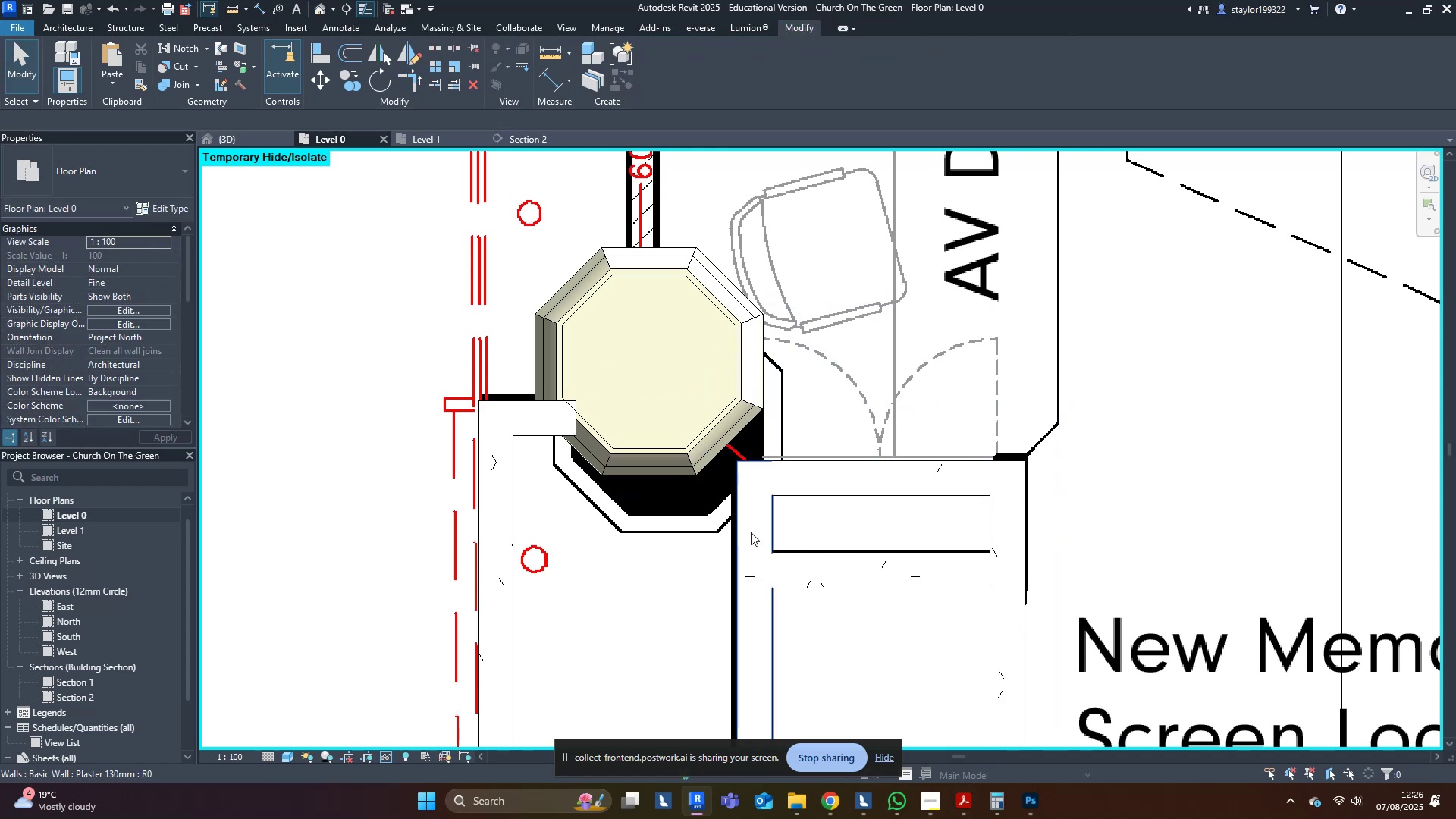 
key(Escape)
 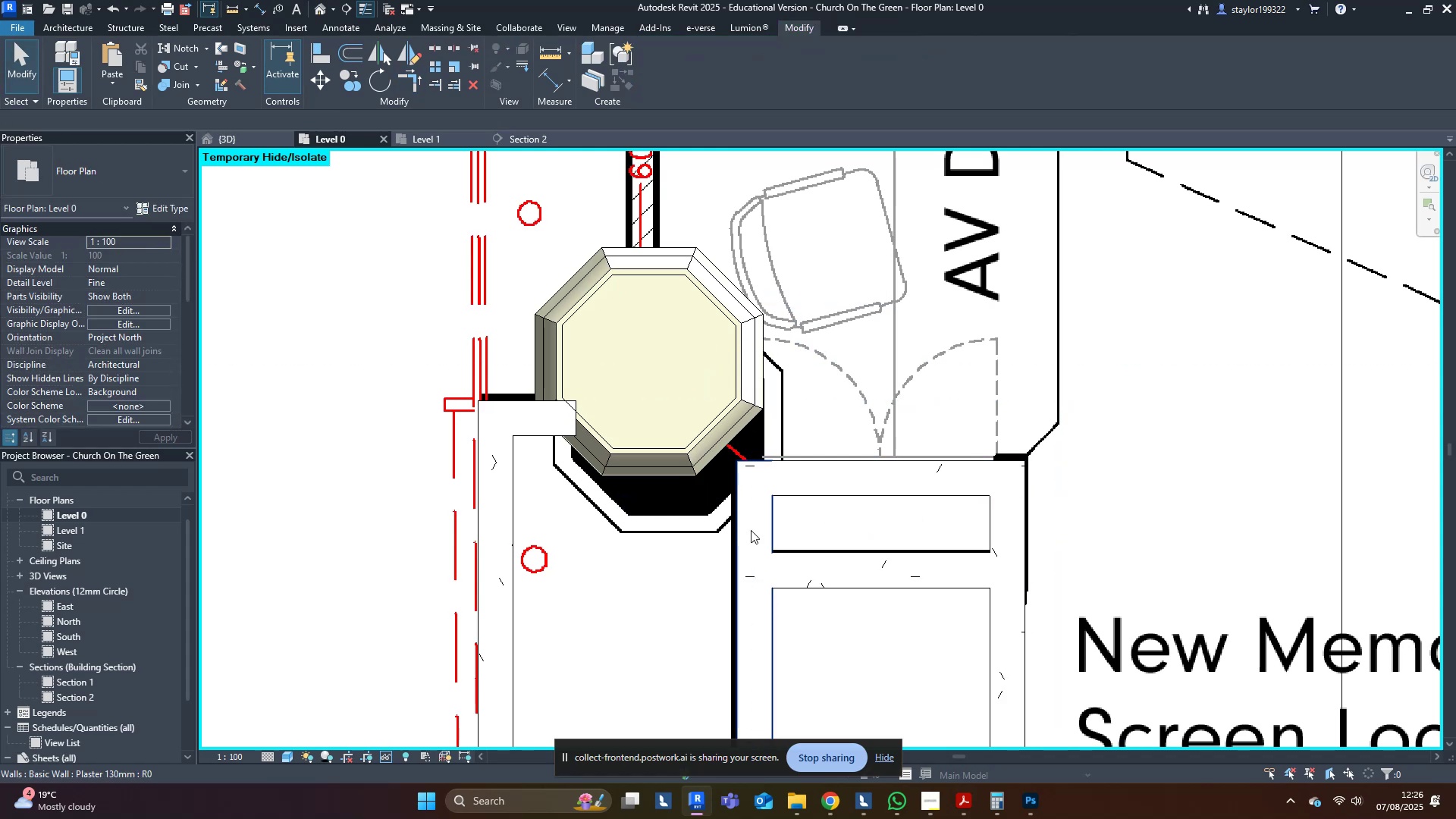 
key(Escape)
 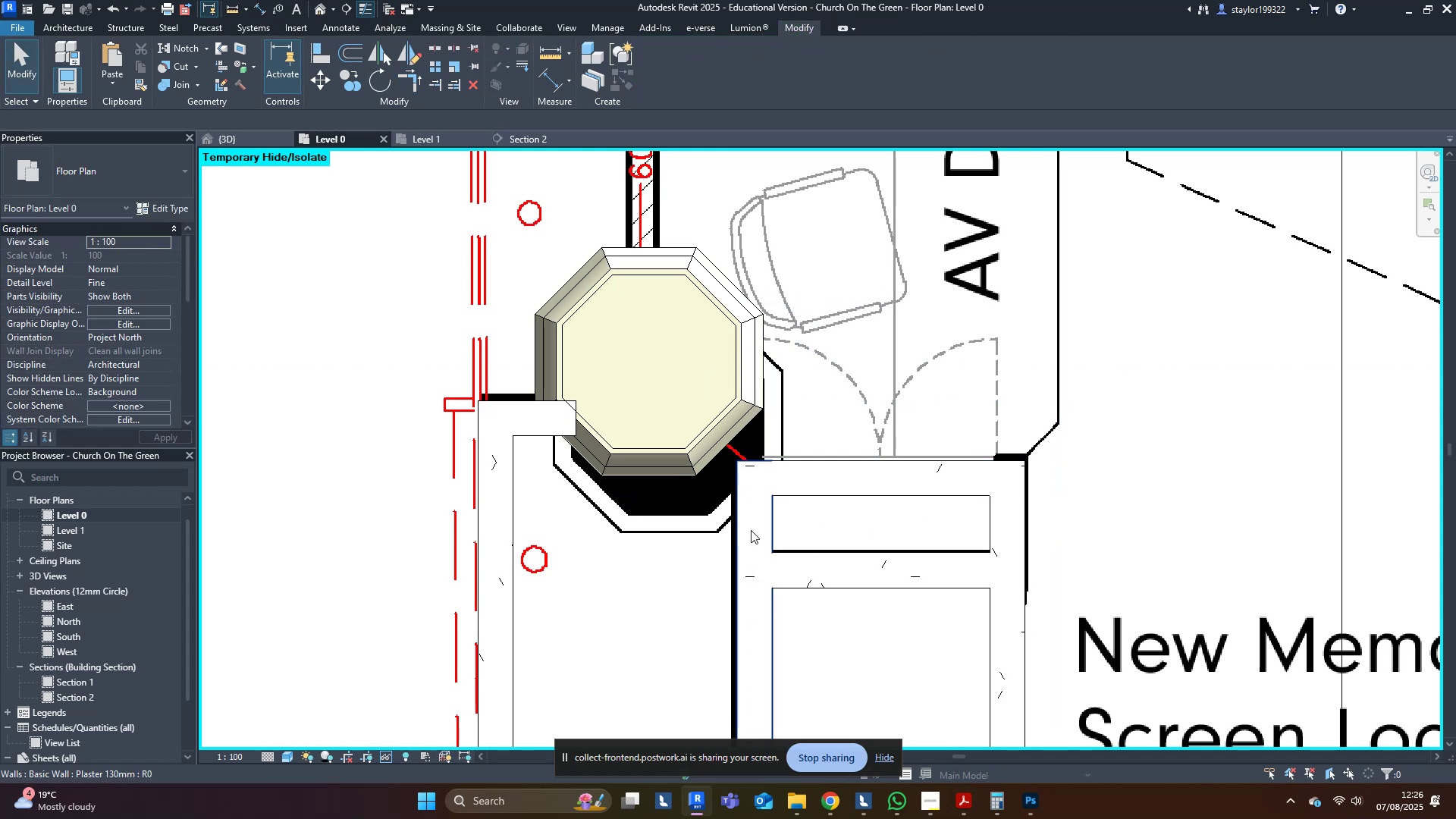 
scroll: coordinate [752, 530], scroll_direction: down, amount: 4.0
 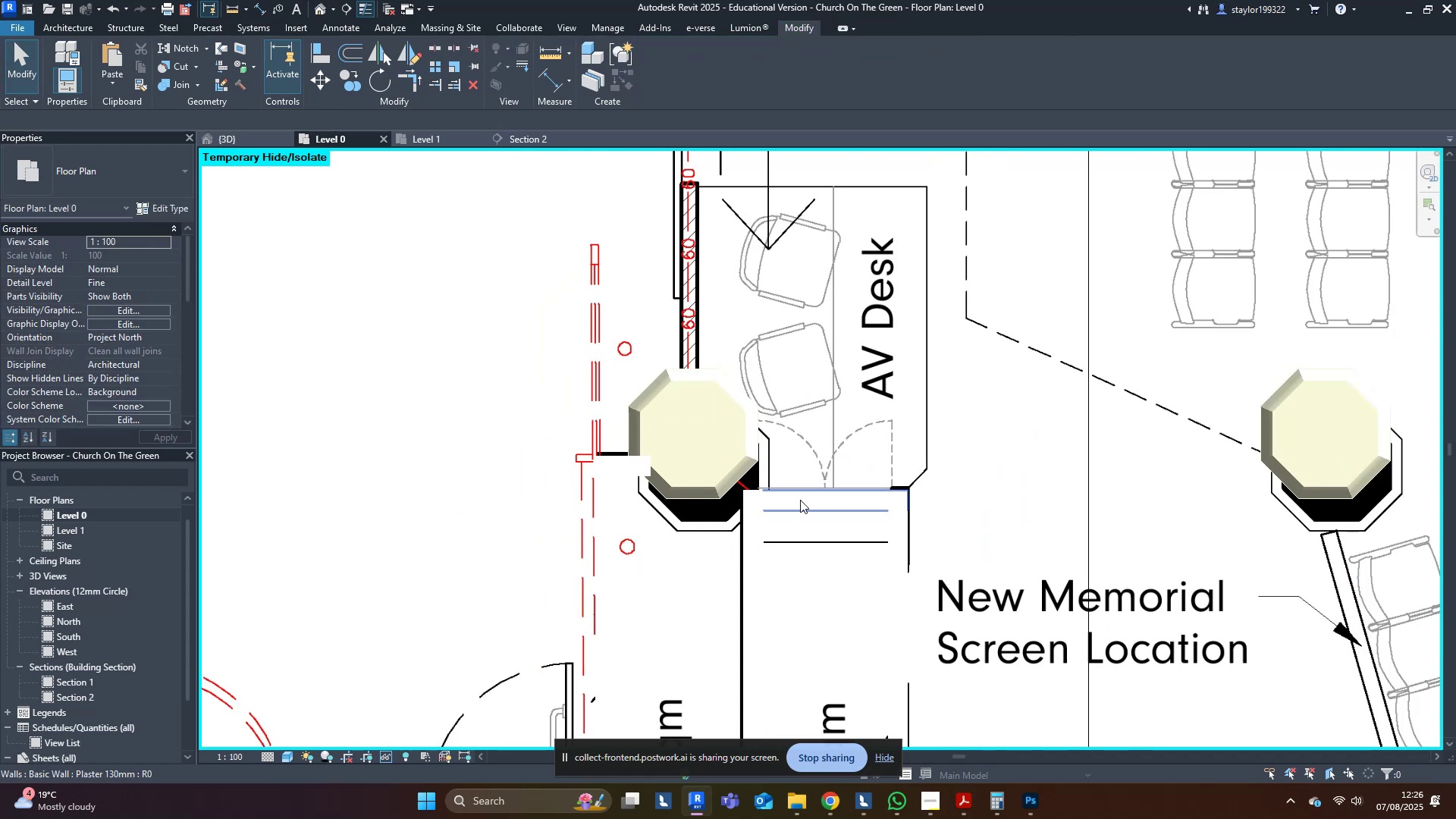 
left_click_drag(start_coordinate=[801, 500], to_coordinate=[814, 435])
 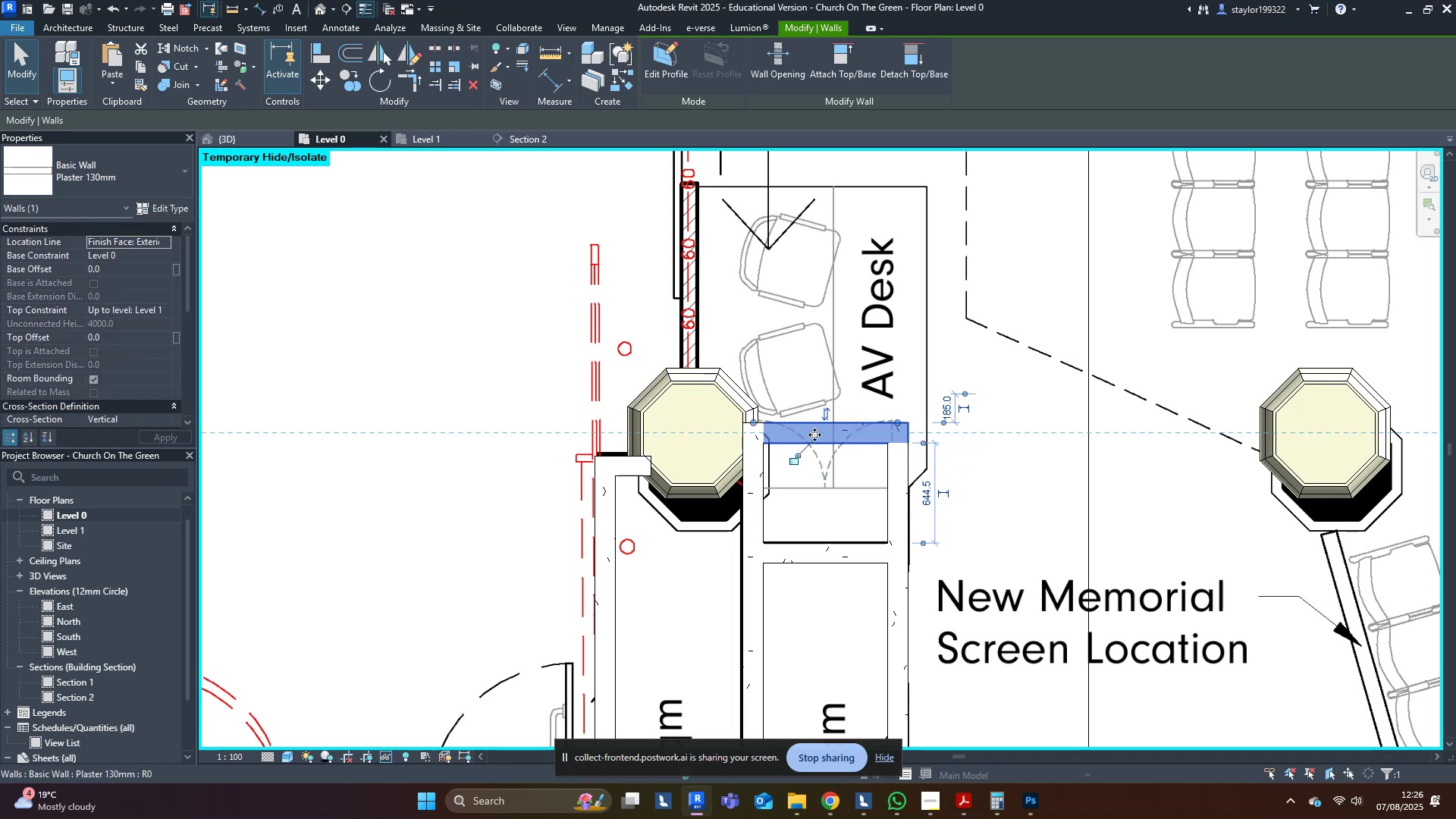 
key(Escape)
 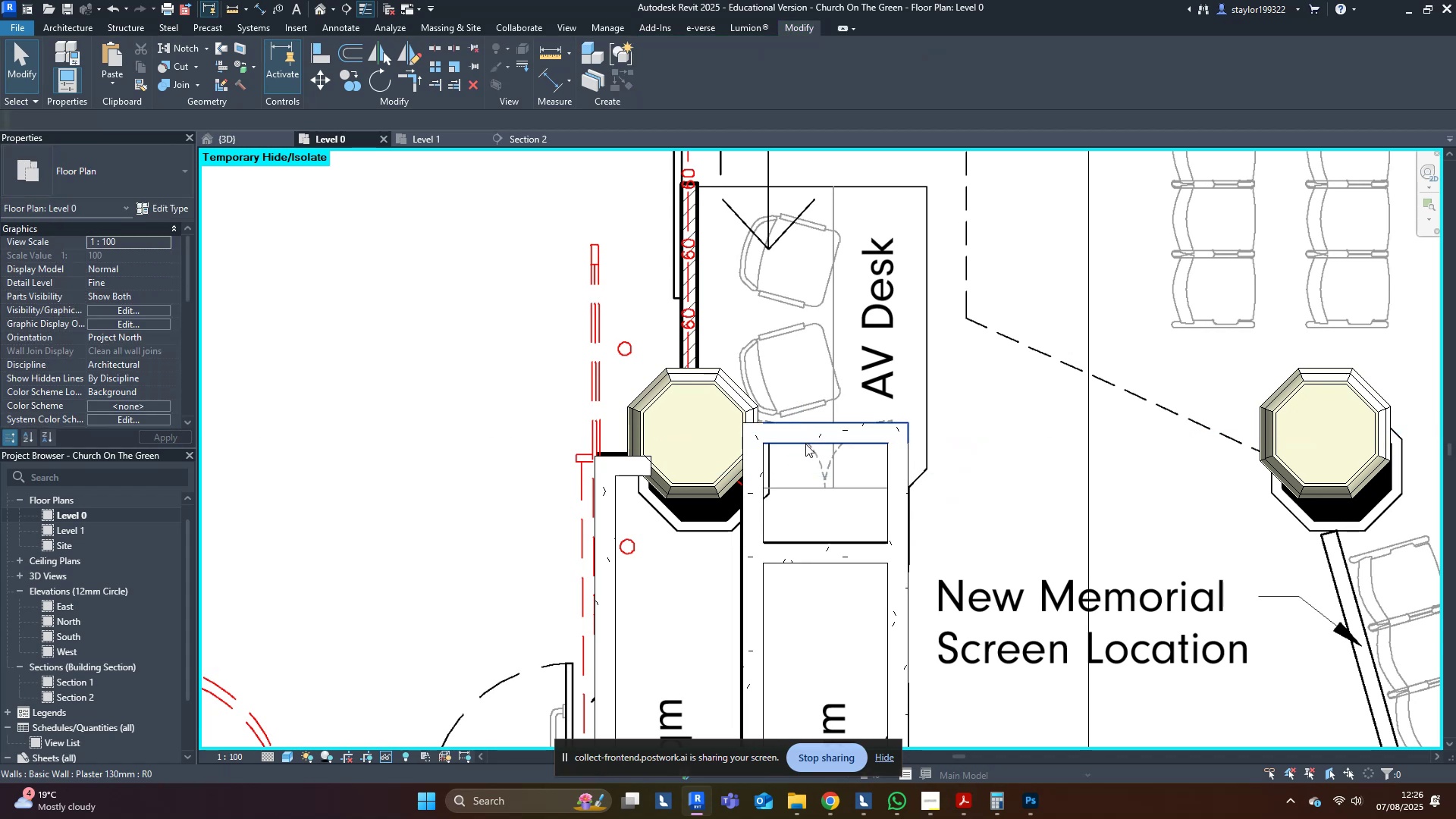 
scroll: coordinate [804, 541], scroll_direction: down, amount: 11.0
 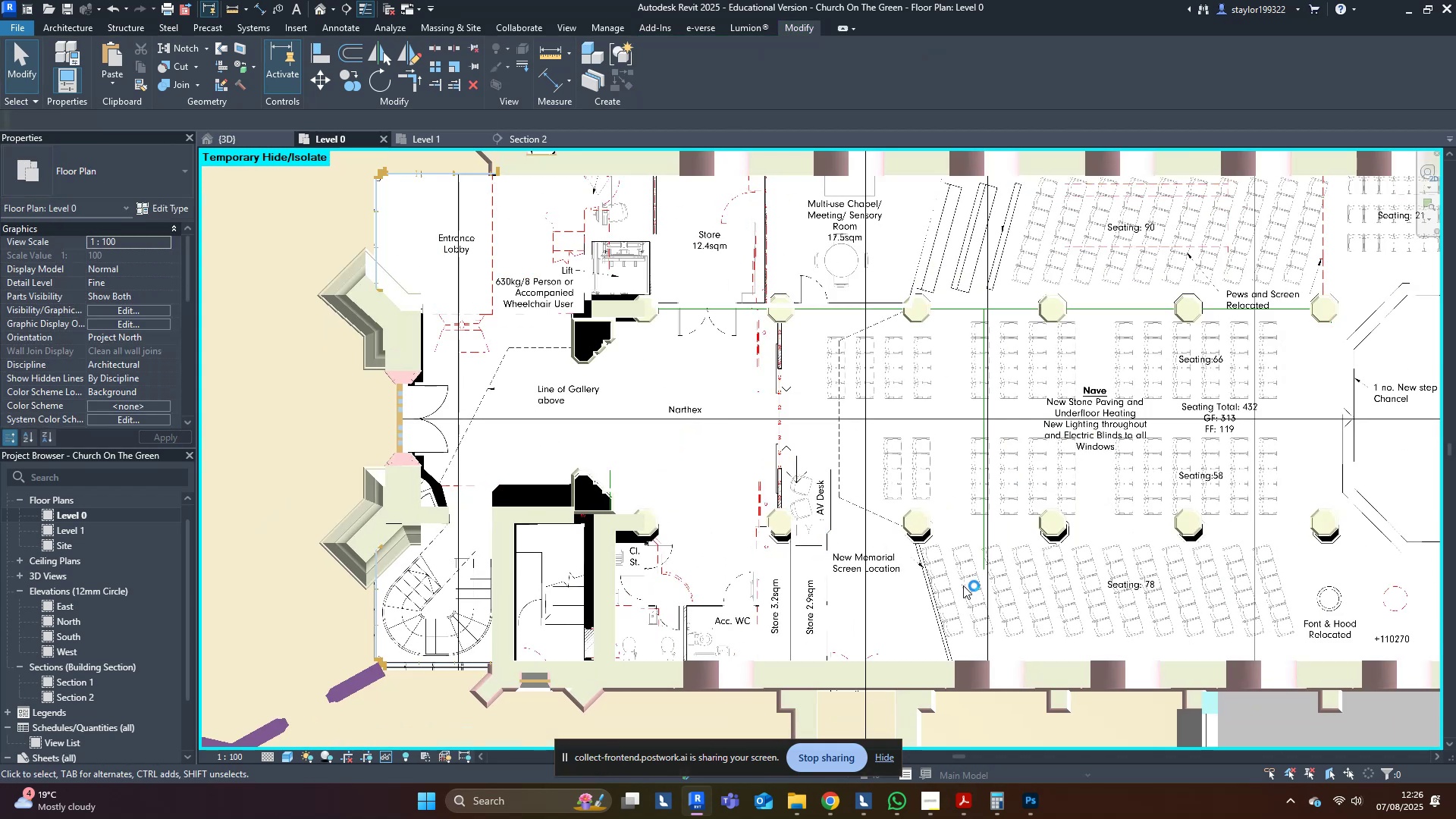 
scroll: coordinate [949, 529], scroll_direction: up, amount: 7.0
 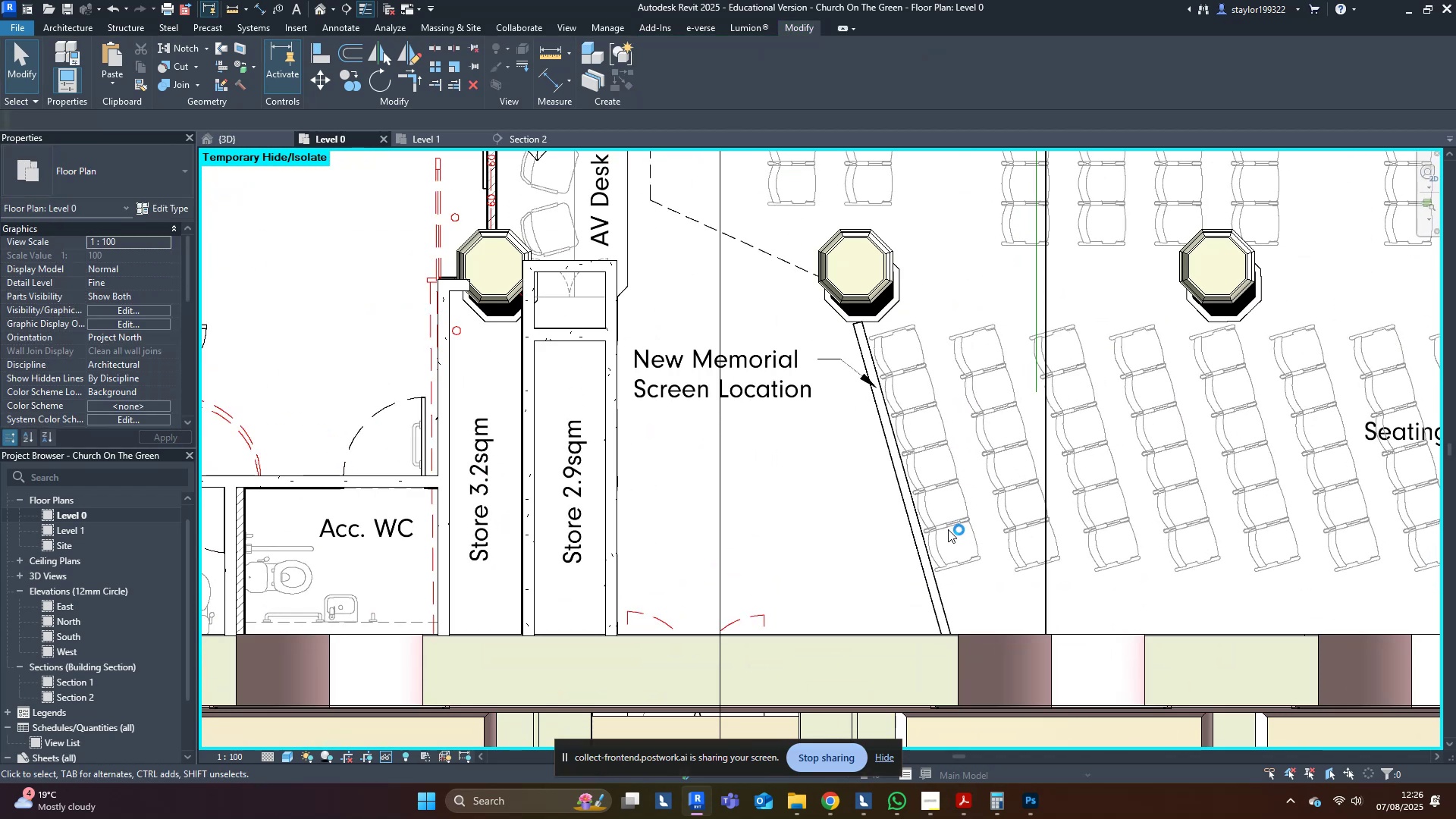 
hold_key(key=W, duration=0.34)
 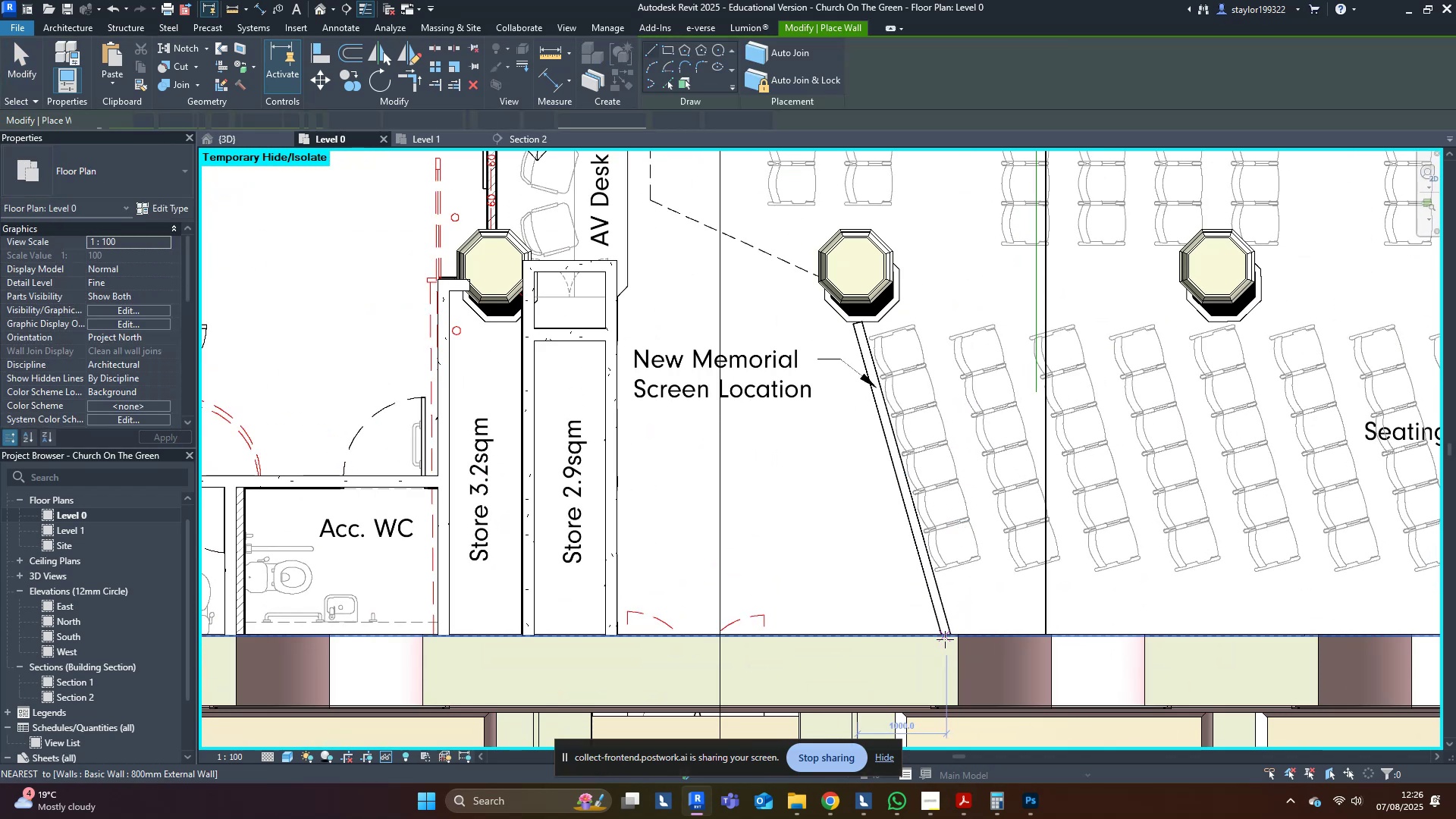 
type(amddm)
 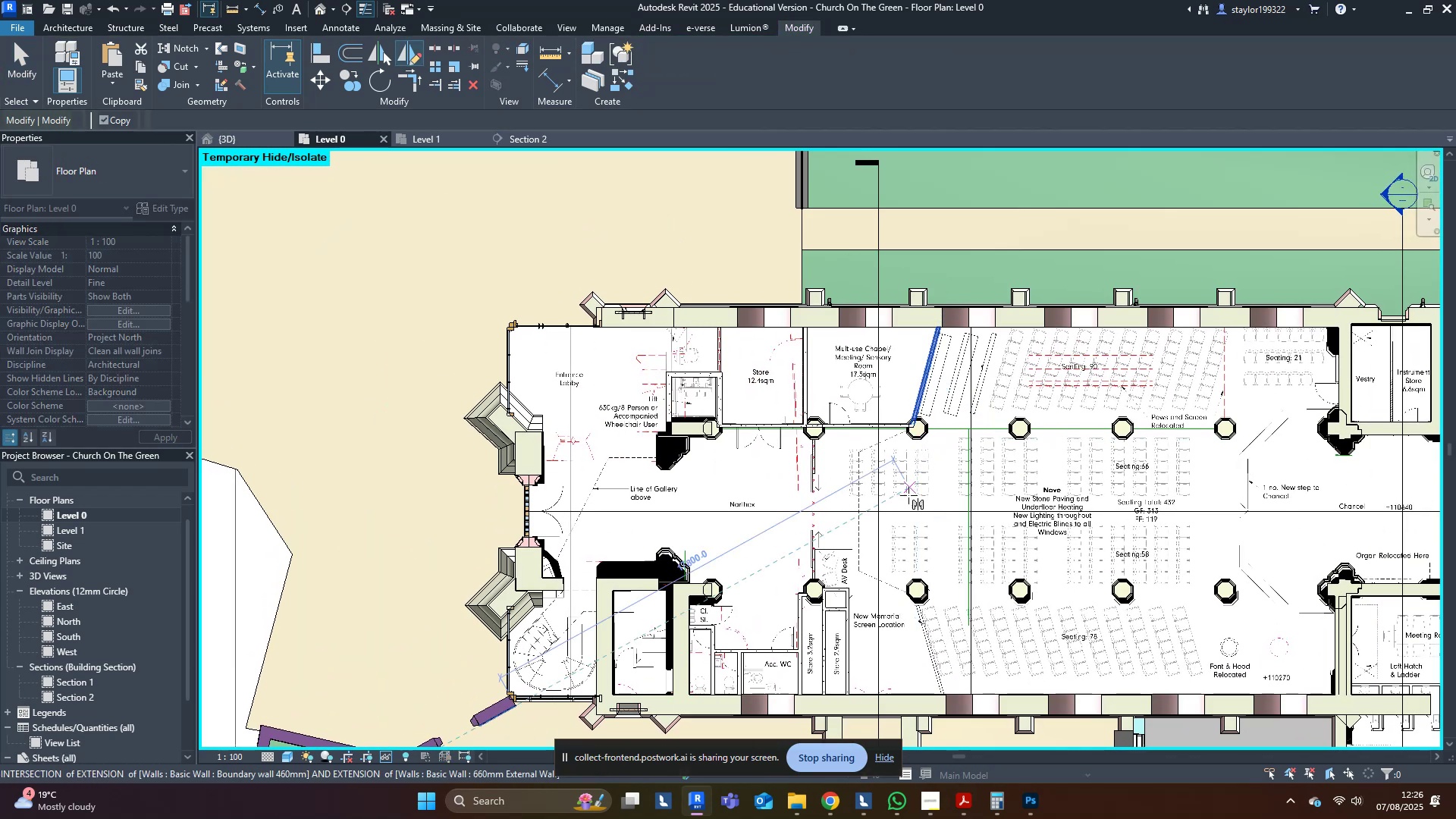 
scroll: coordinate [939, 613], scroll_direction: down, amount: 9.0
 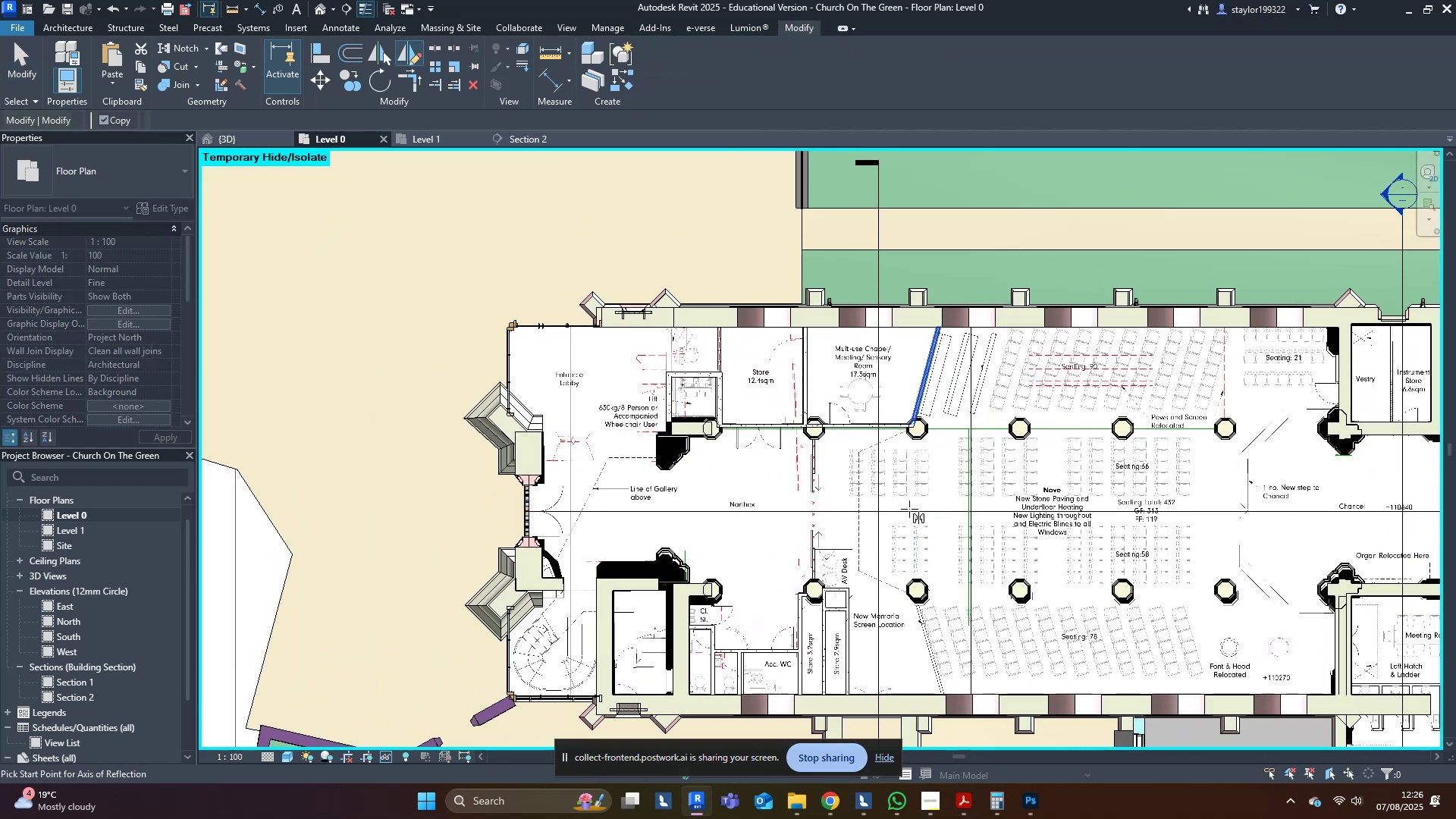 
left_click([909, 511])
 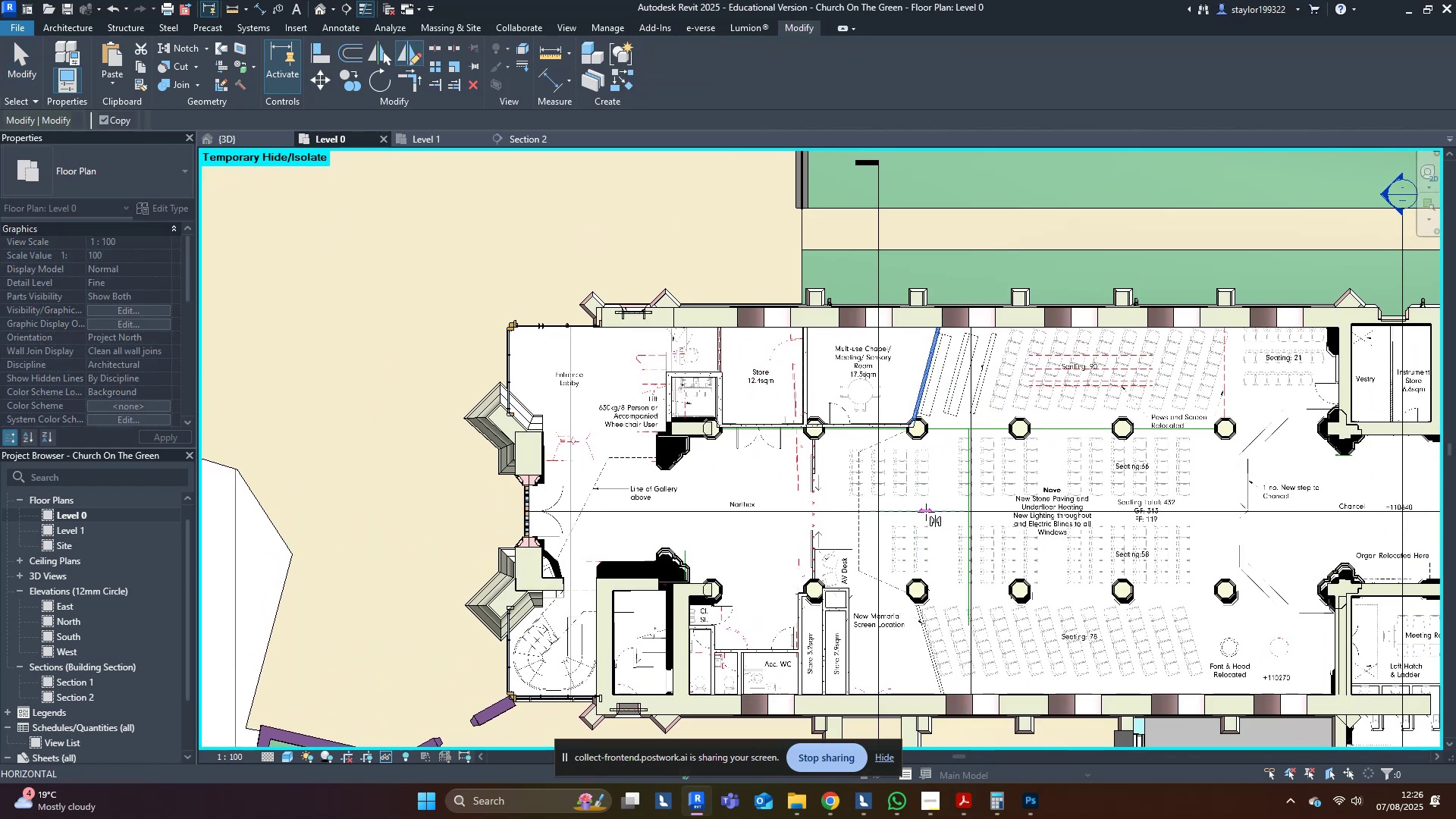 
left_click([926, 512])
 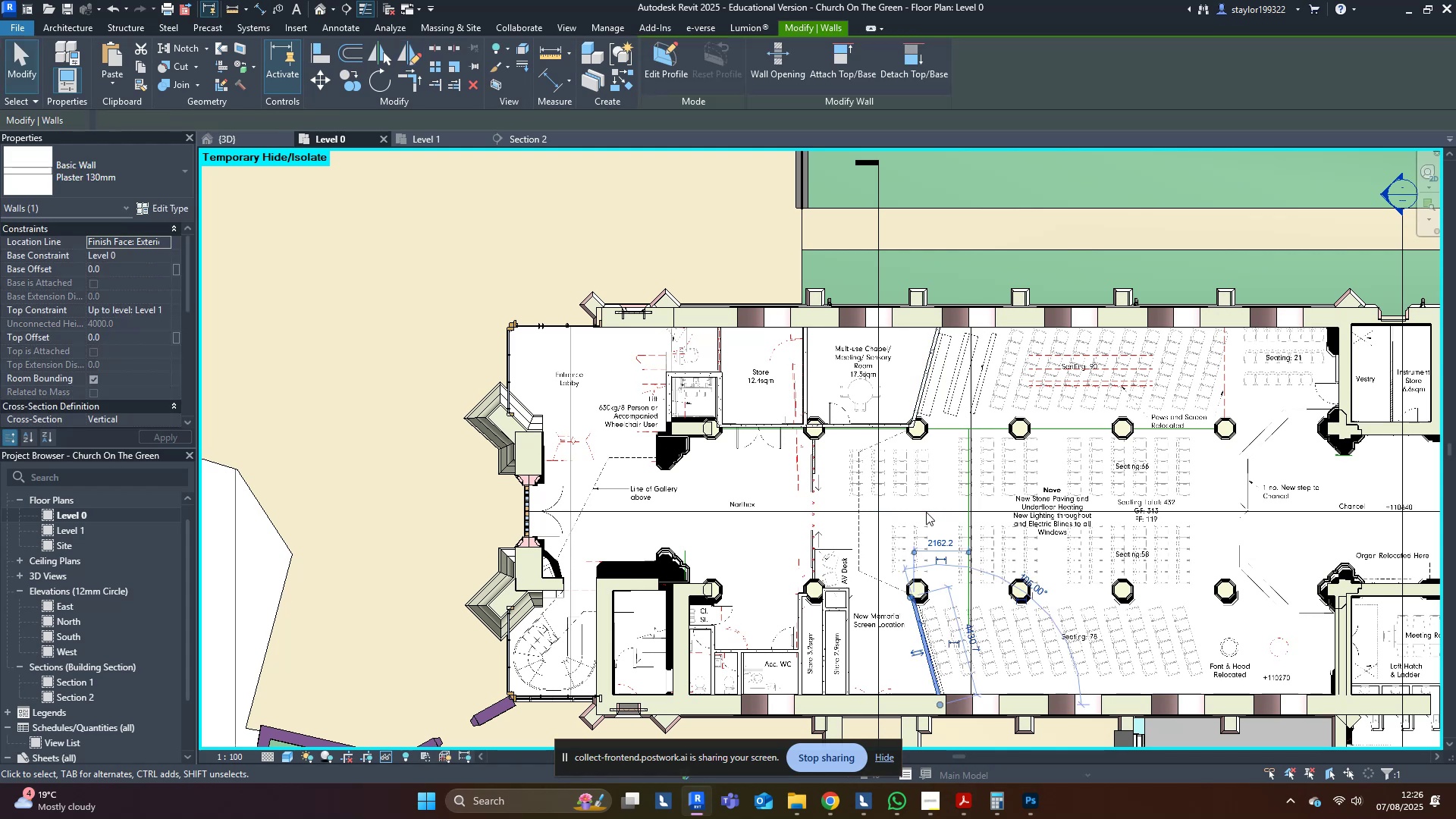 
scroll: coordinate [956, 661], scroll_direction: up, amount: 6.0
 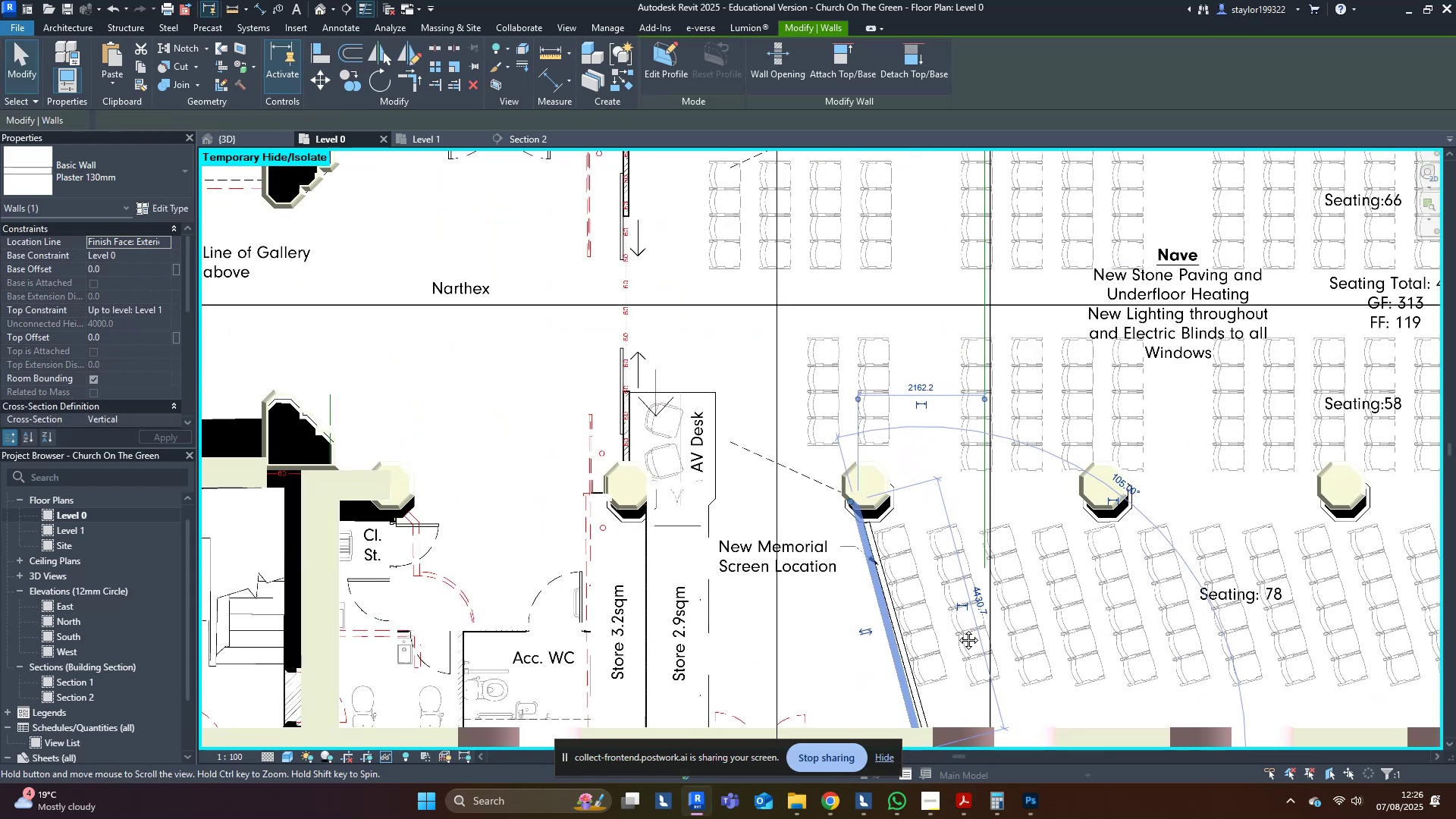 
scroll: coordinate [959, 620], scroll_direction: down, amount: 4.0
 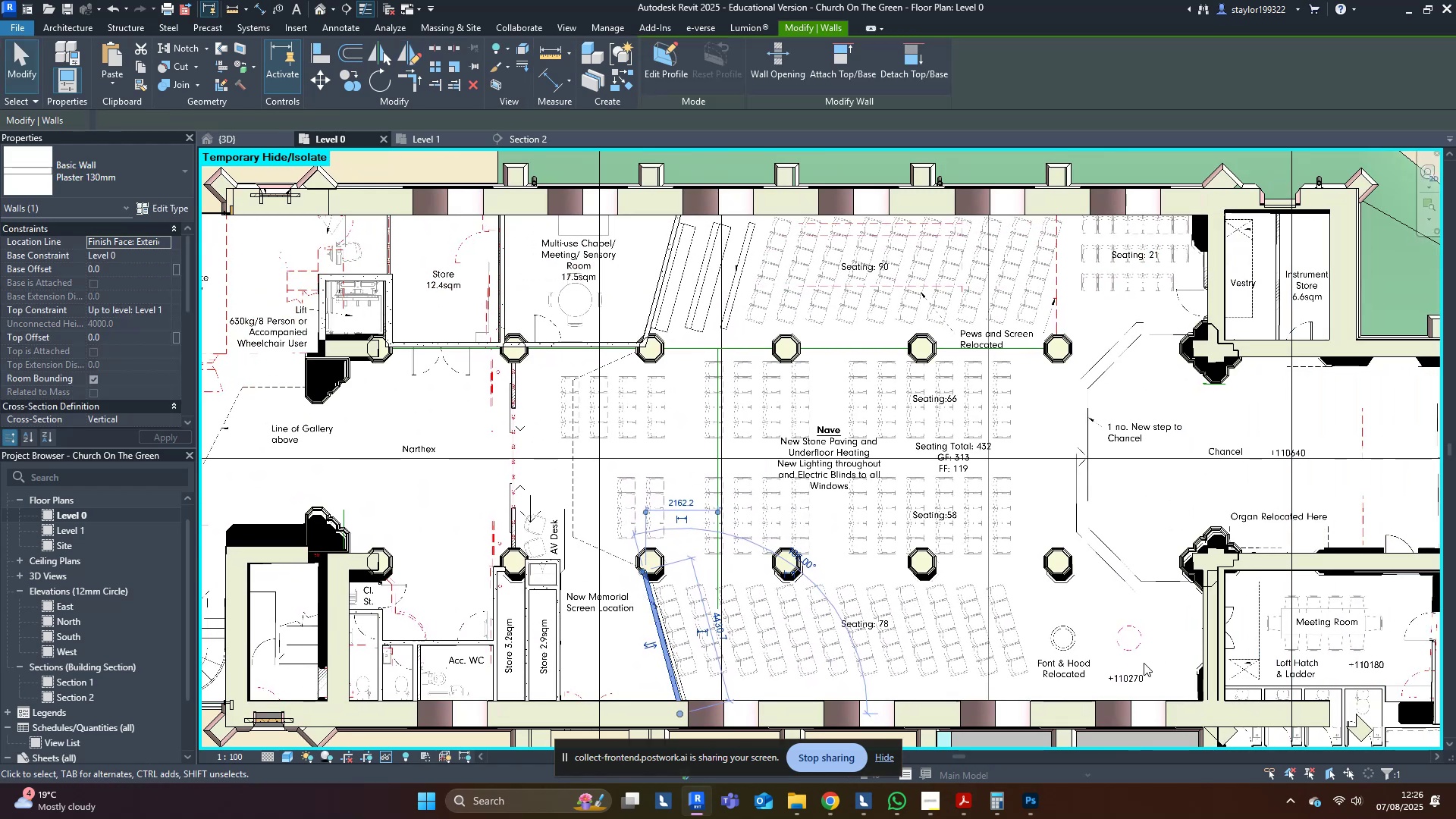 
scroll: coordinate [1176, 484], scroll_direction: none, amount: 0.0
 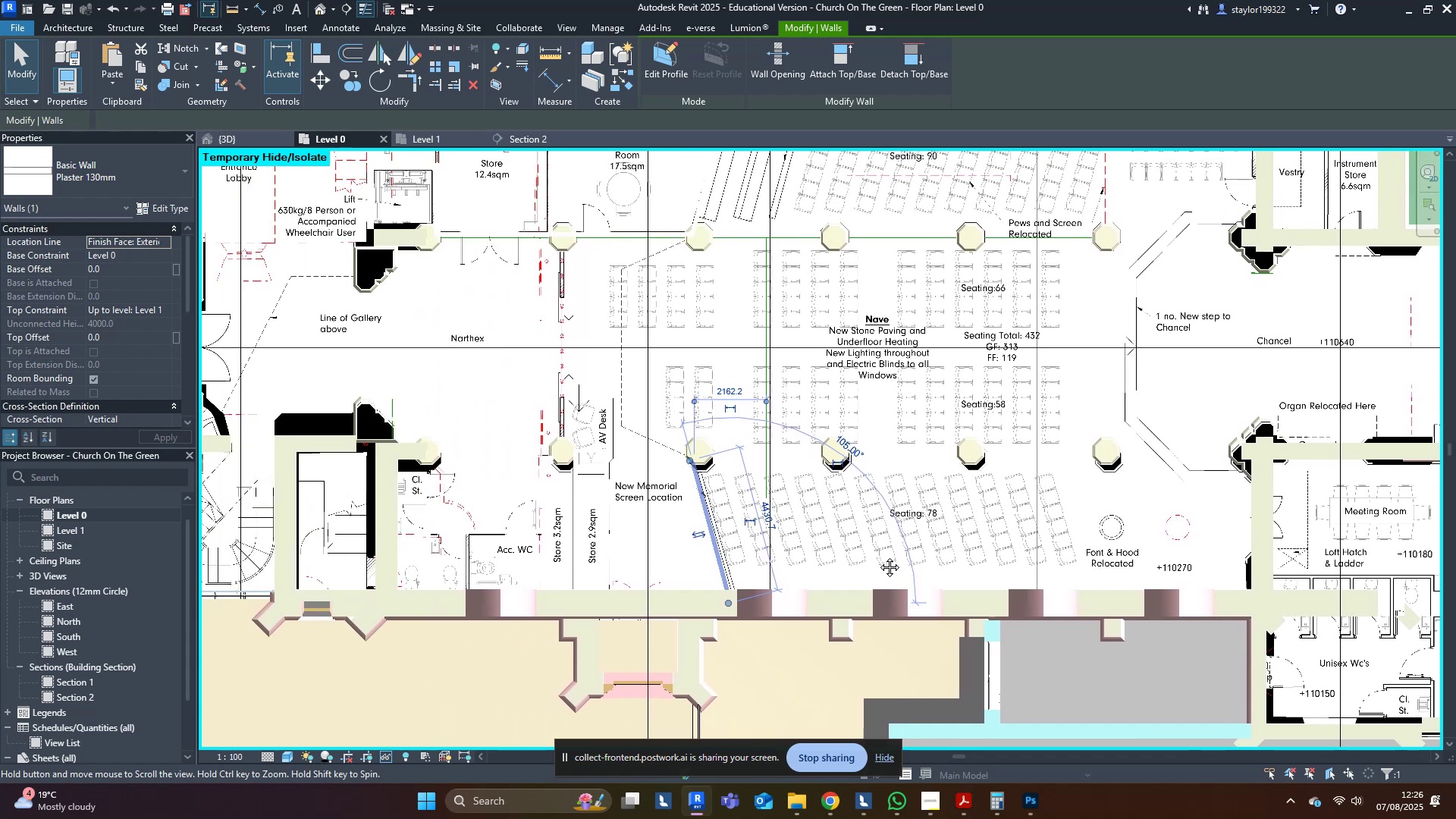 
wait(7.36)
 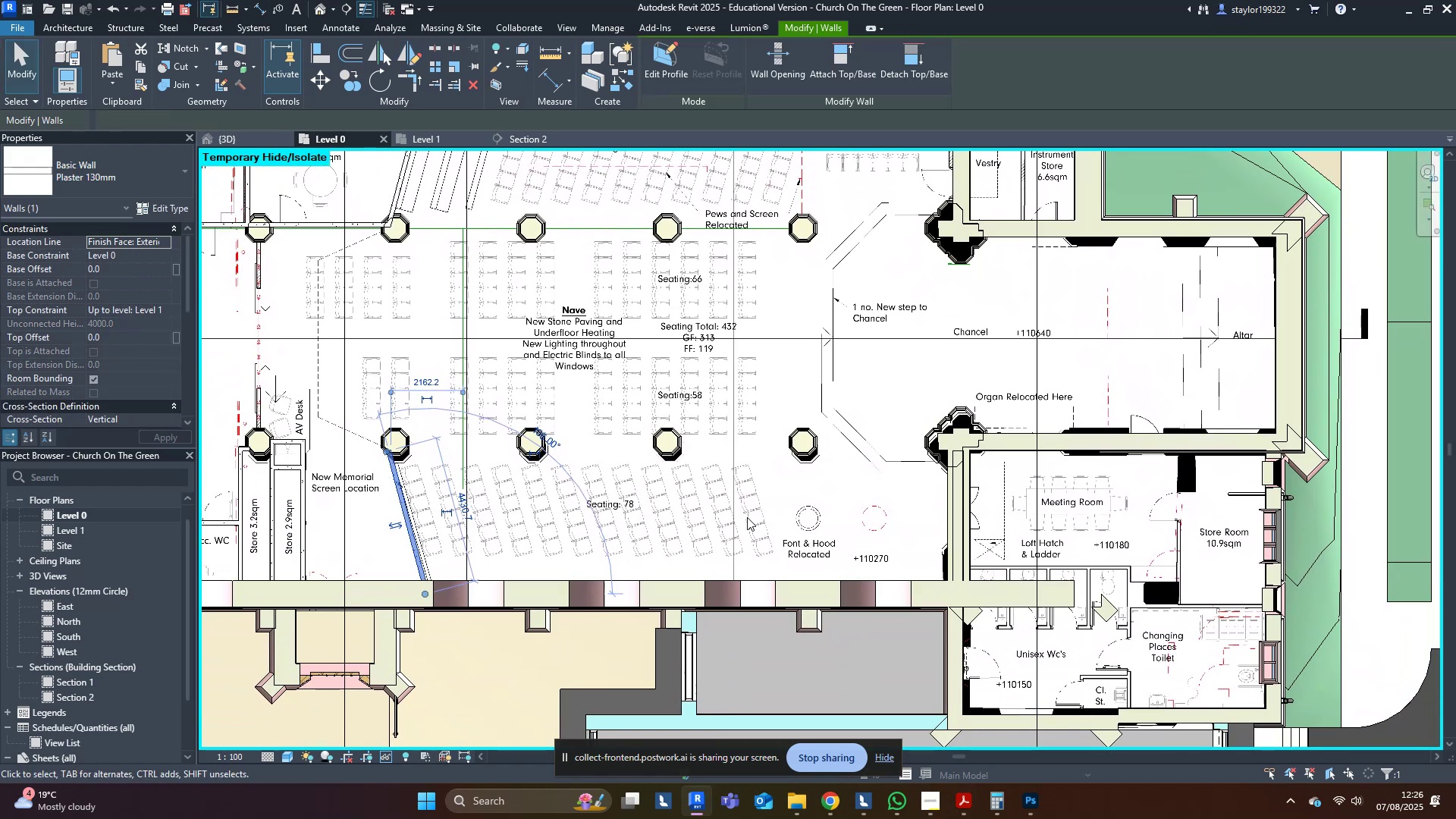 
double_click([256, 140])
 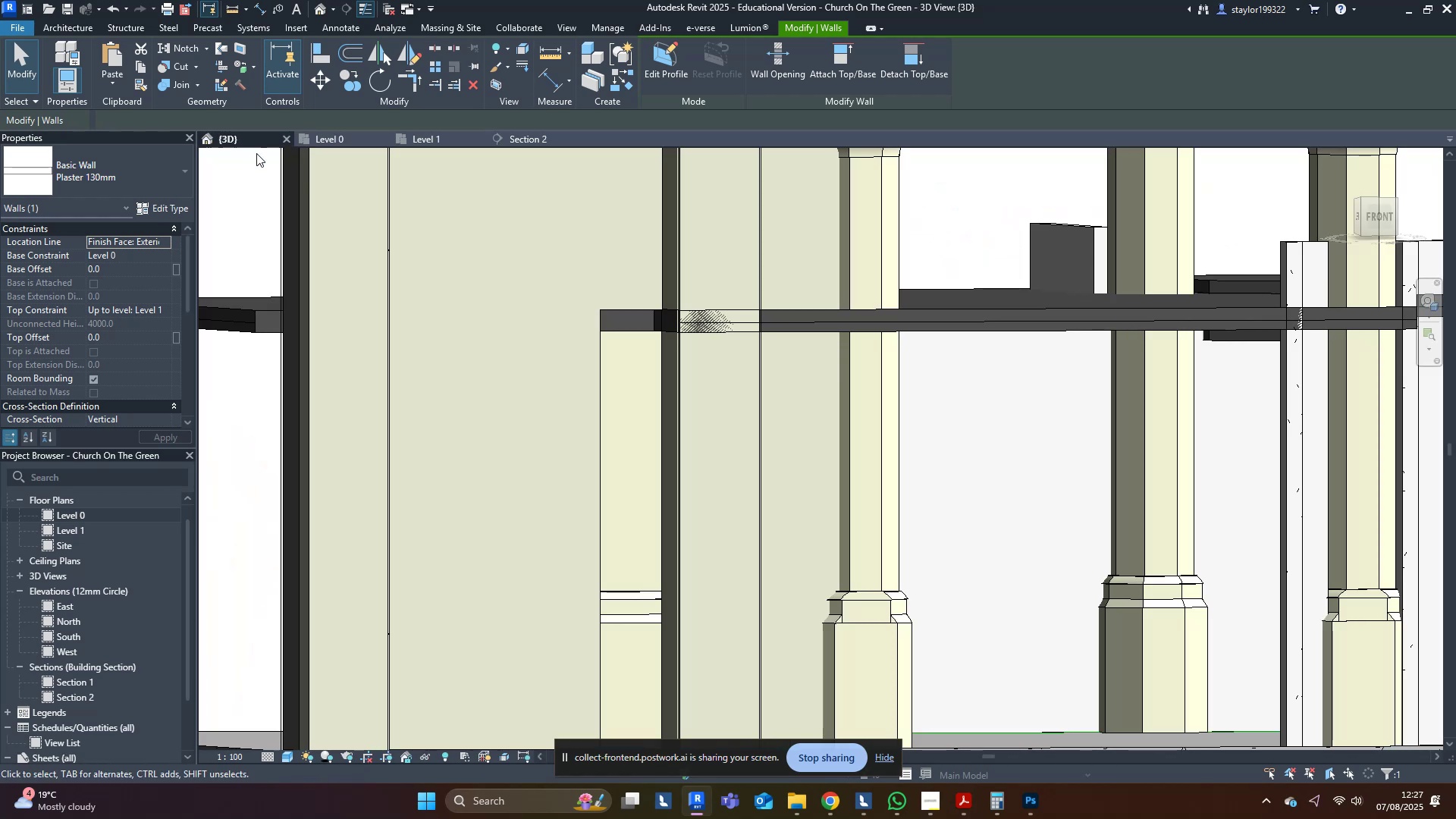 
scroll: coordinate [704, 487], scroll_direction: down, amount: 8.0
 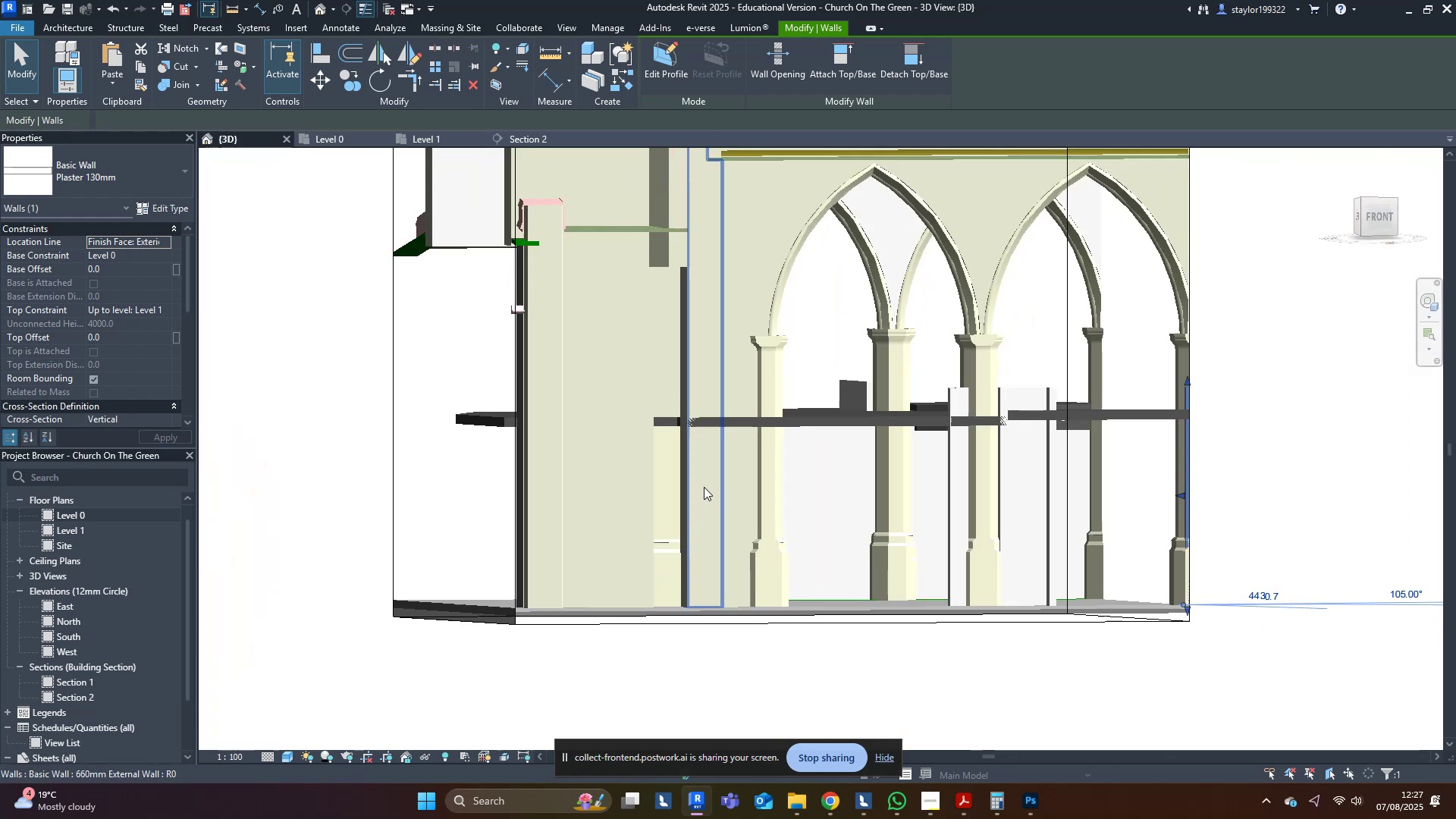 
hold_key(key=ShiftLeft, duration=1.46)
 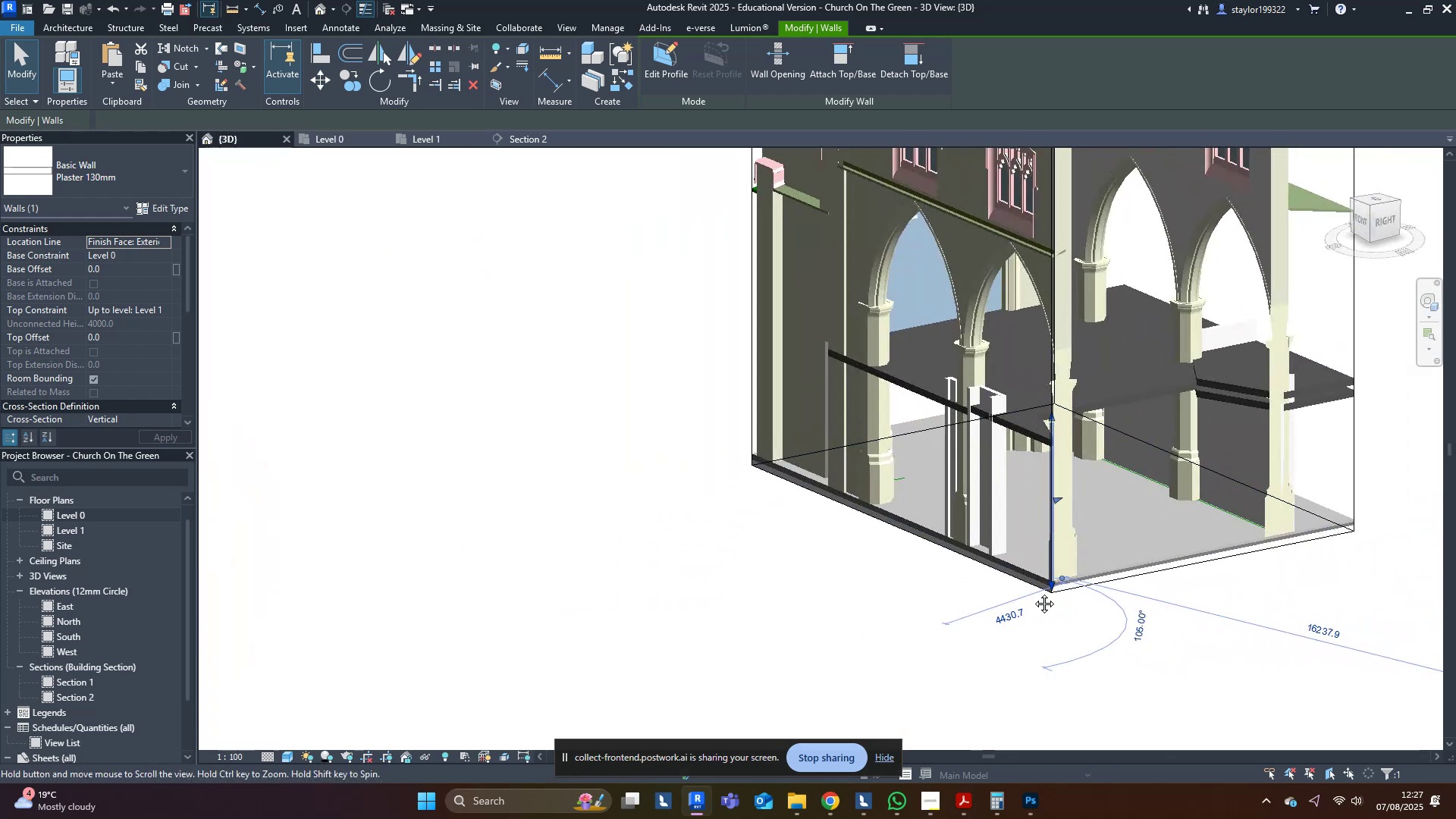 
hold_key(key=ShiftLeft, duration=0.79)
 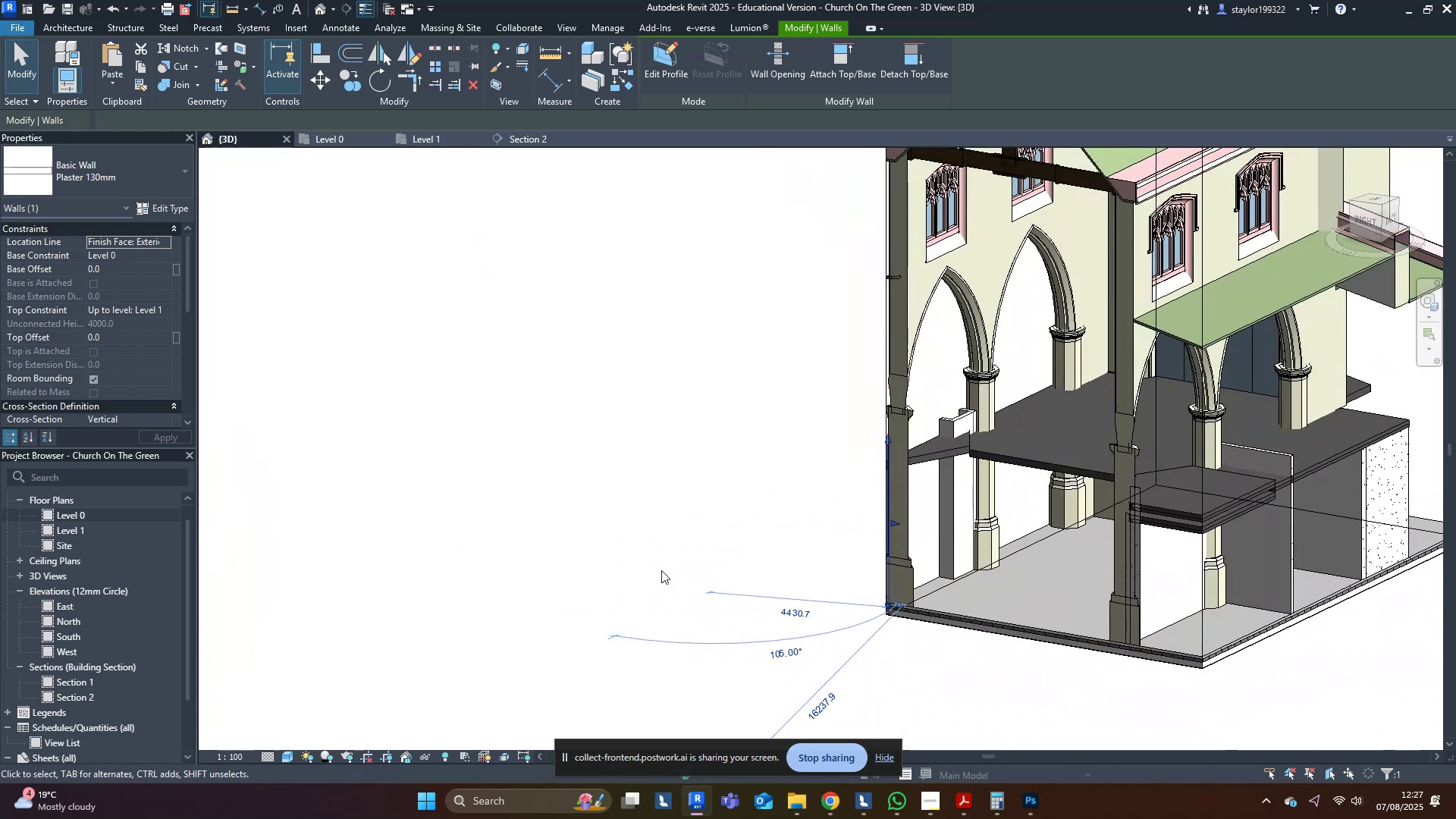 
left_click([575, 504])
 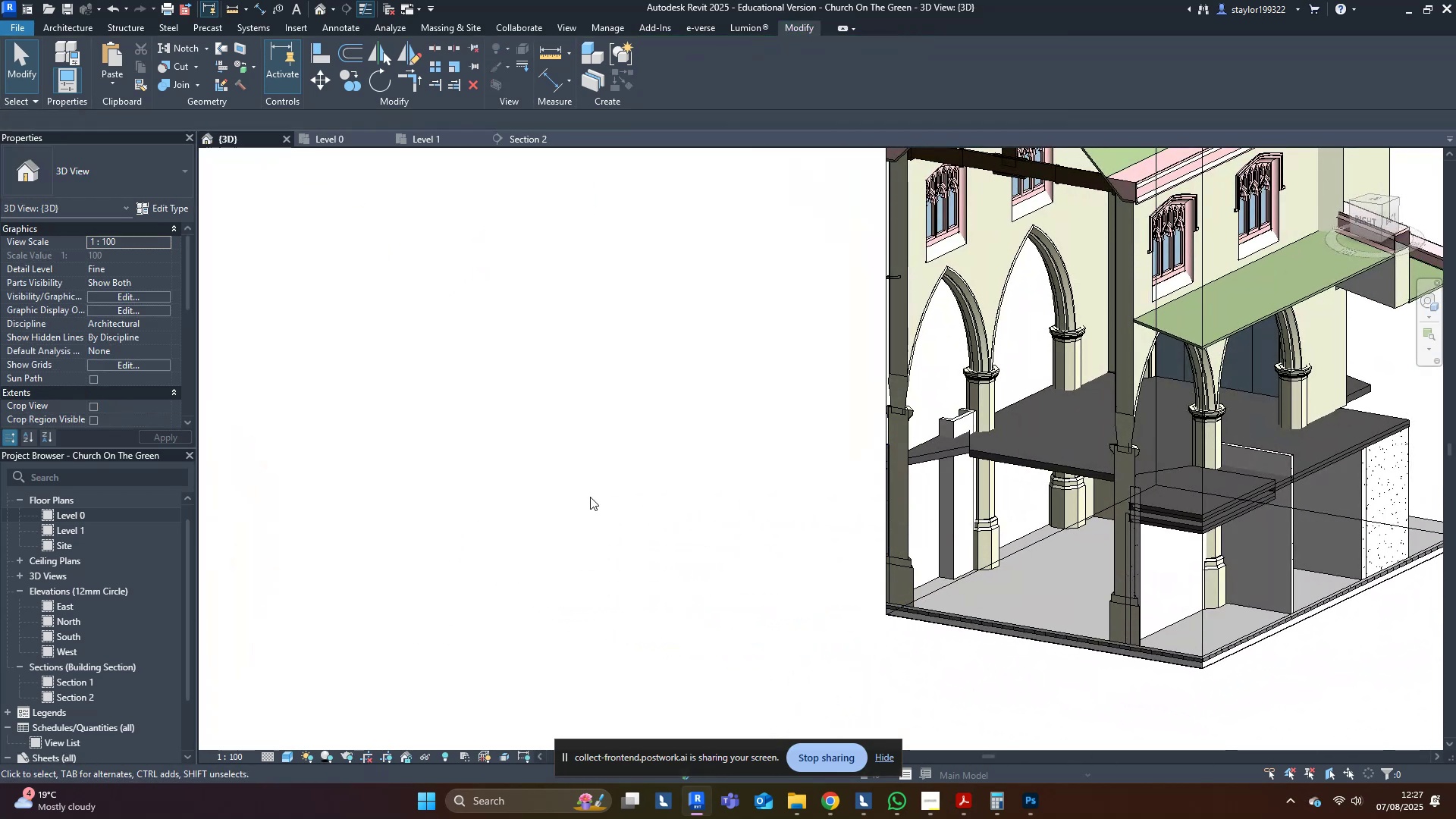 
scroll: coordinate [613, 487], scroll_direction: down, amount: 5.0
 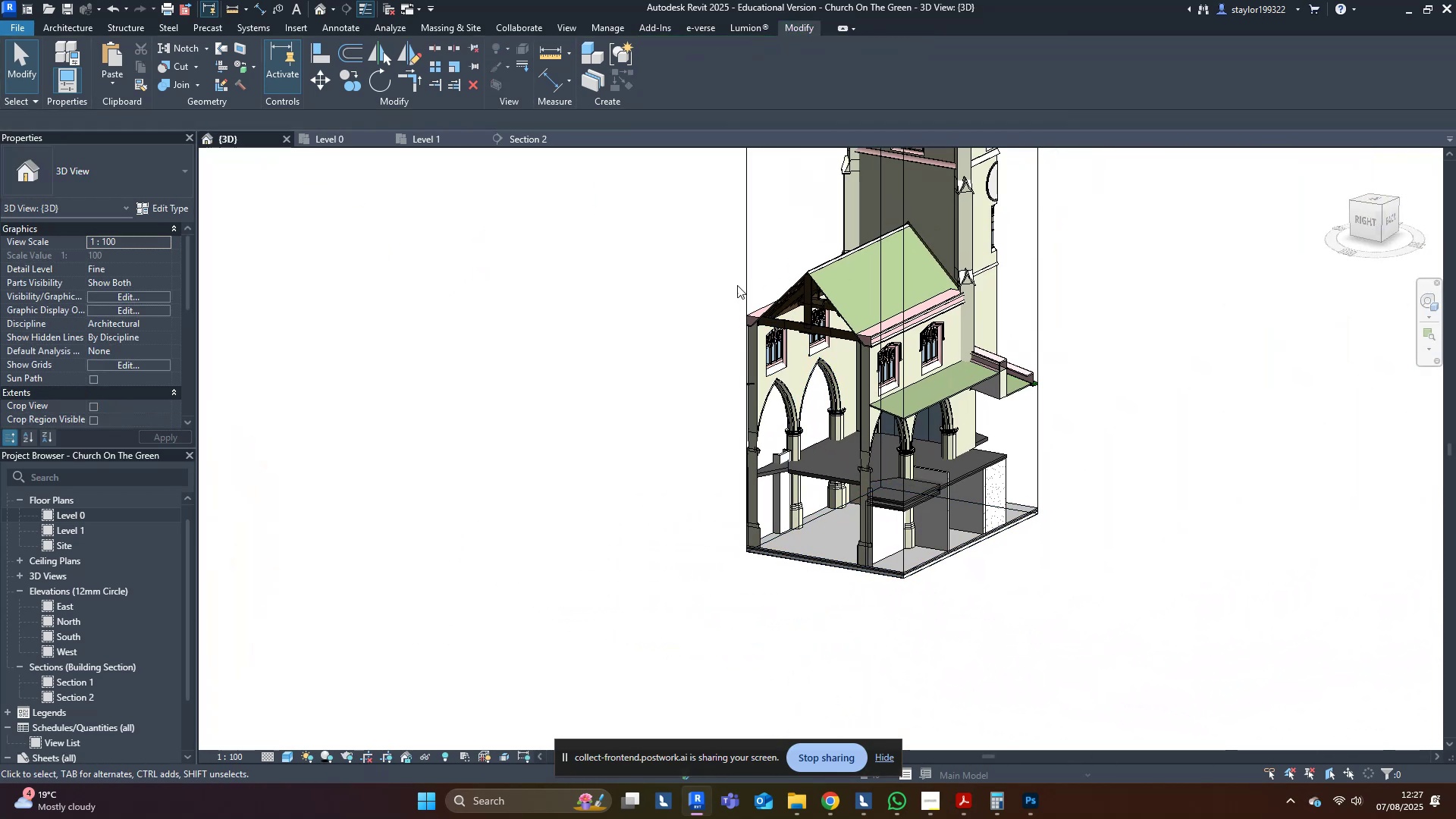 
double_click([745, 280])
 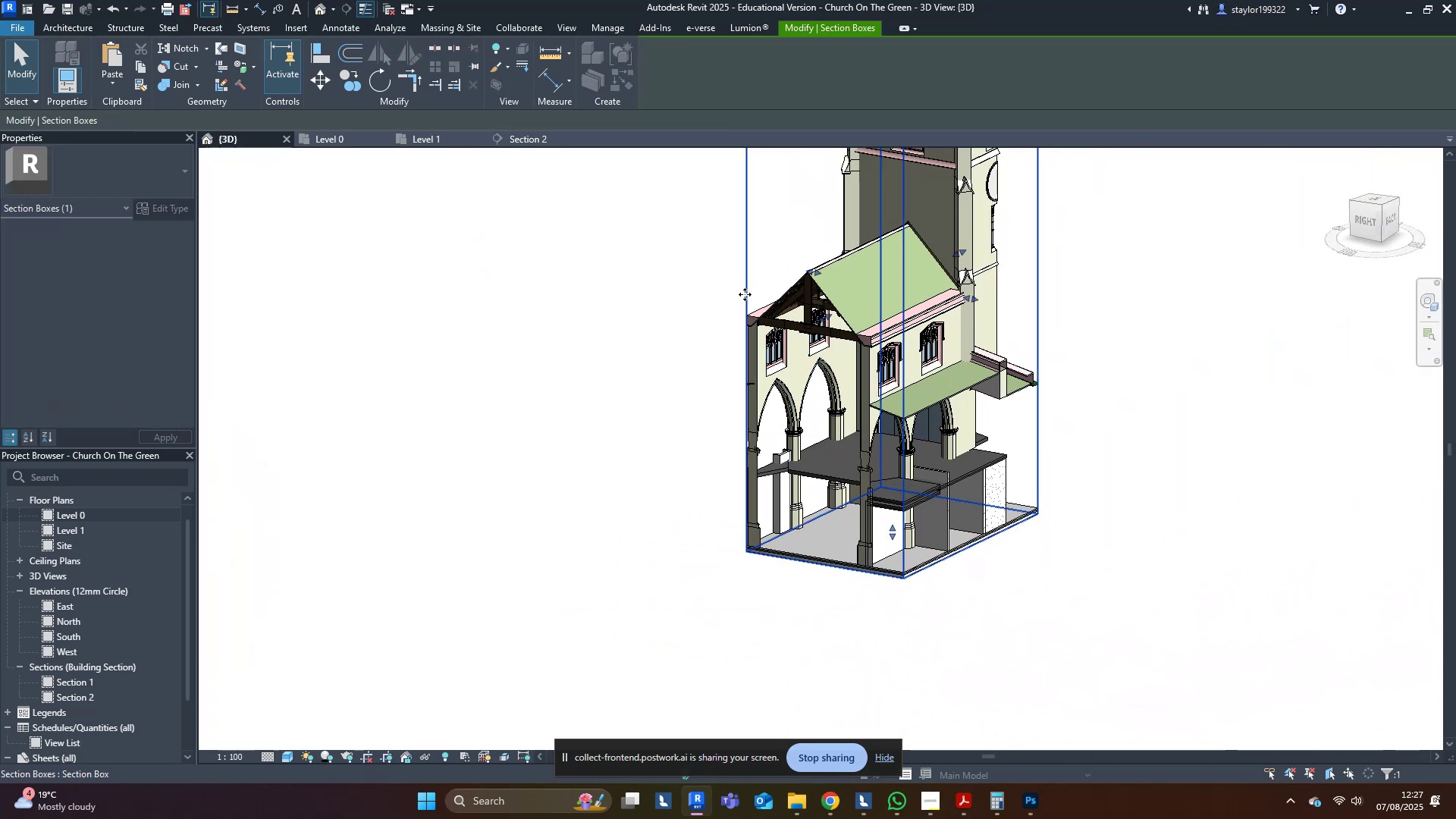 
key(Shift+ShiftLeft)
 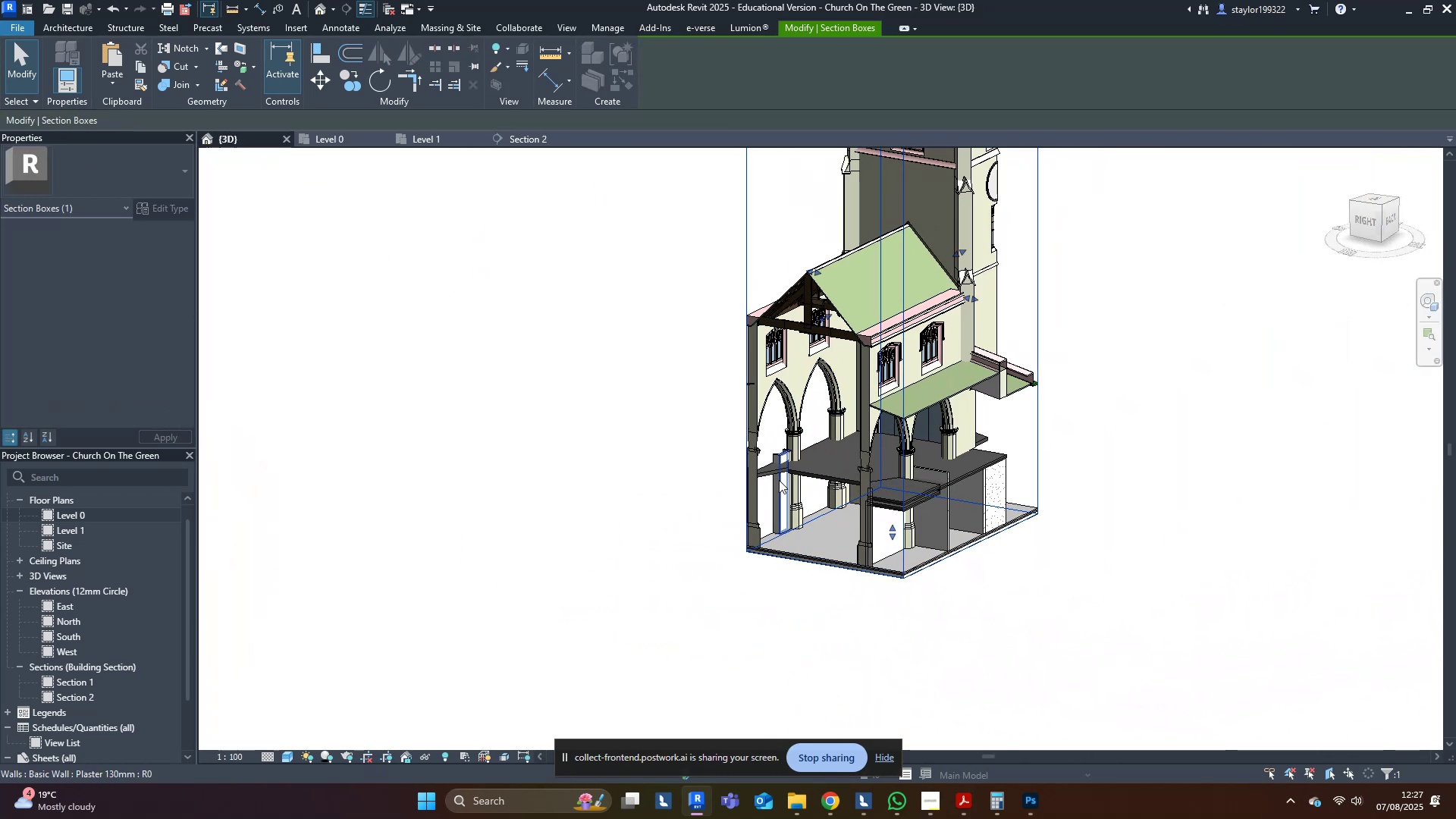 
hold_key(key=ShiftLeft, duration=0.34)
 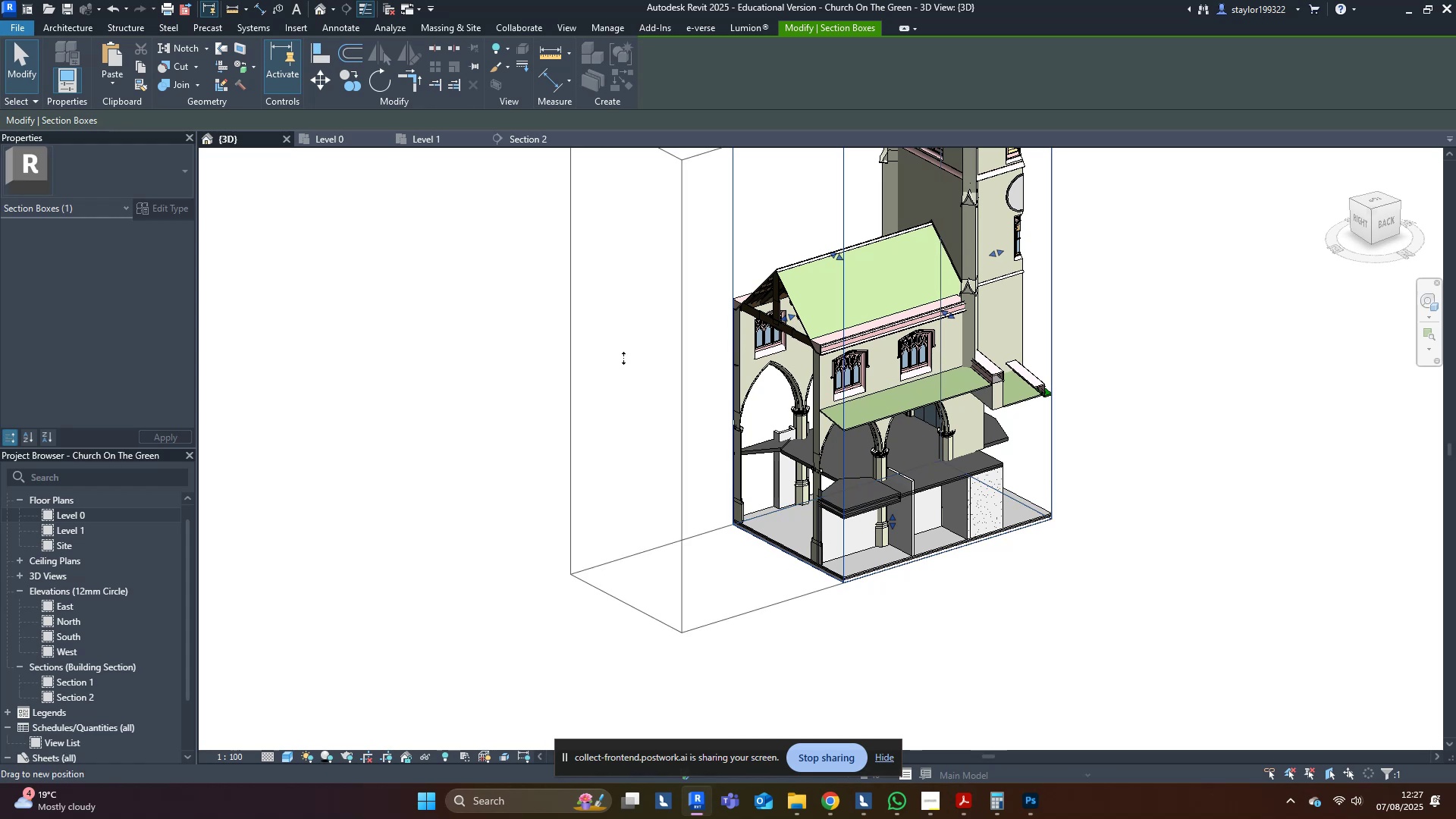 
hold_key(key=ShiftLeft, duration=0.37)
scroll: coordinate [810, 317], scroll_direction: down, amount: 3.0
 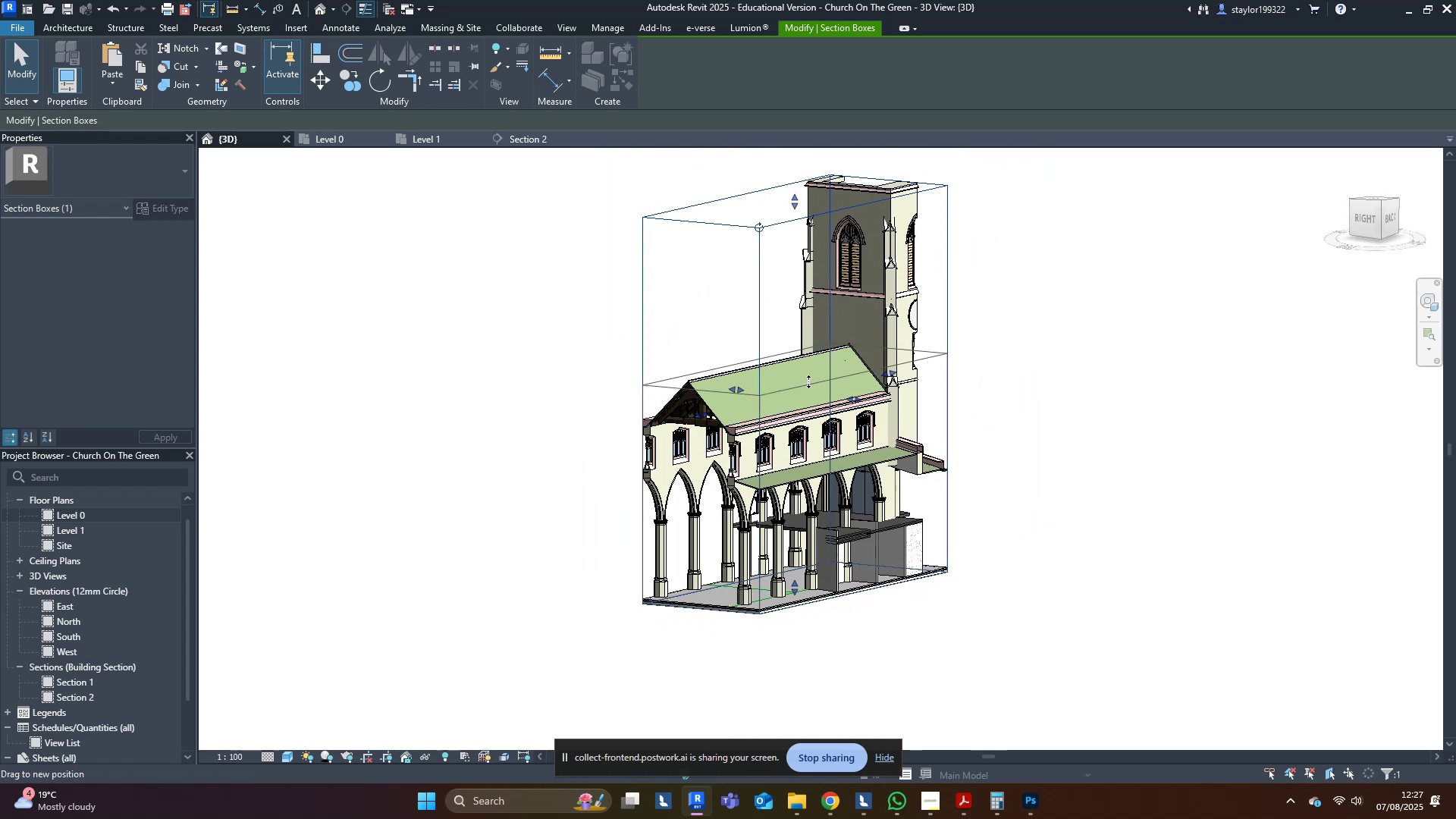 
hold_key(key=ShiftLeft, duration=0.4)
 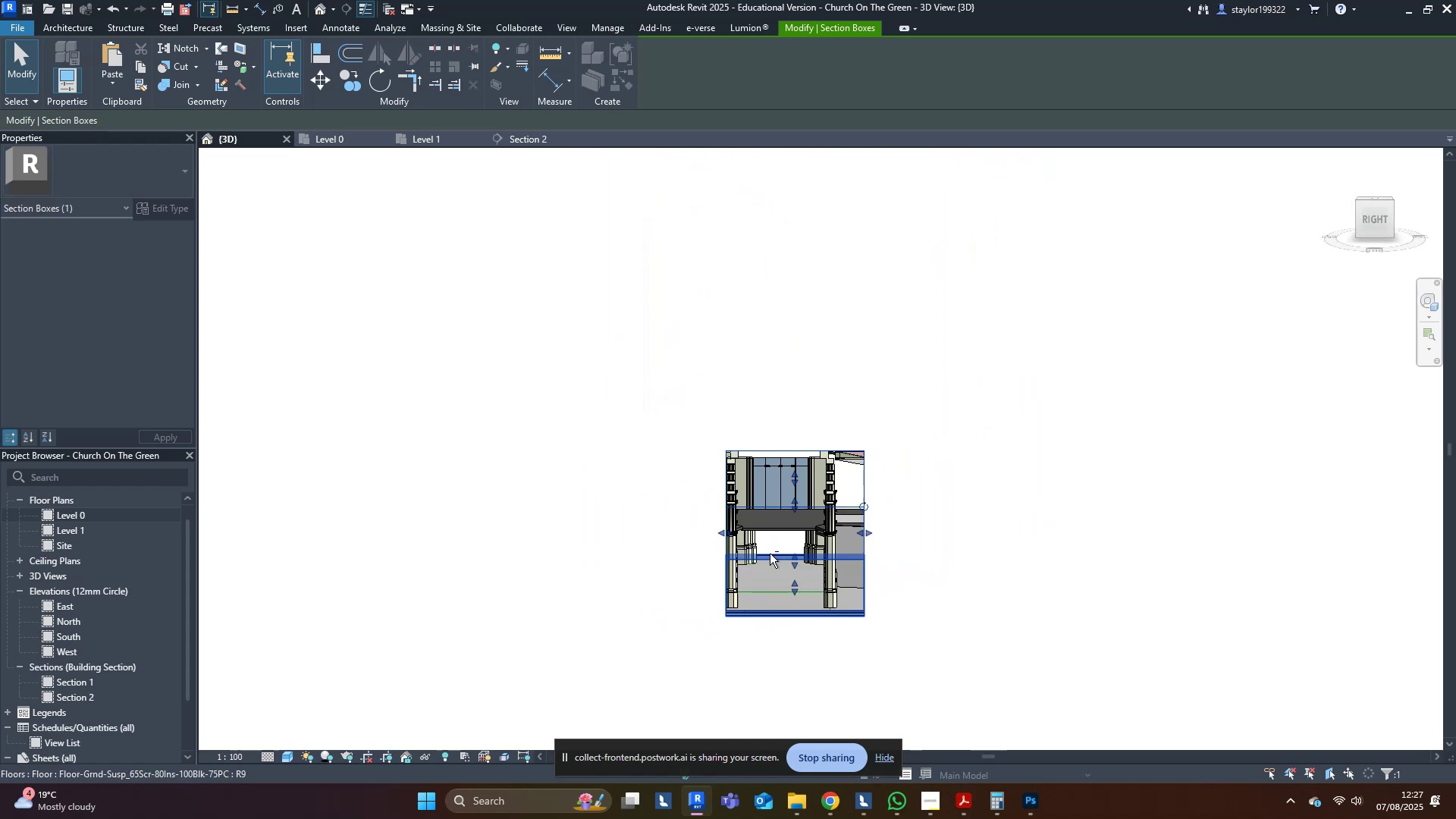 
scroll: coordinate [758, 550], scroll_direction: up, amount: 3.0
 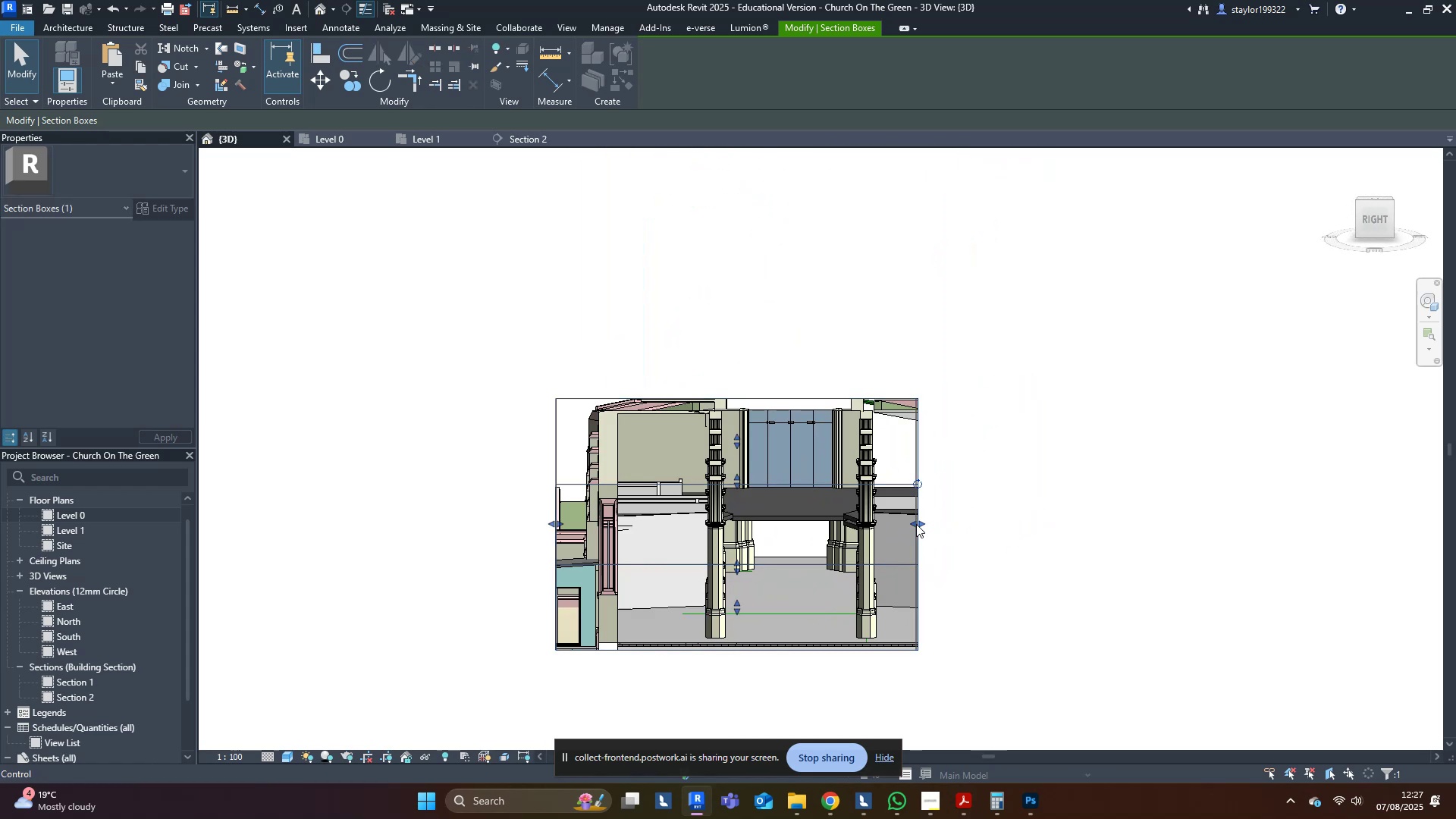 
left_click([1146, 418])
 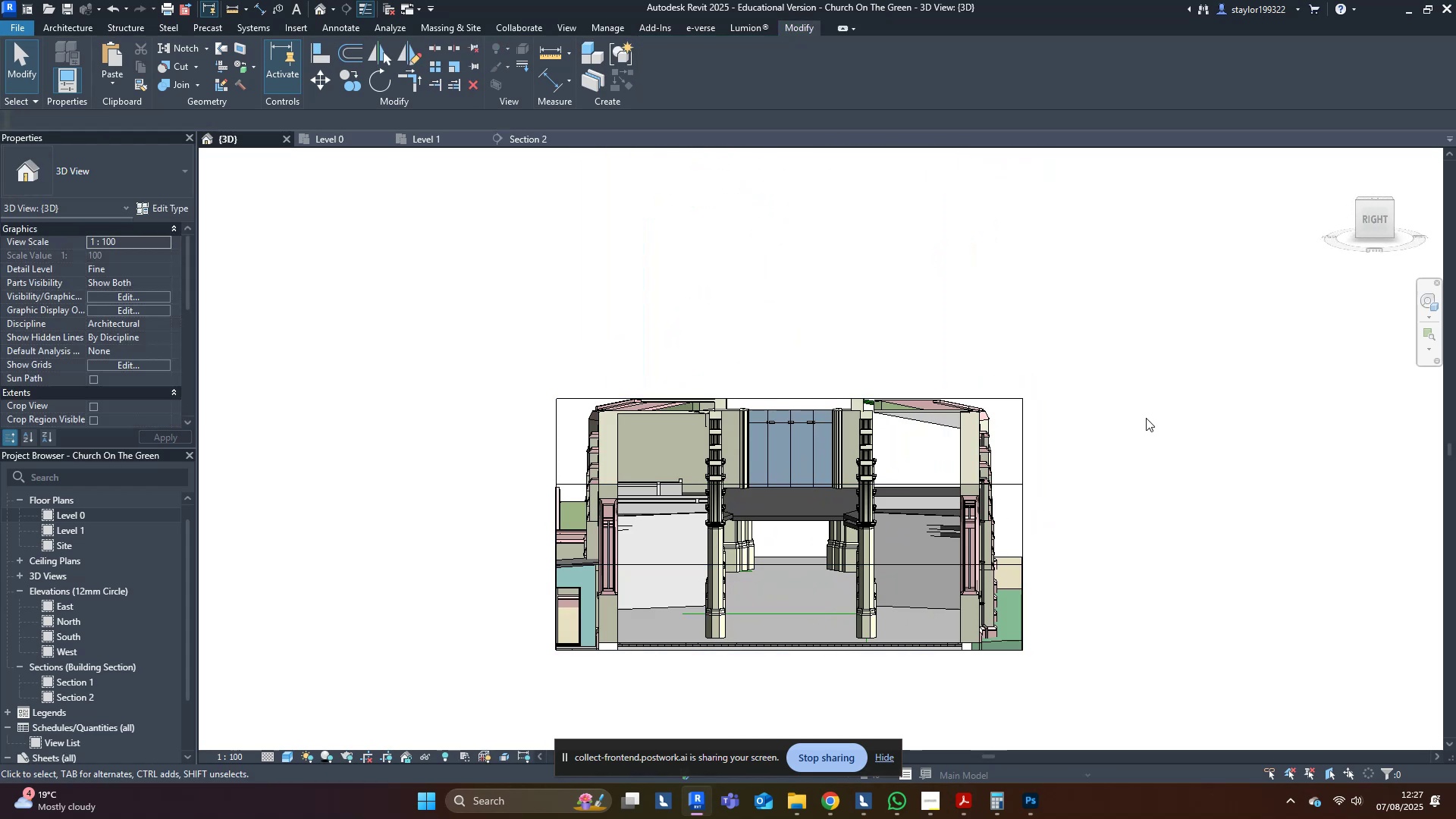 
hold_key(key=ShiftLeft, duration=0.7)
 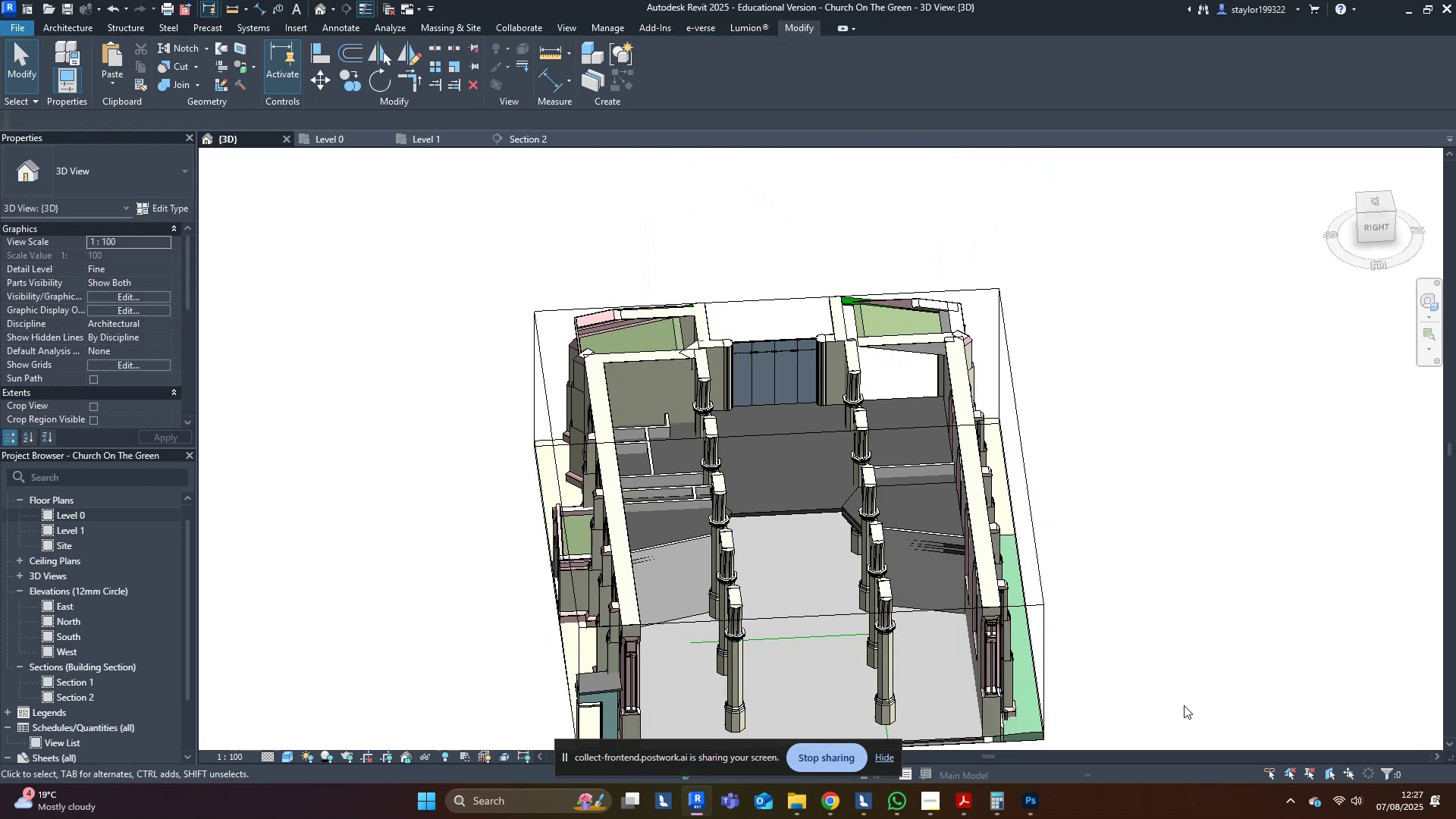 
hold_key(key=ShiftLeft, duration=0.31)
 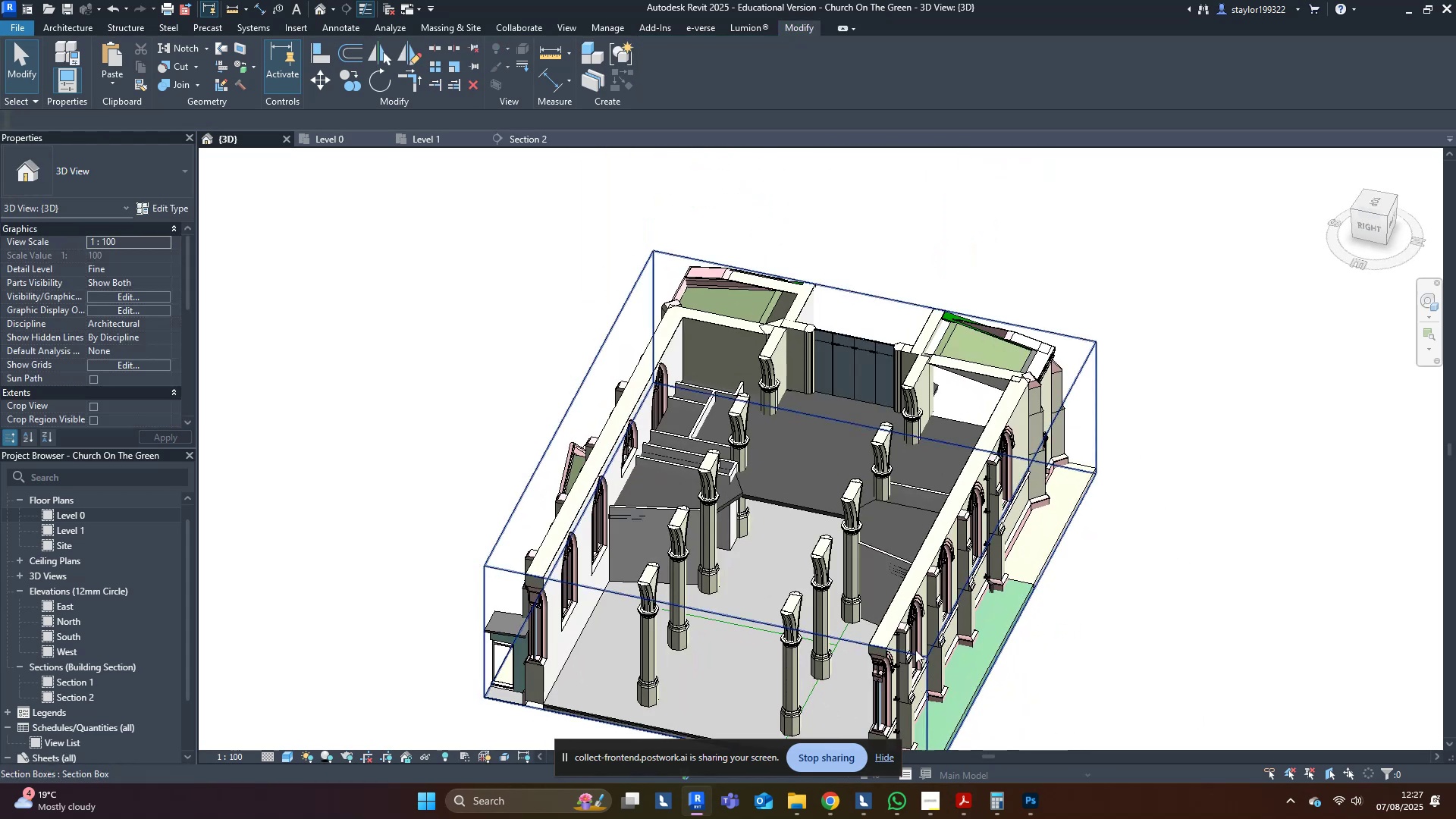 
scroll: coordinate [735, 504], scroll_direction: up, amount: 8.0
 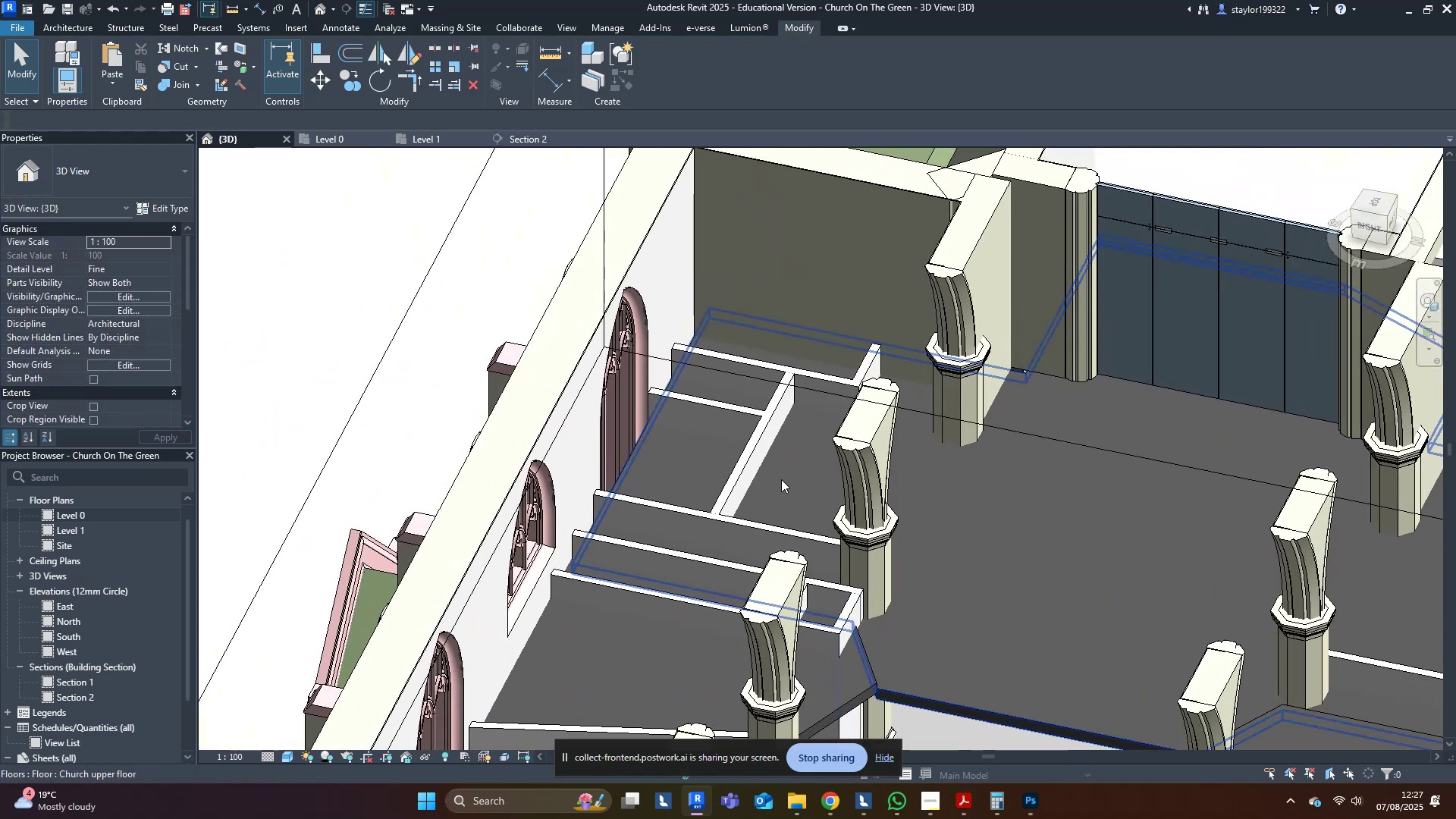 
left_click([766, 439])
 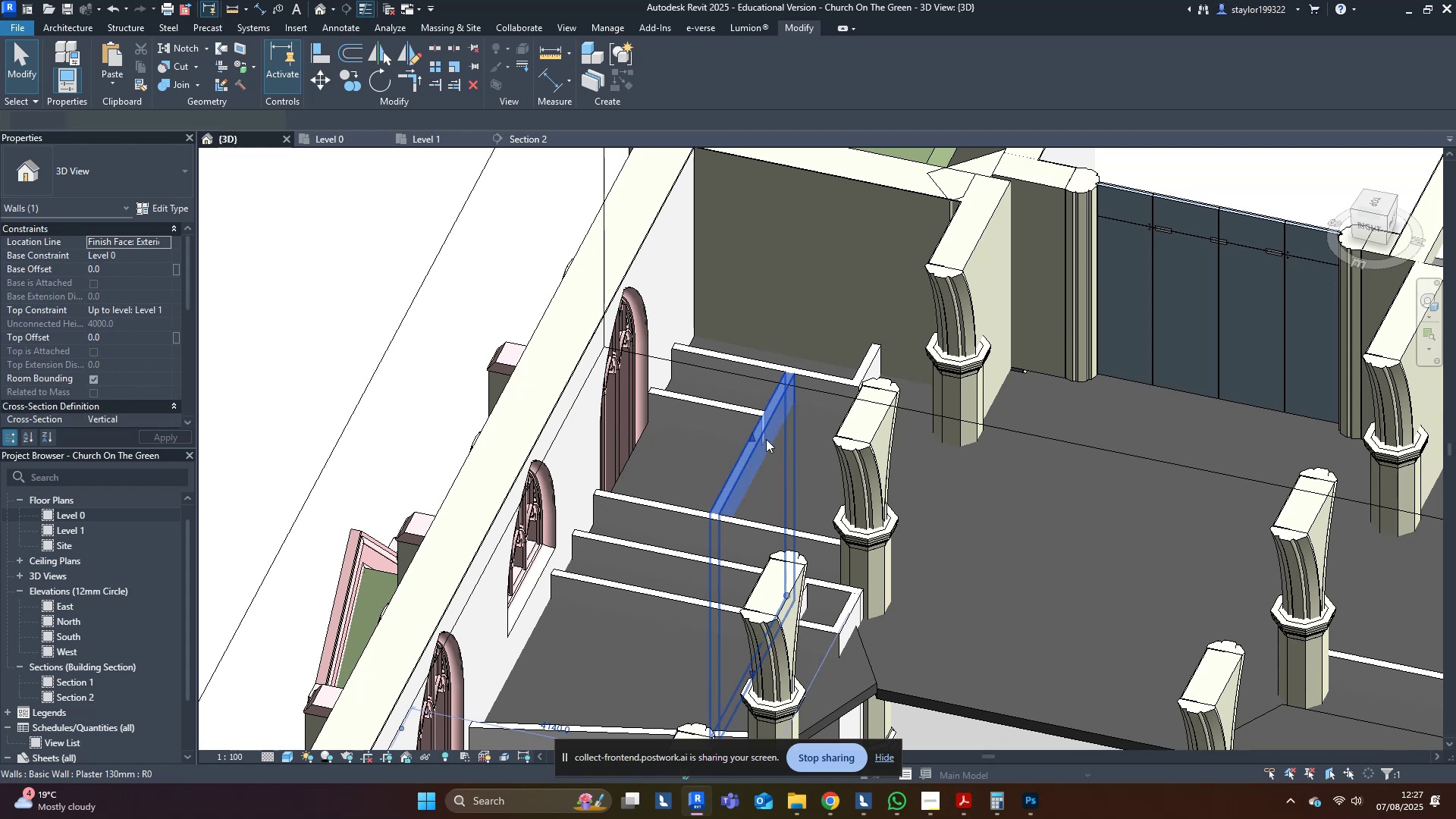 
hold_key(key=ControlLeft, duration=1.28)
double_click([736, 416])
 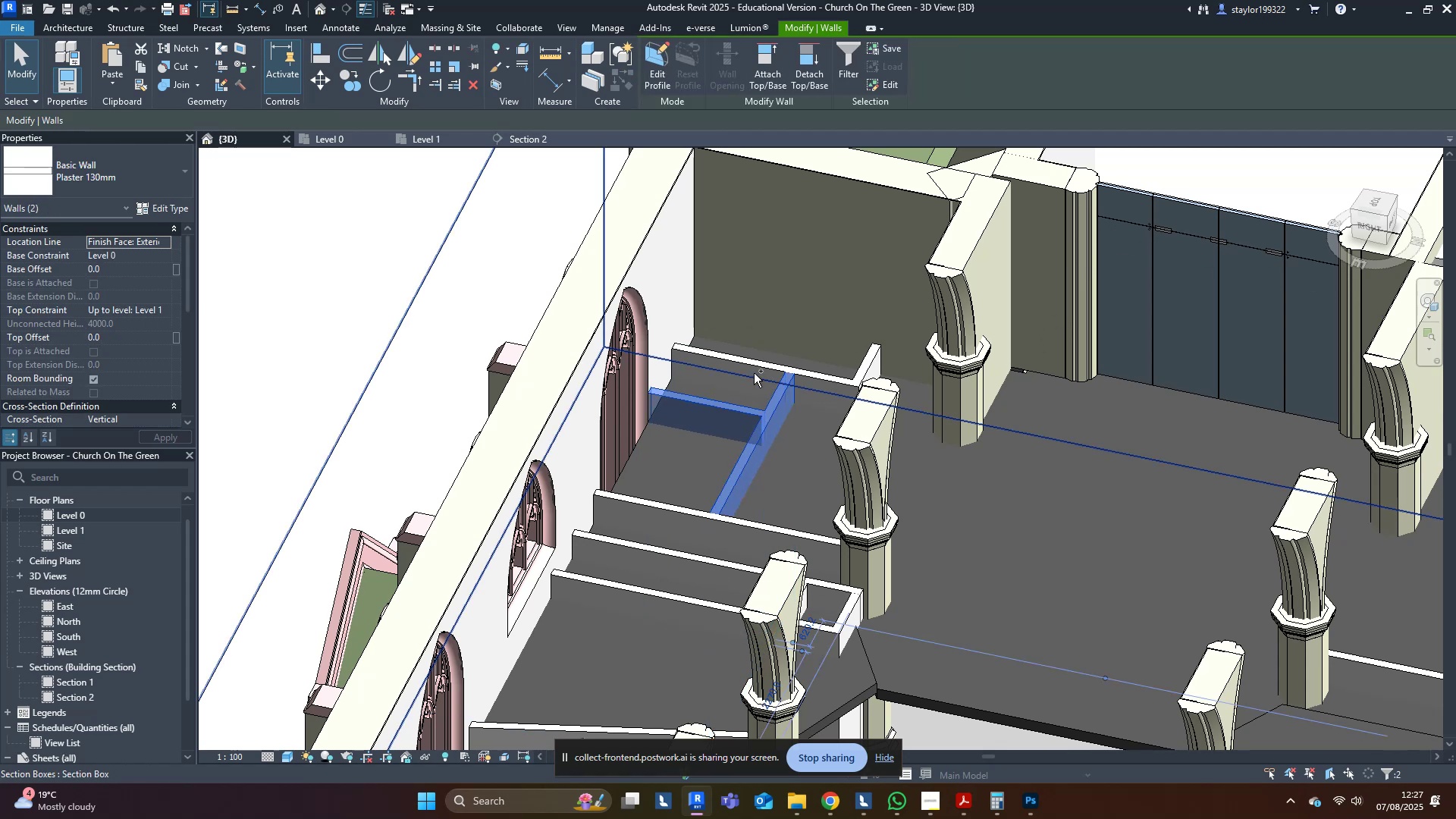 
left_click([752, 373])
 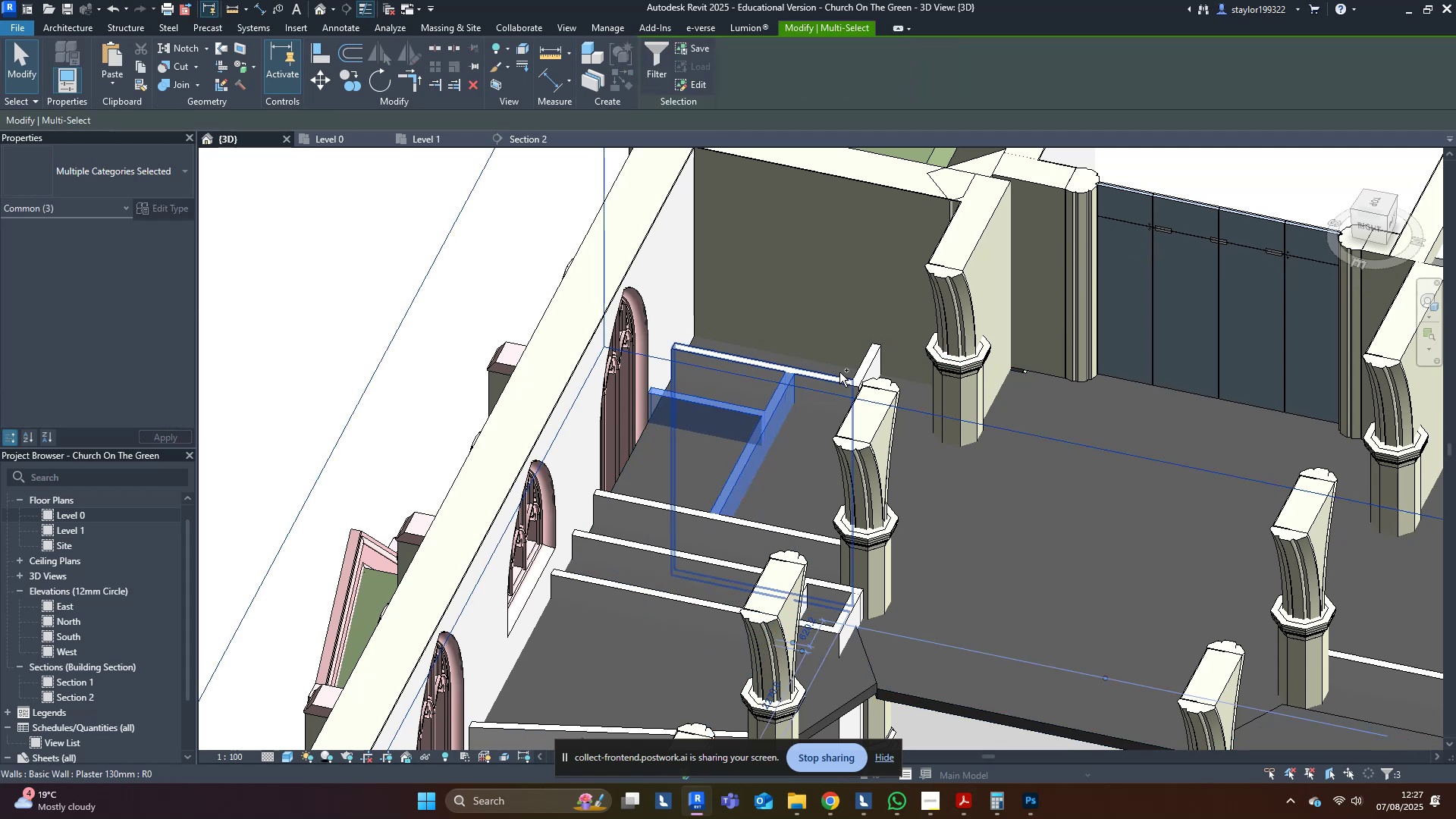 
hold_key(key=ShiftLeft, duration=0.34)
left_click([840, 396])
 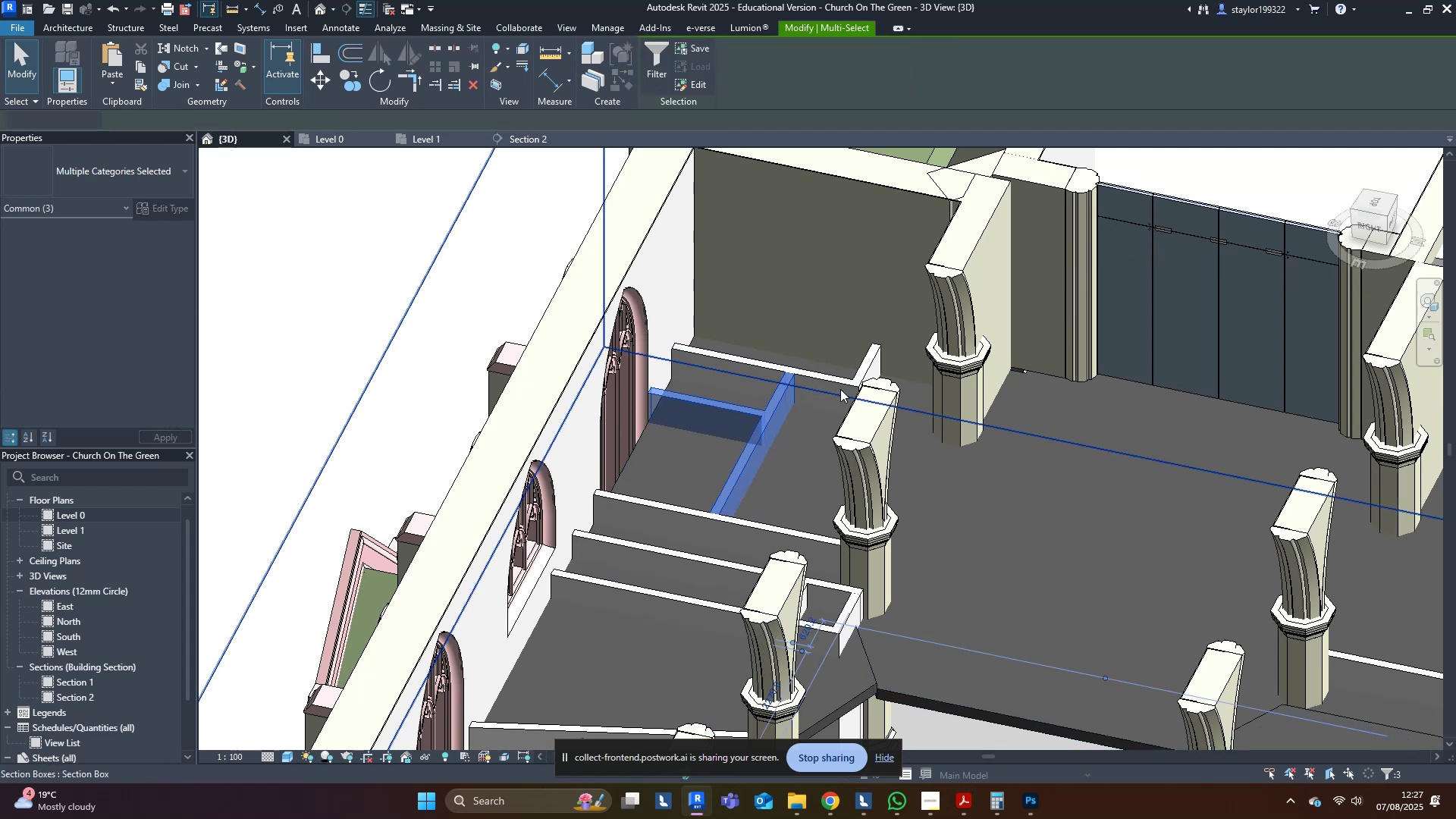 
hold_key(key=ControlLeft, duration=1.52)
double_click([840, 378])
 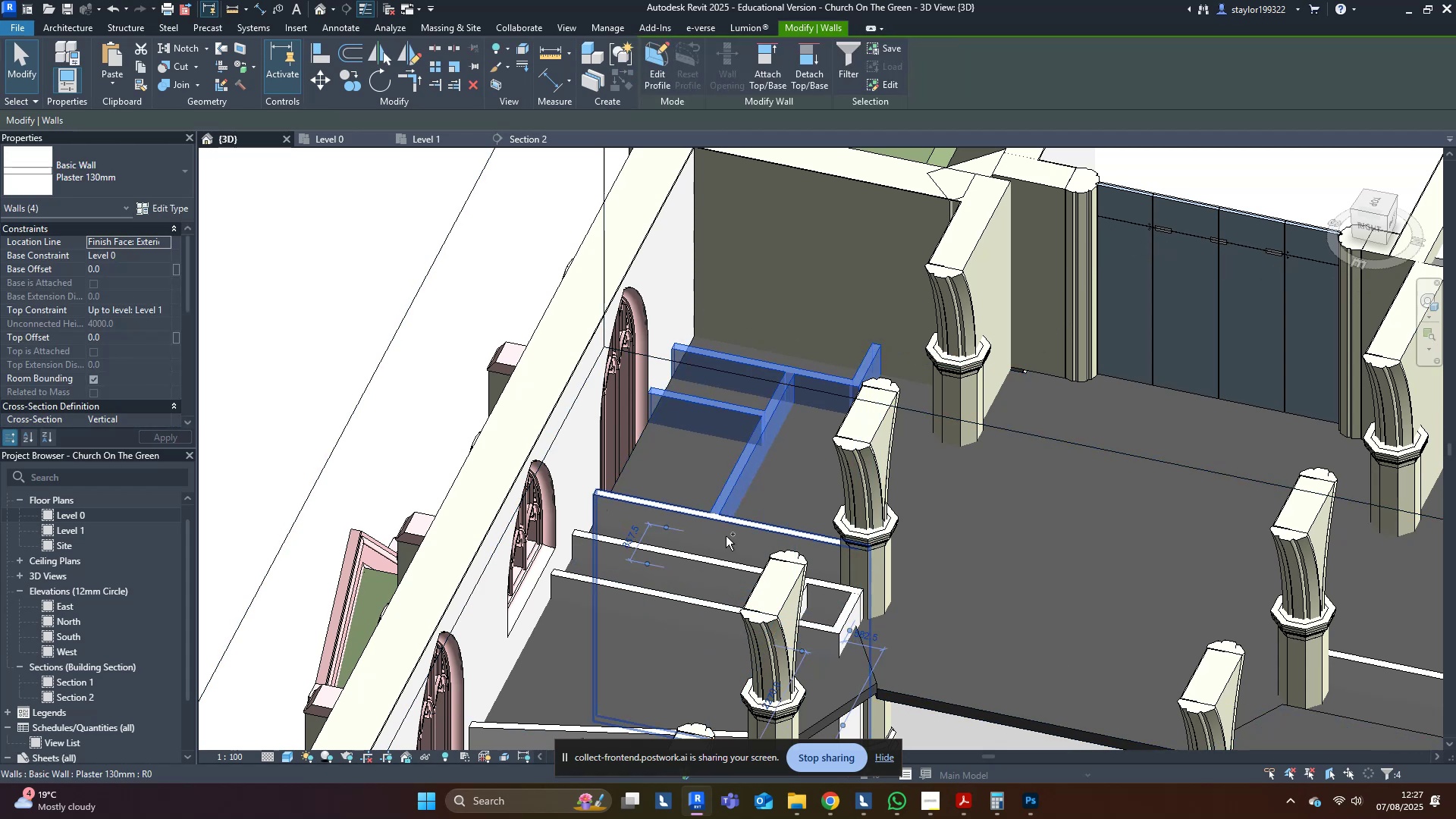 
left_click([739, 526])
 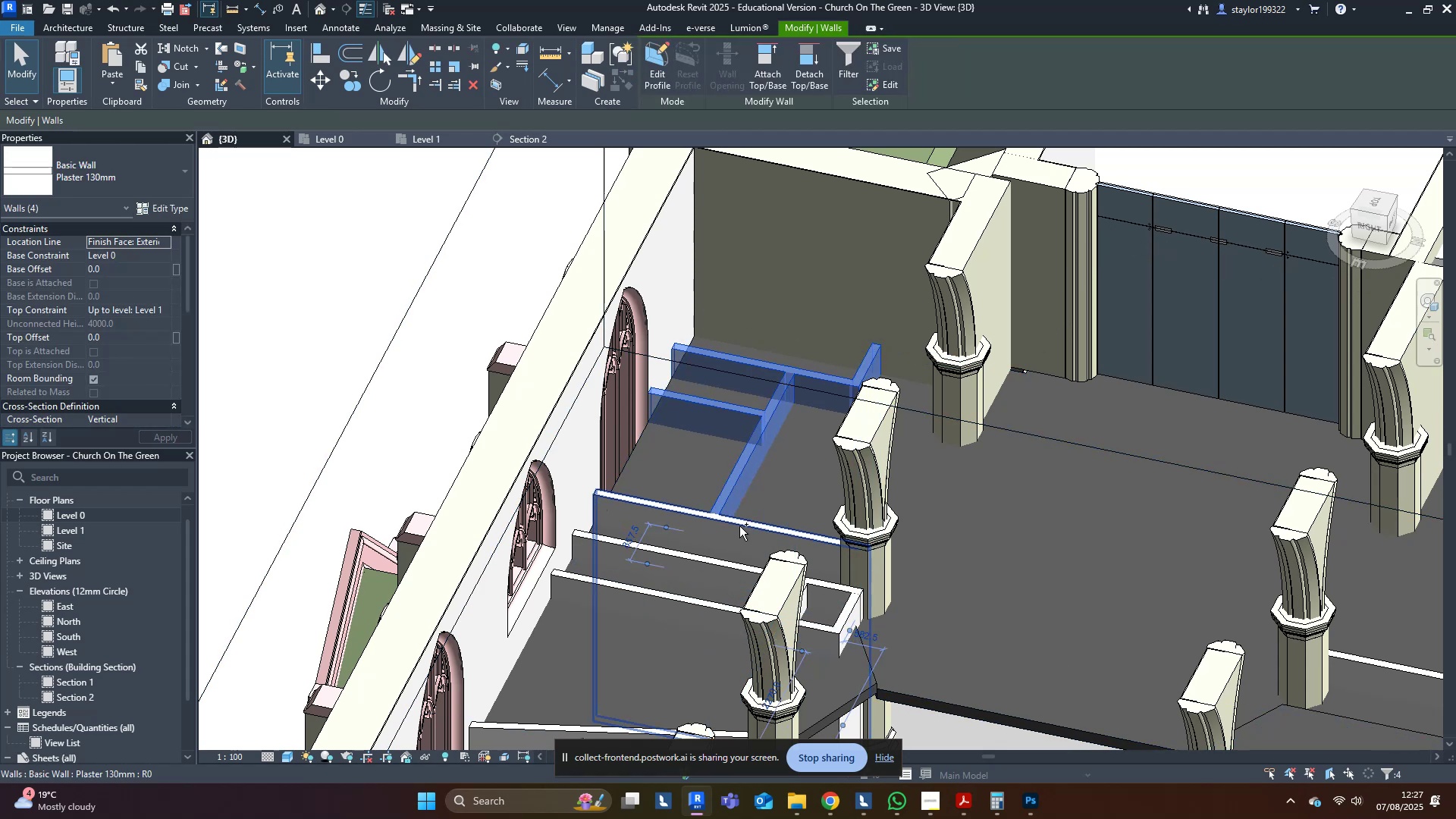 
hold_key(key=ControlLeft, duration=1.52)
double_click([725, 563])
 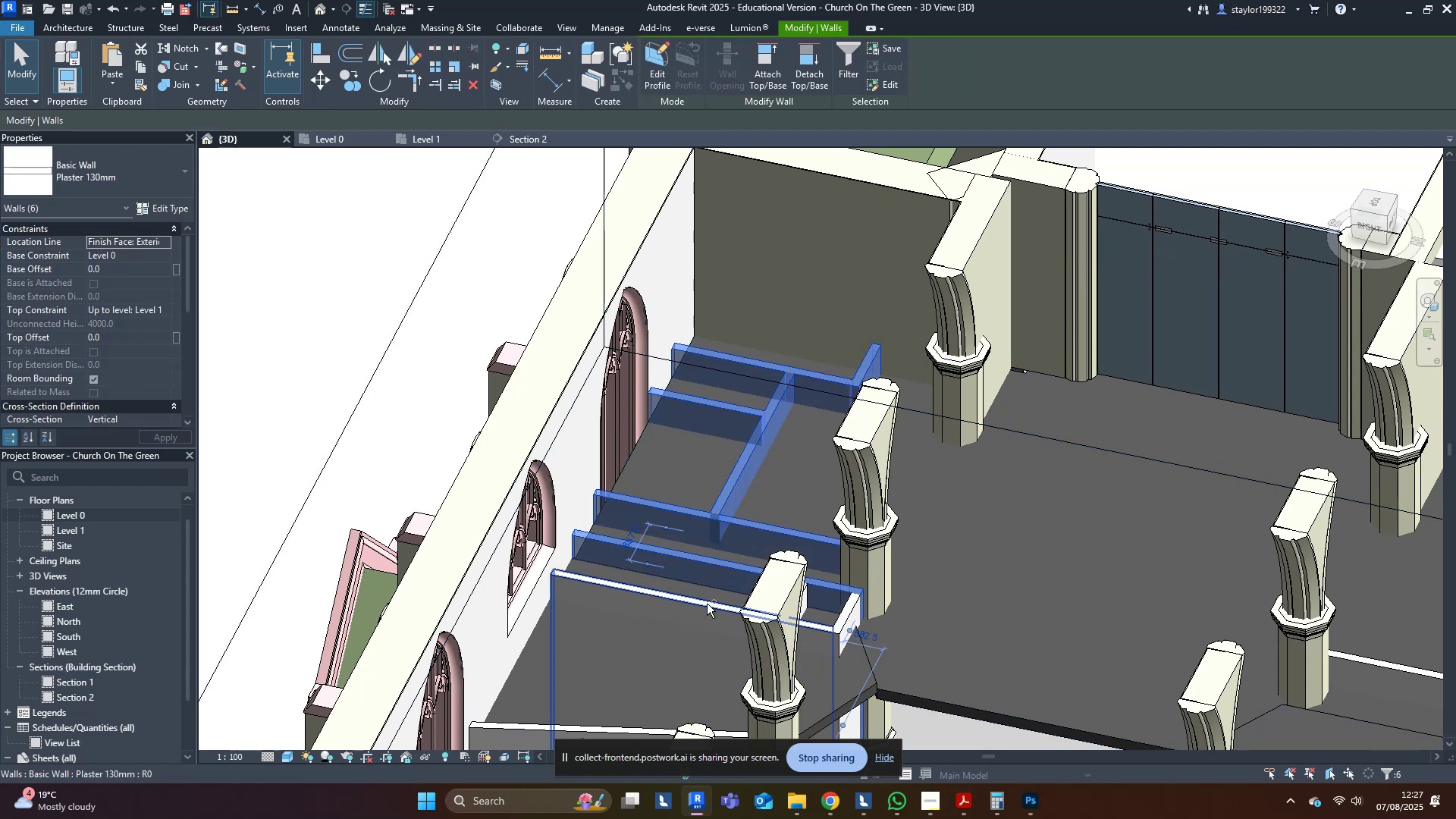 
triple_click([707, 604])
 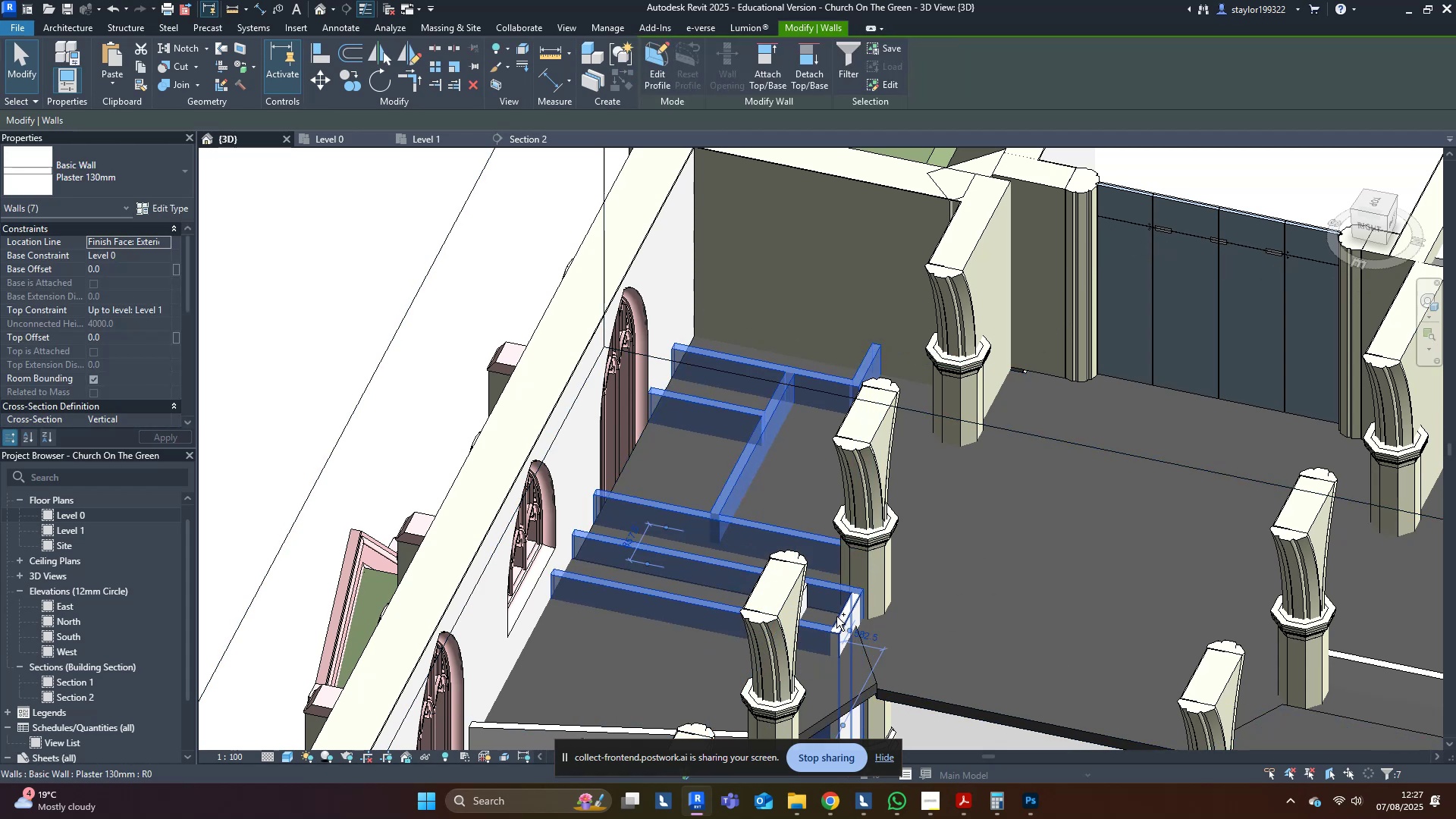 
left_click([836, 617])
 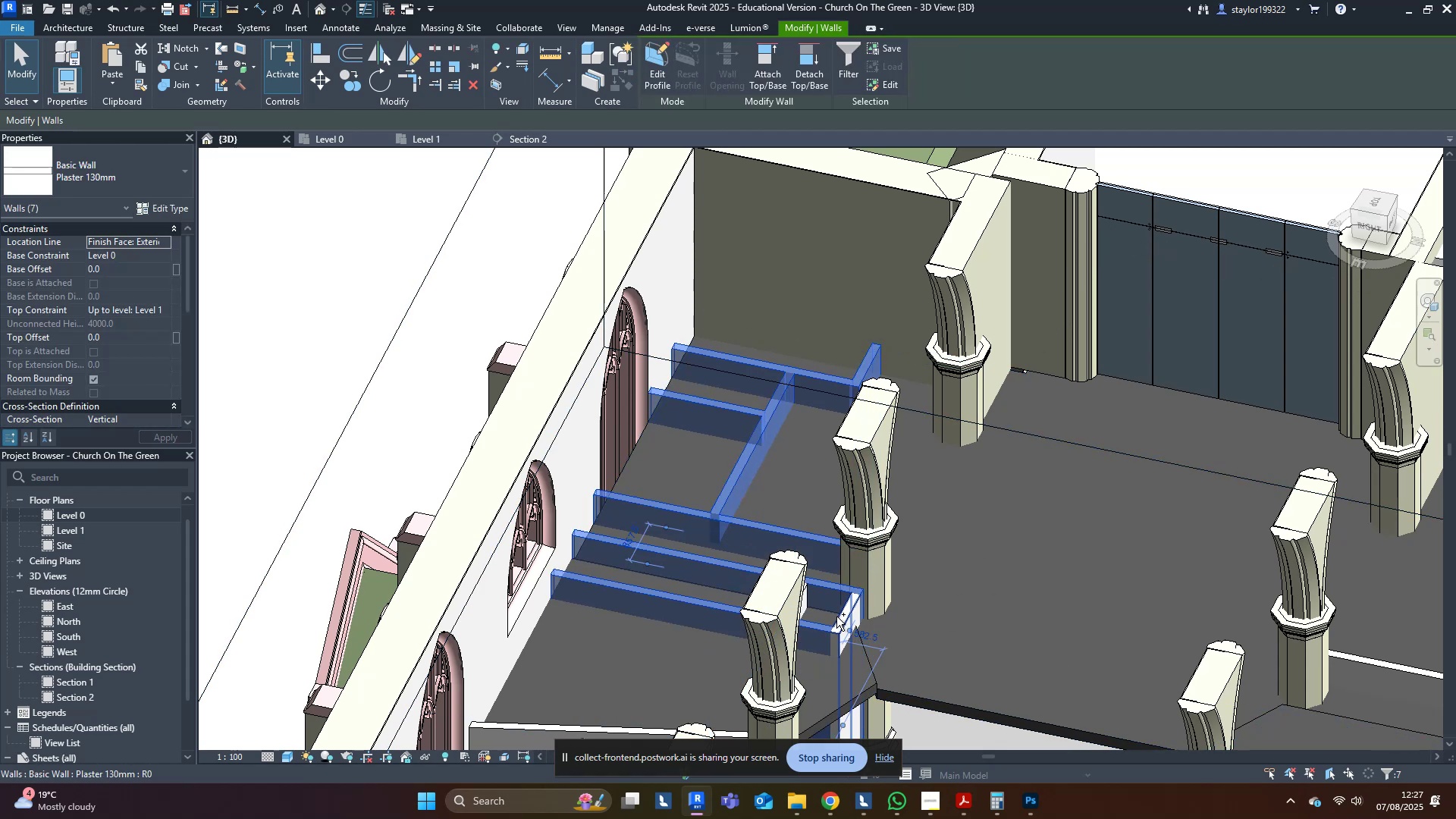 
key(Control+ControlLeft)
 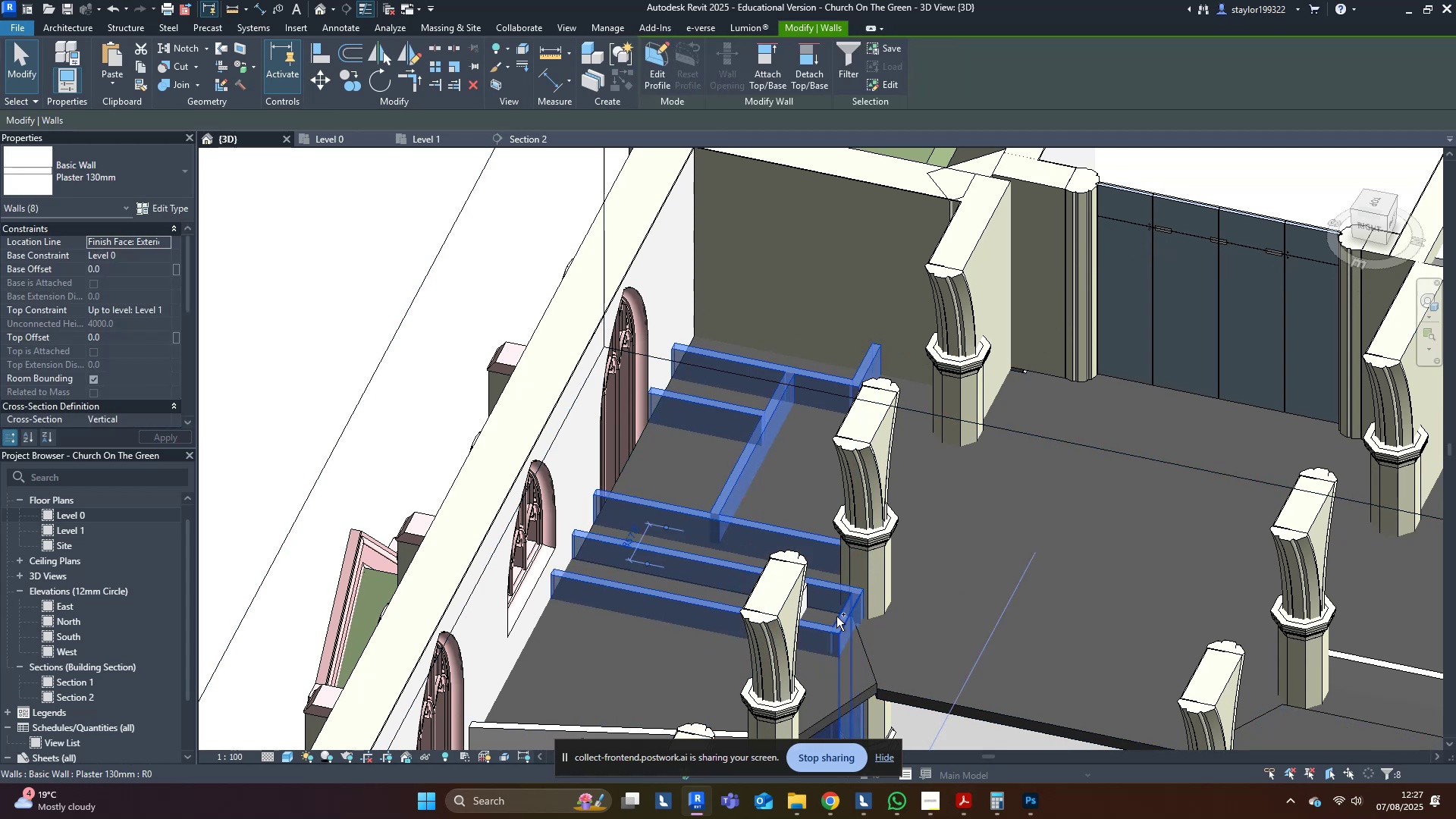 
key(Control+ControlLeft)
 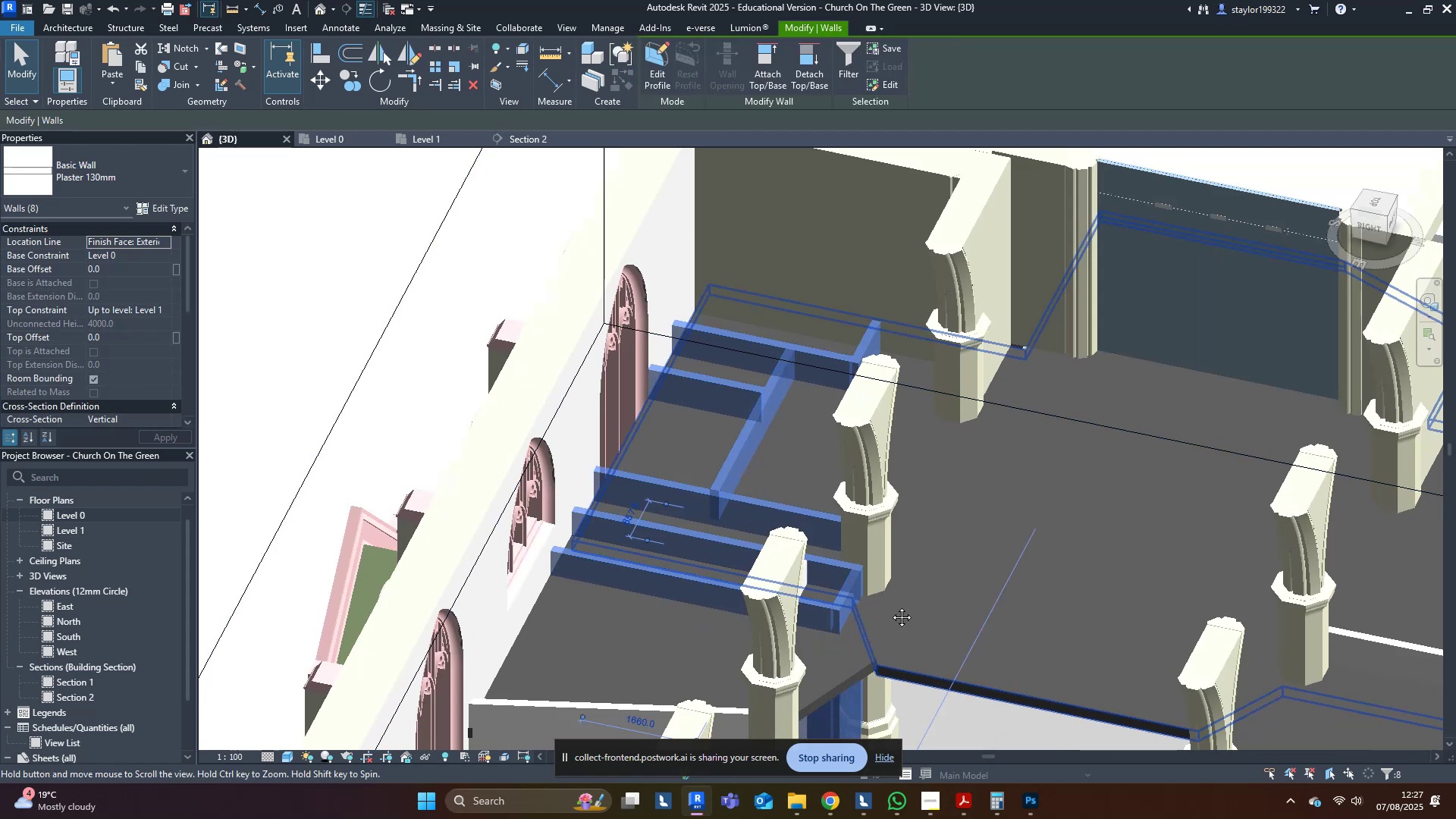 
hold_key(key=ShiftLeft, duration=0.56)
 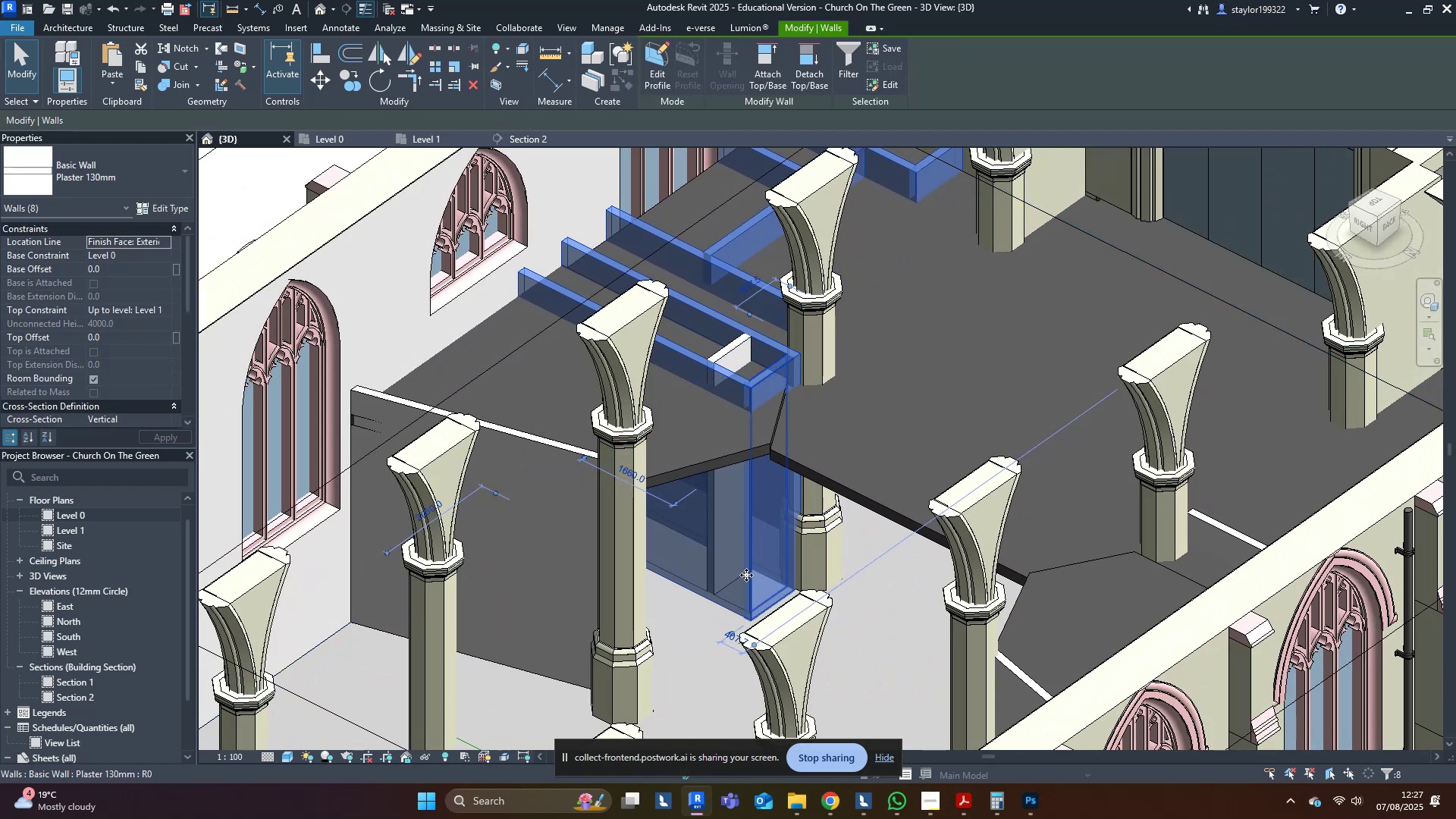 
hold_key(key=ControlLeft, duration=0.69)
left_click([555, 529])
 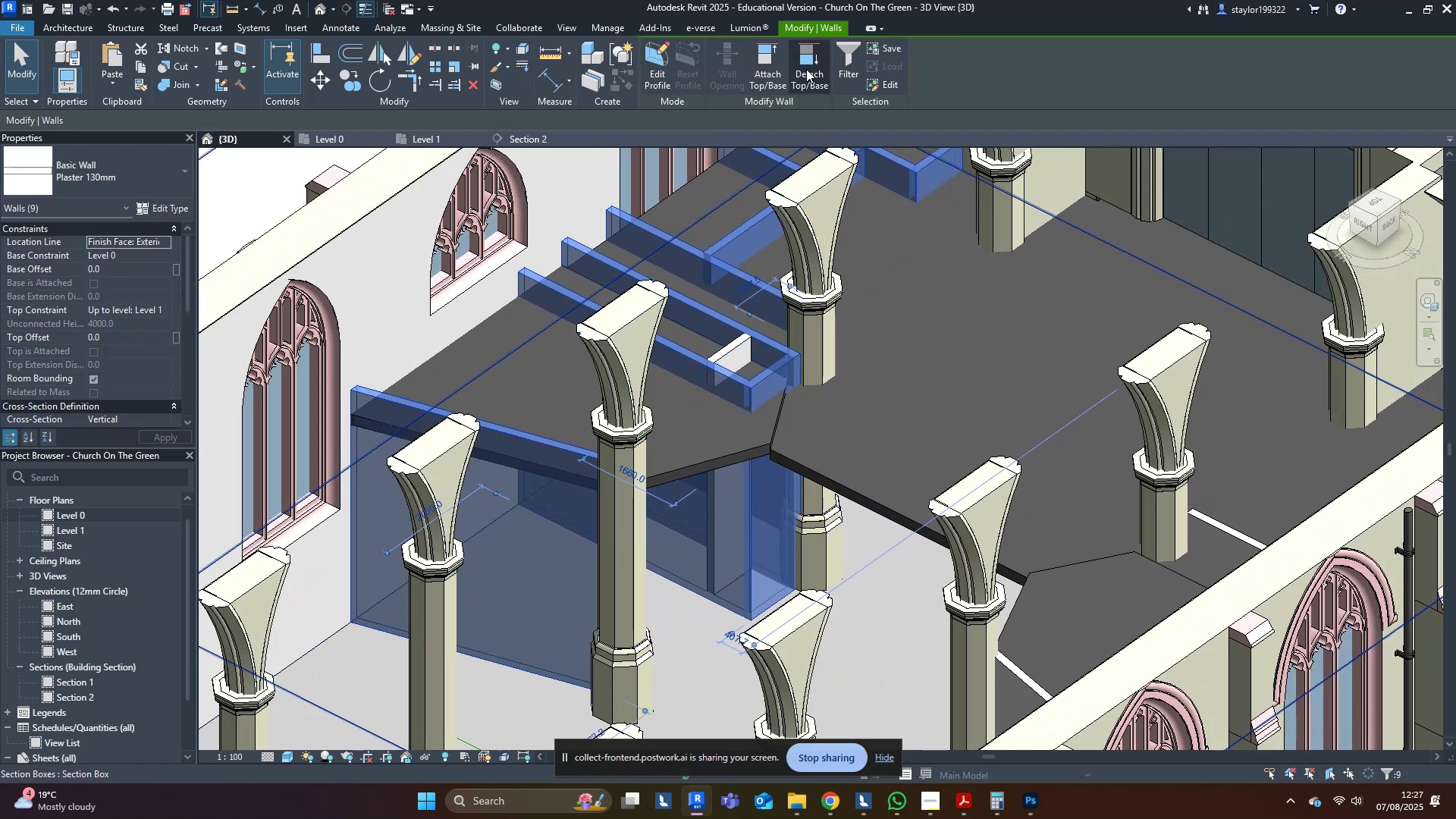 
left_click([772, 62])
 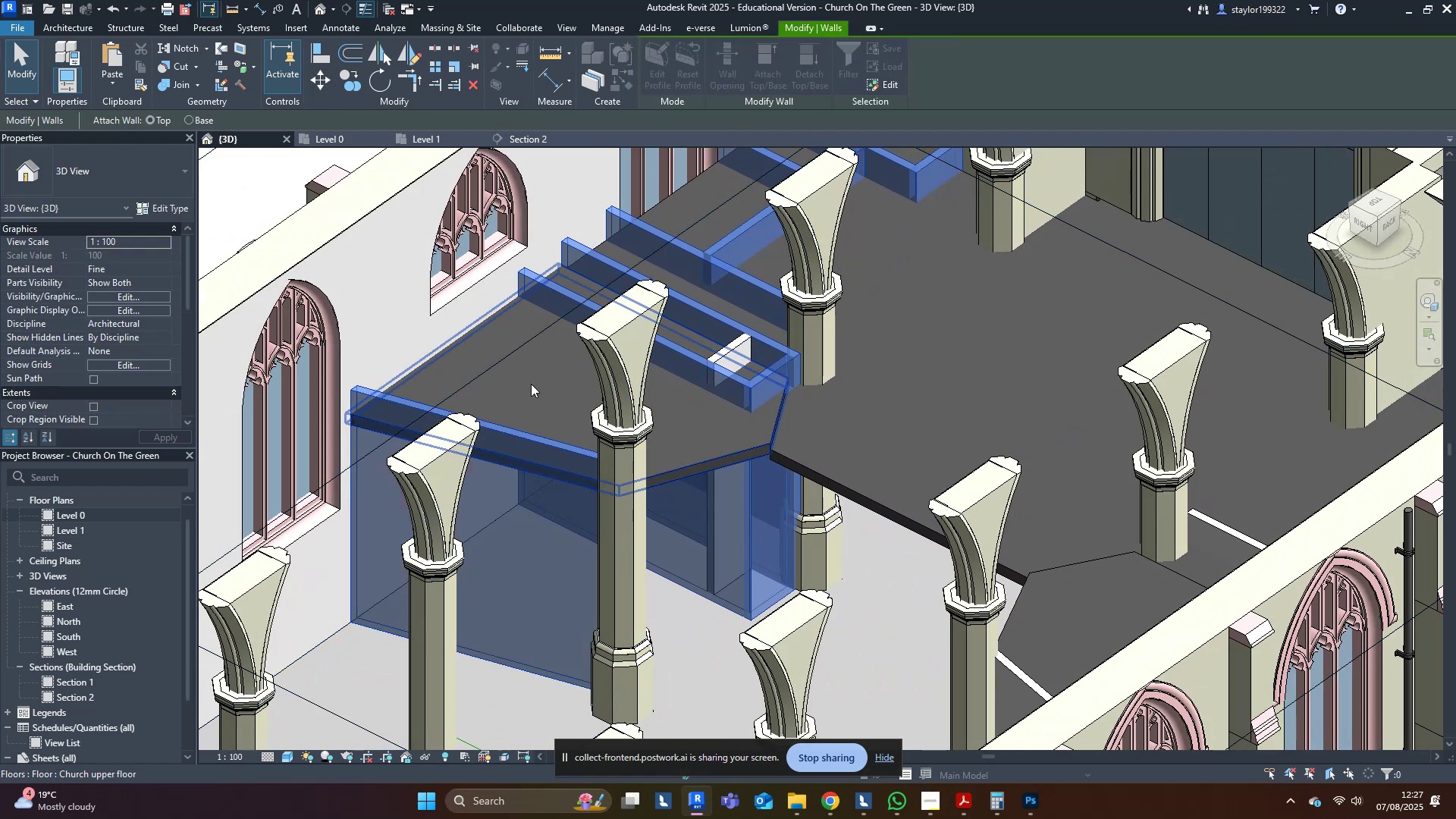 
left_click([531, 384])
 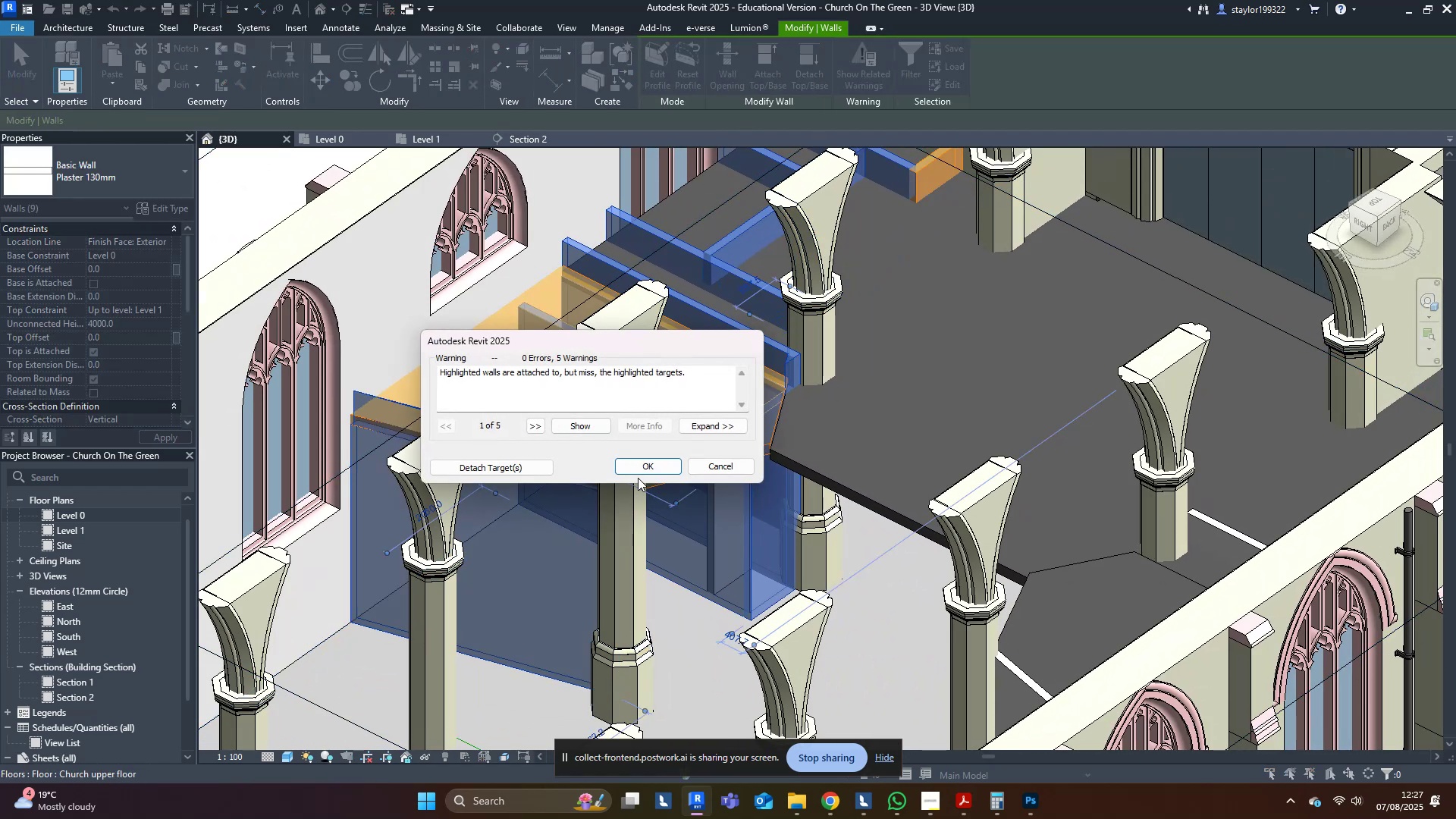 
left_click([665, 463])
 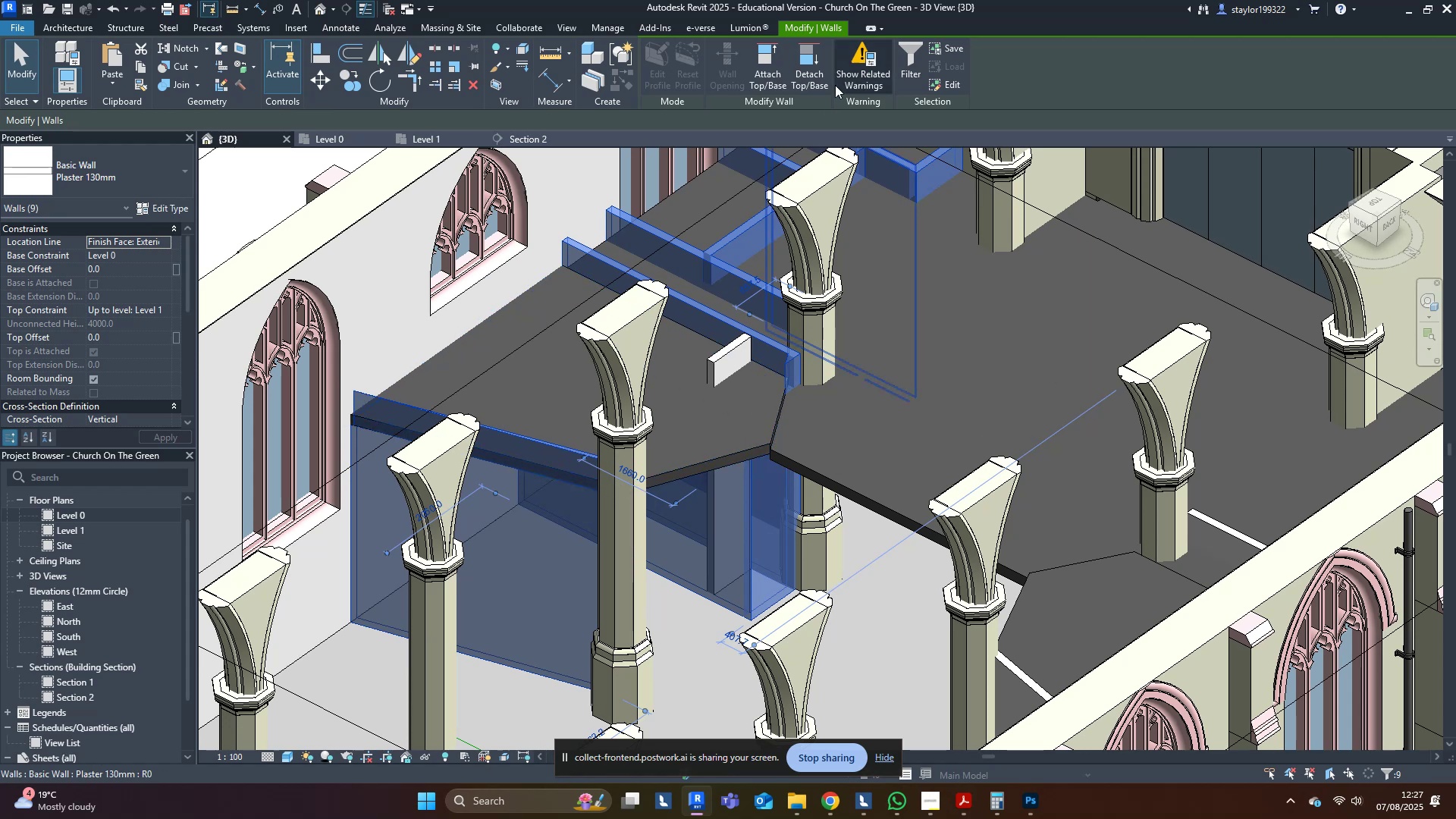 
left_click([778, 77])
 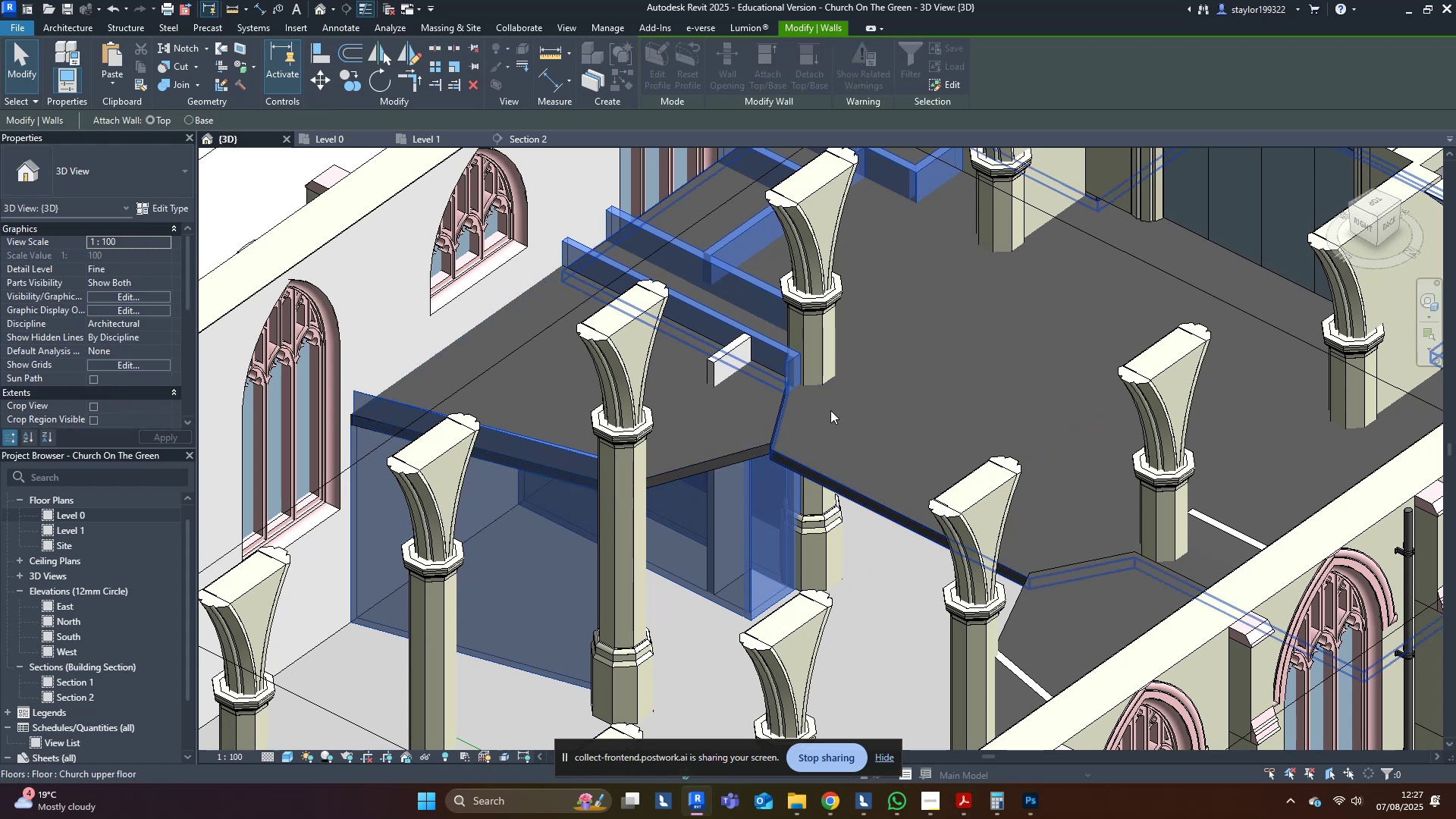 
left_click([893, 403])
 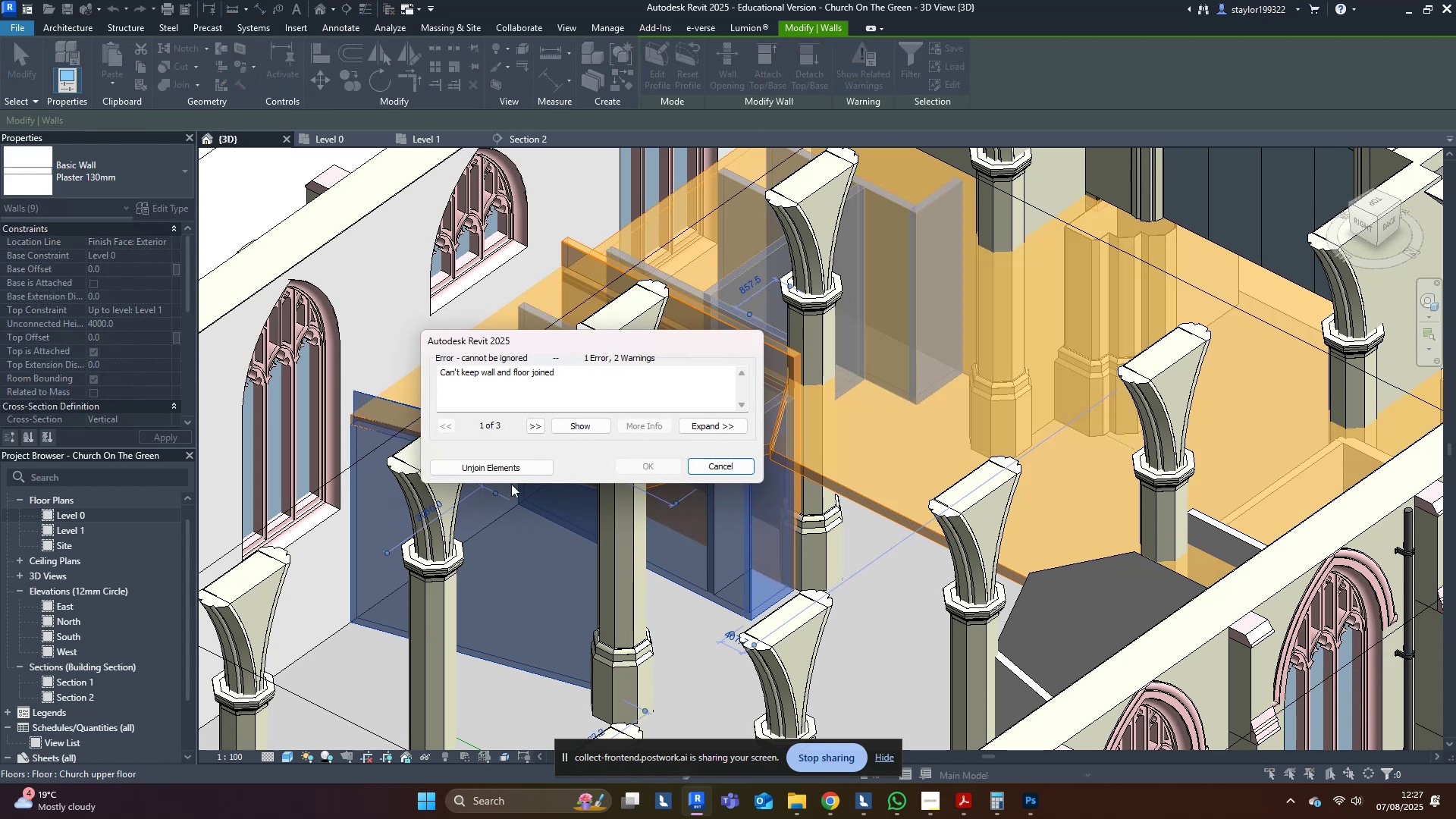 
left_click([487, 472])
 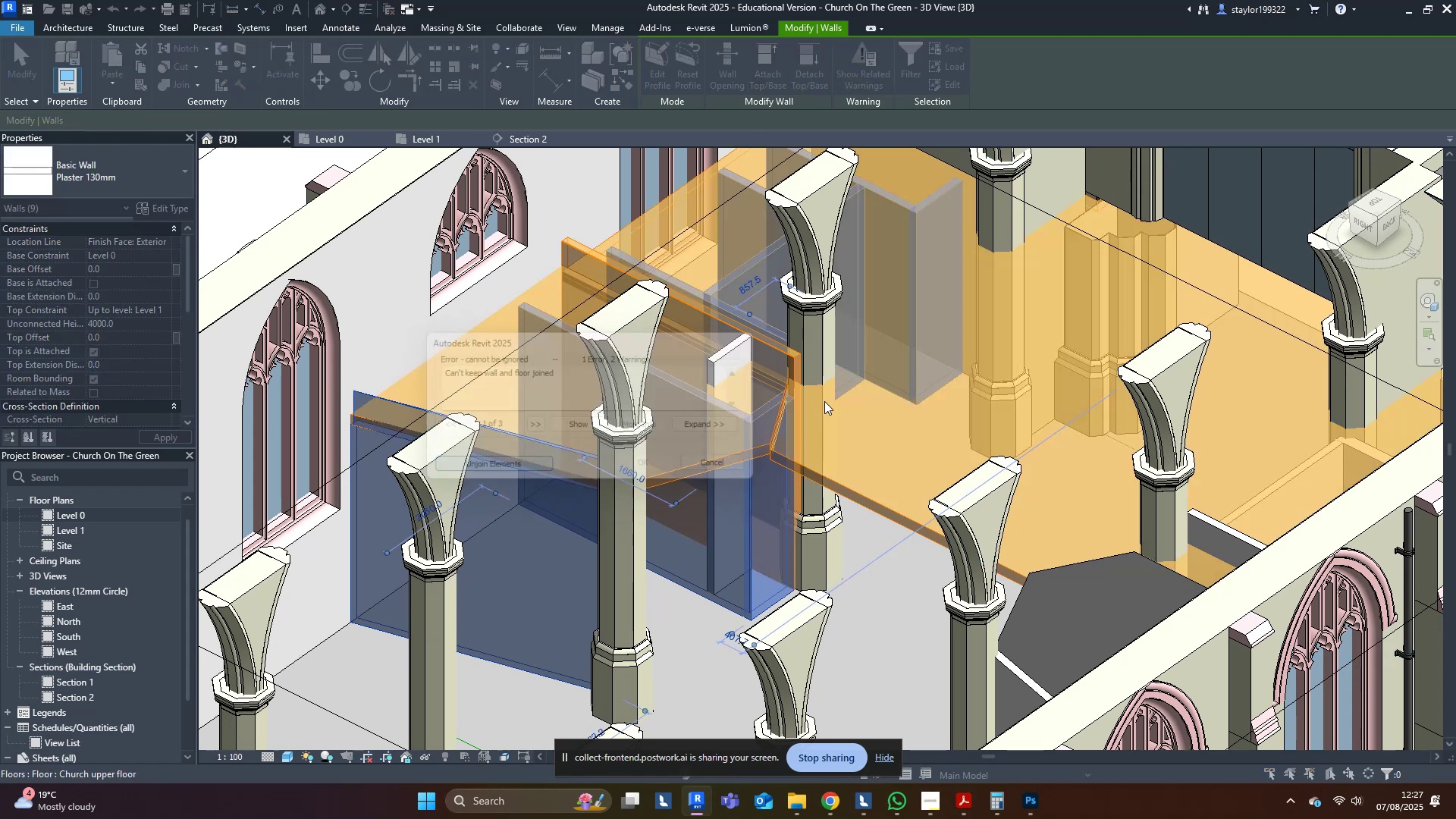 
middle_click([824, 401])
 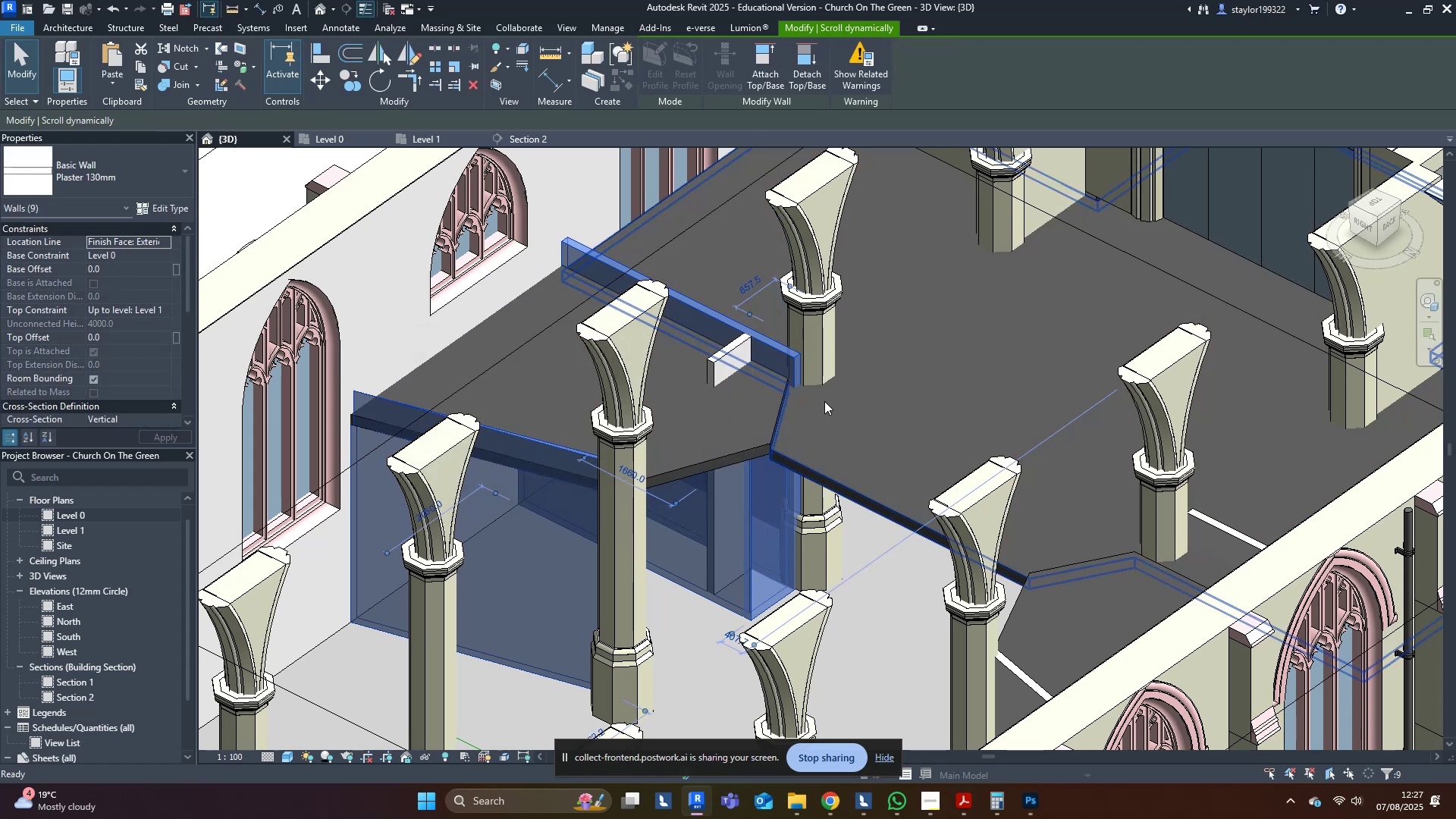 
key(Escape)
 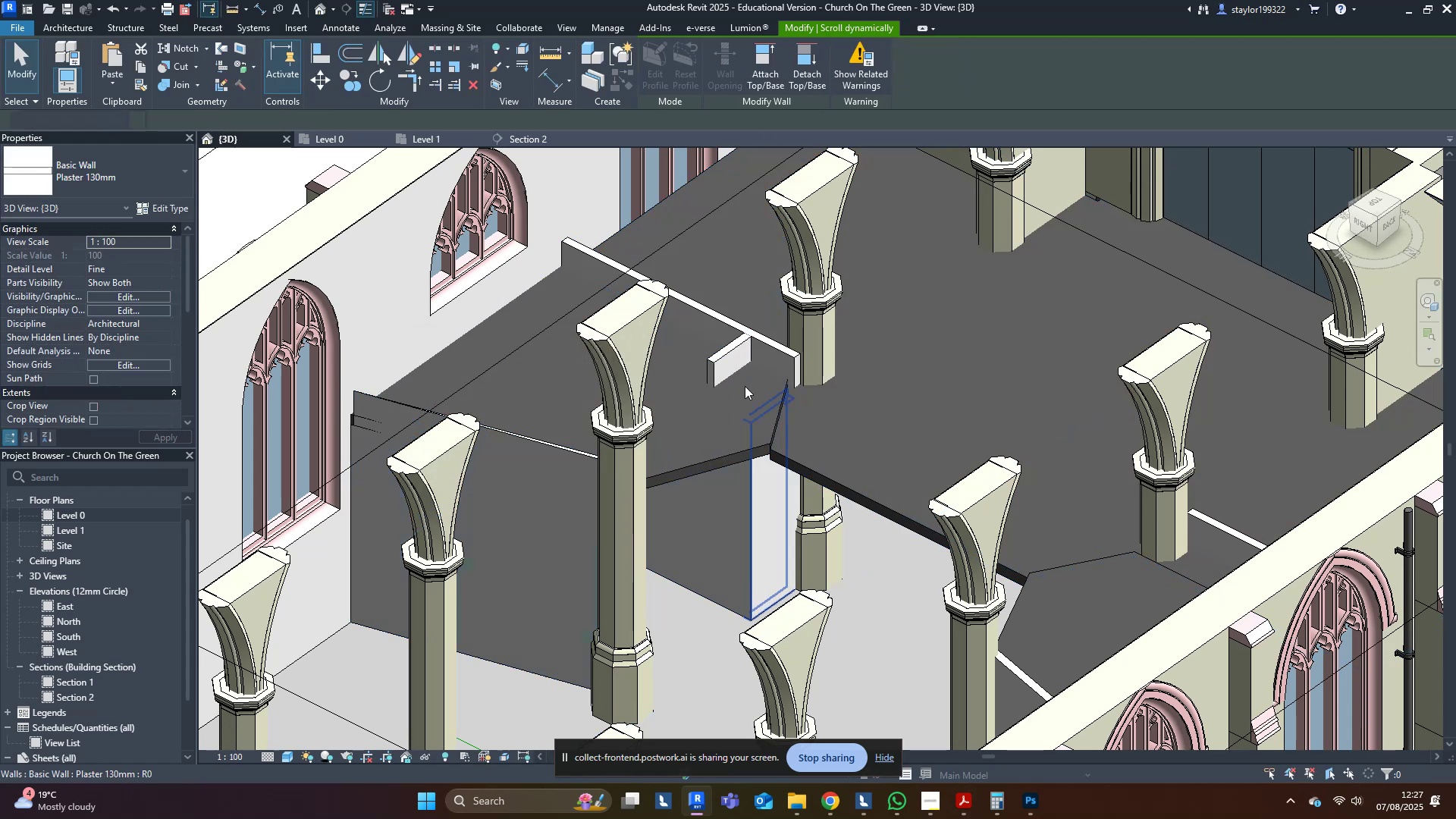 
key(Escape)
 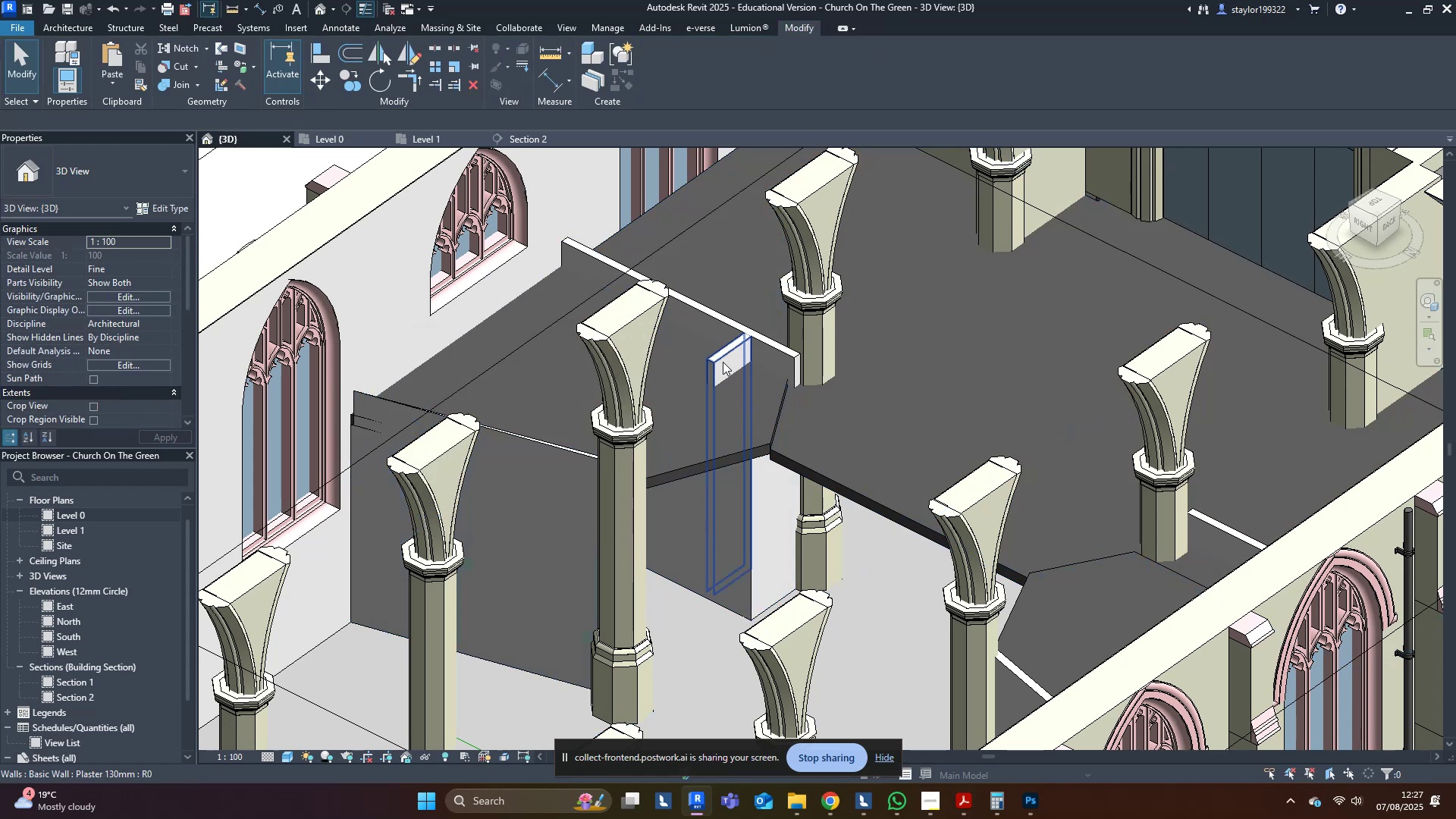 
left_click([723, 362])
 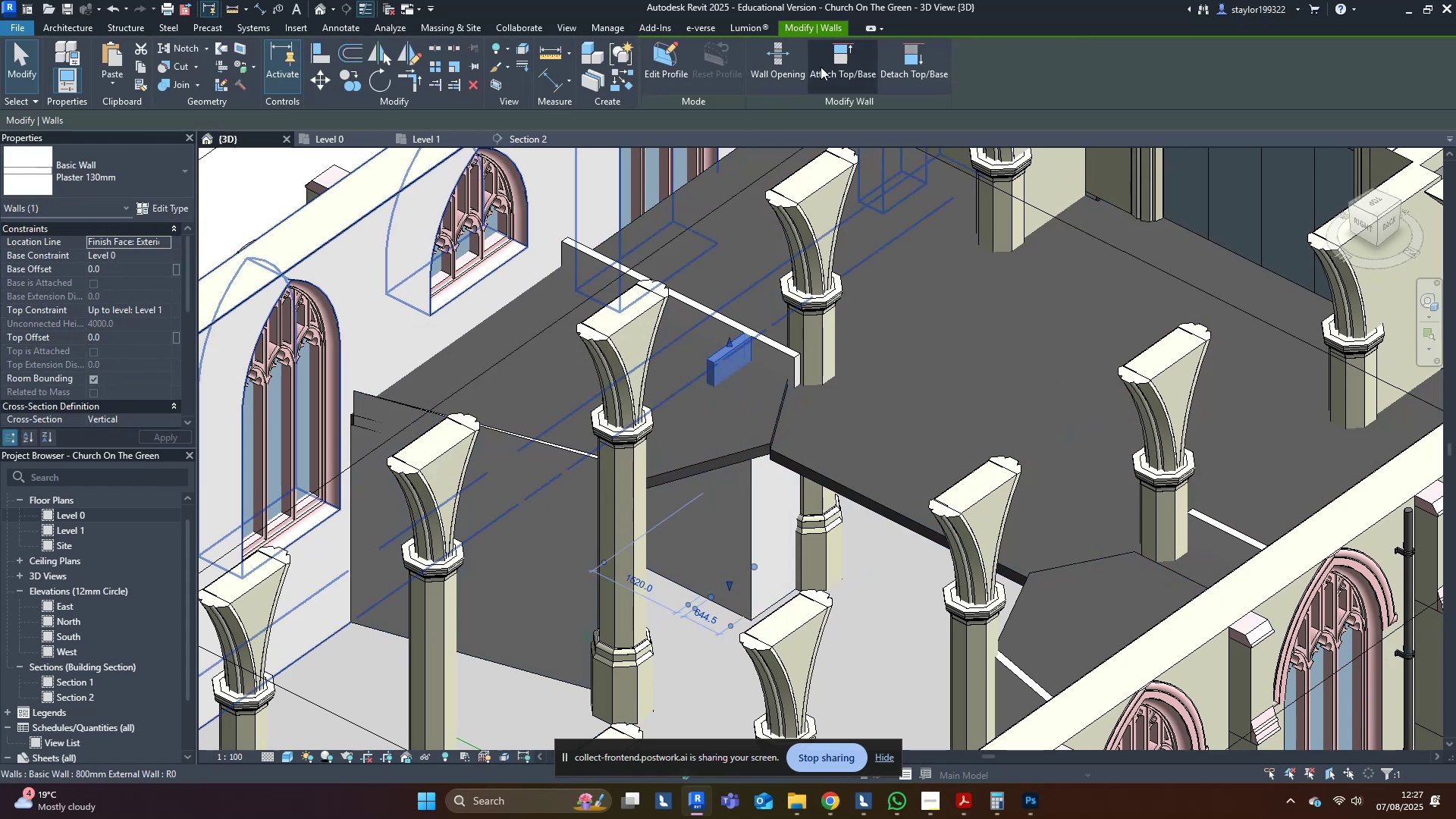 
left_click([841, 56])
 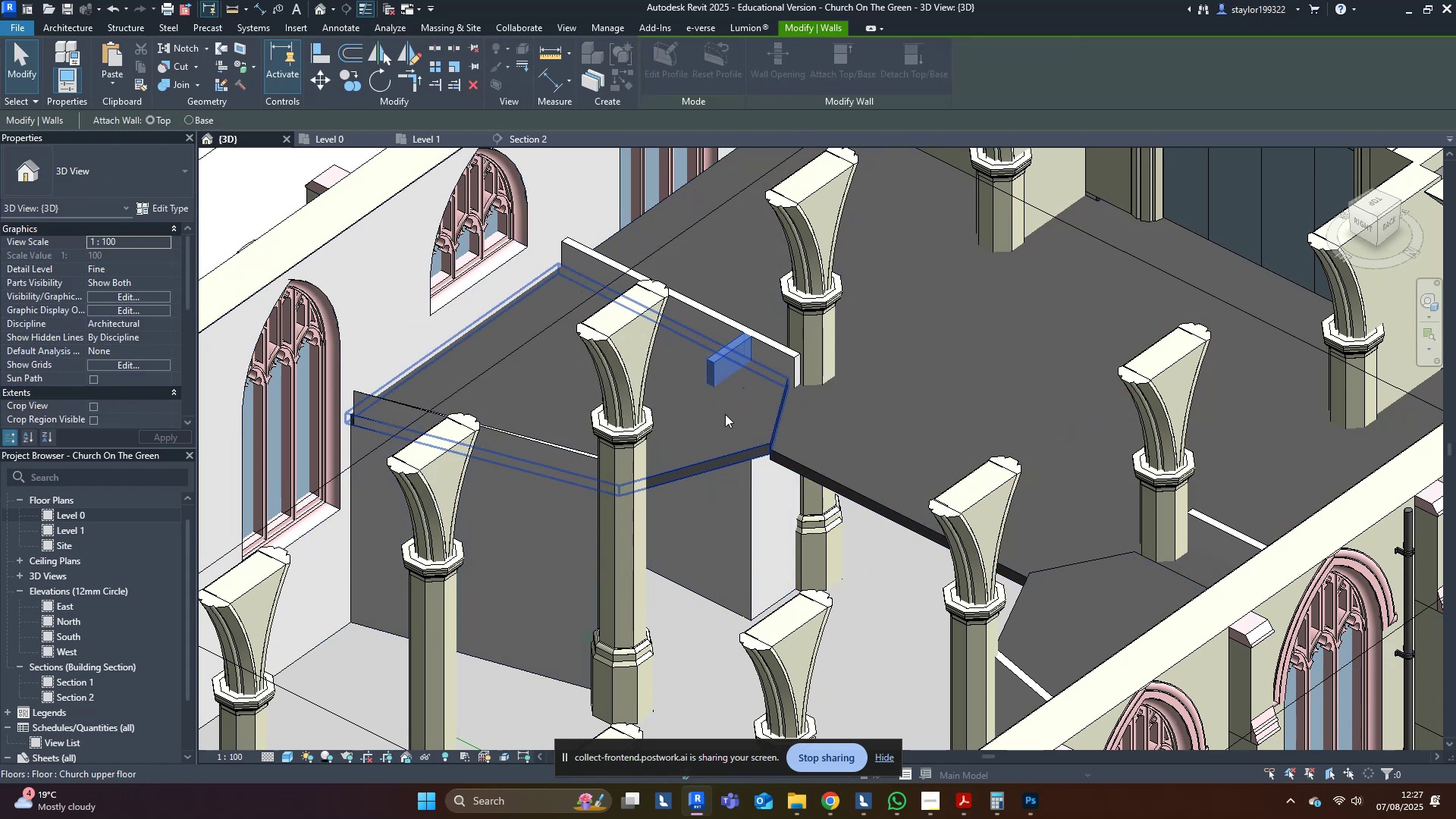 
left_click([724, 414])
 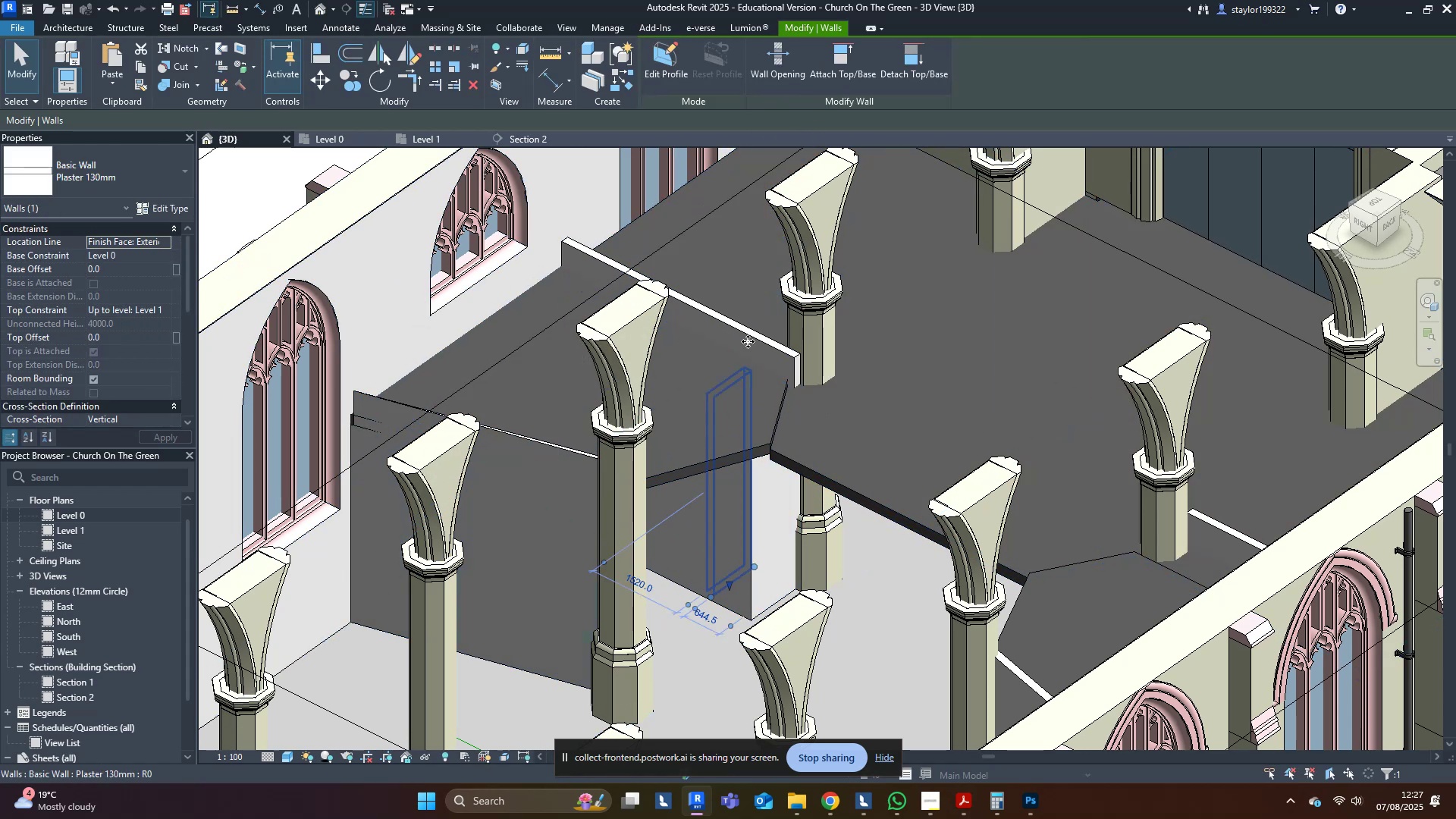 
hold_key(key=ShiftLeft, duration=0.55)
 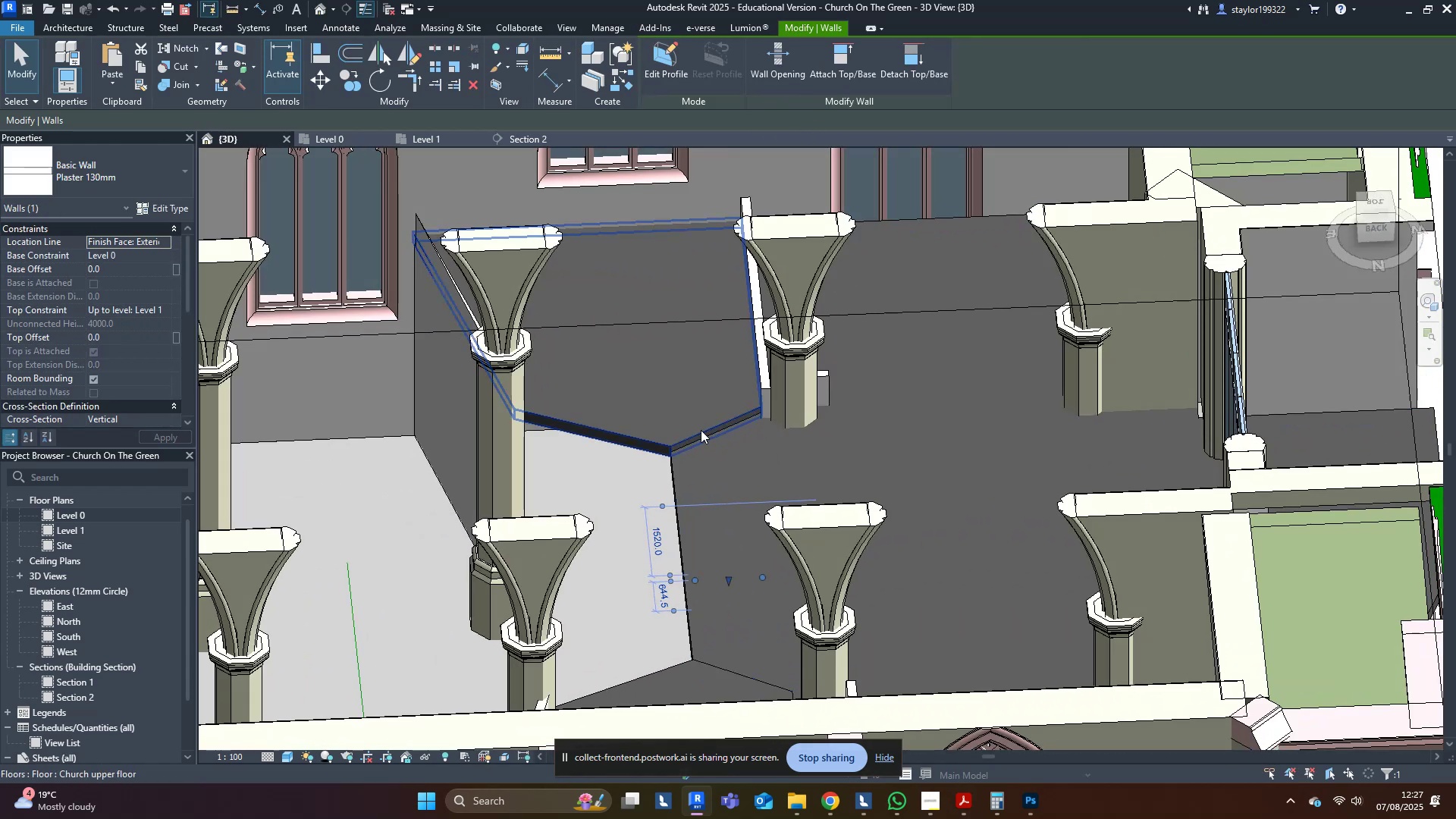 
key(Escape)
 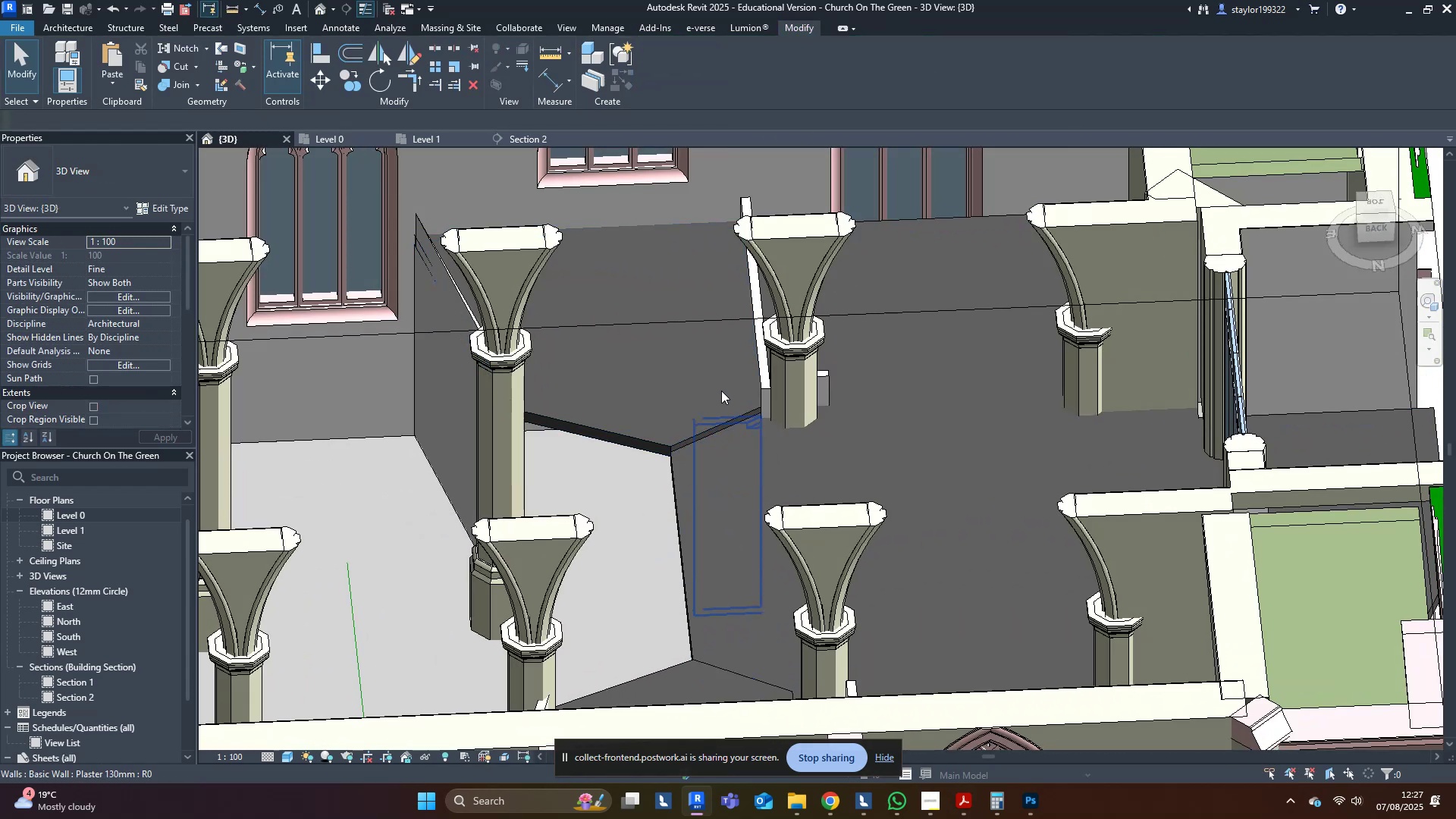 
key(Shift+ShiftLeft)
 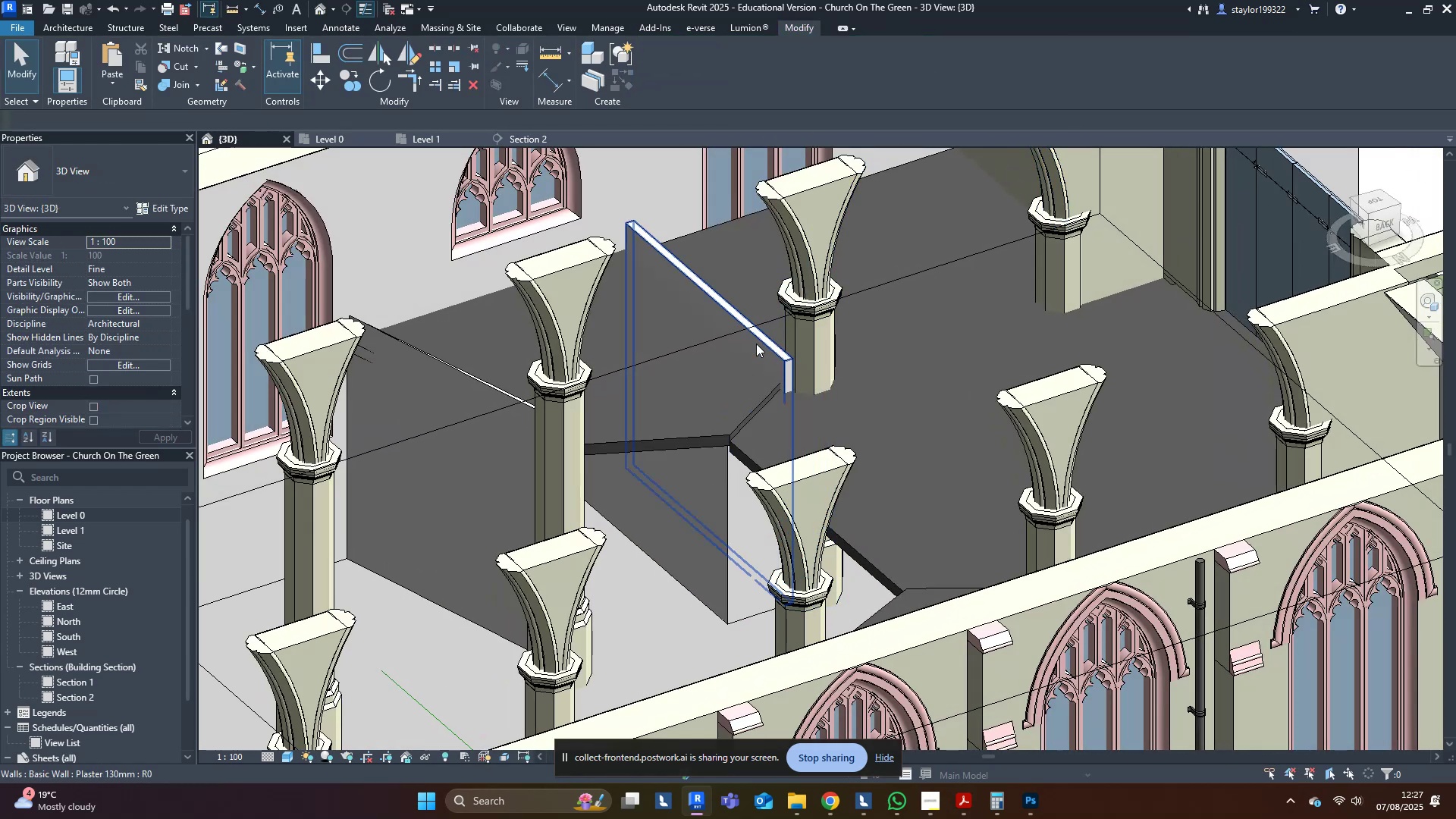 
left_click([752, 344])
 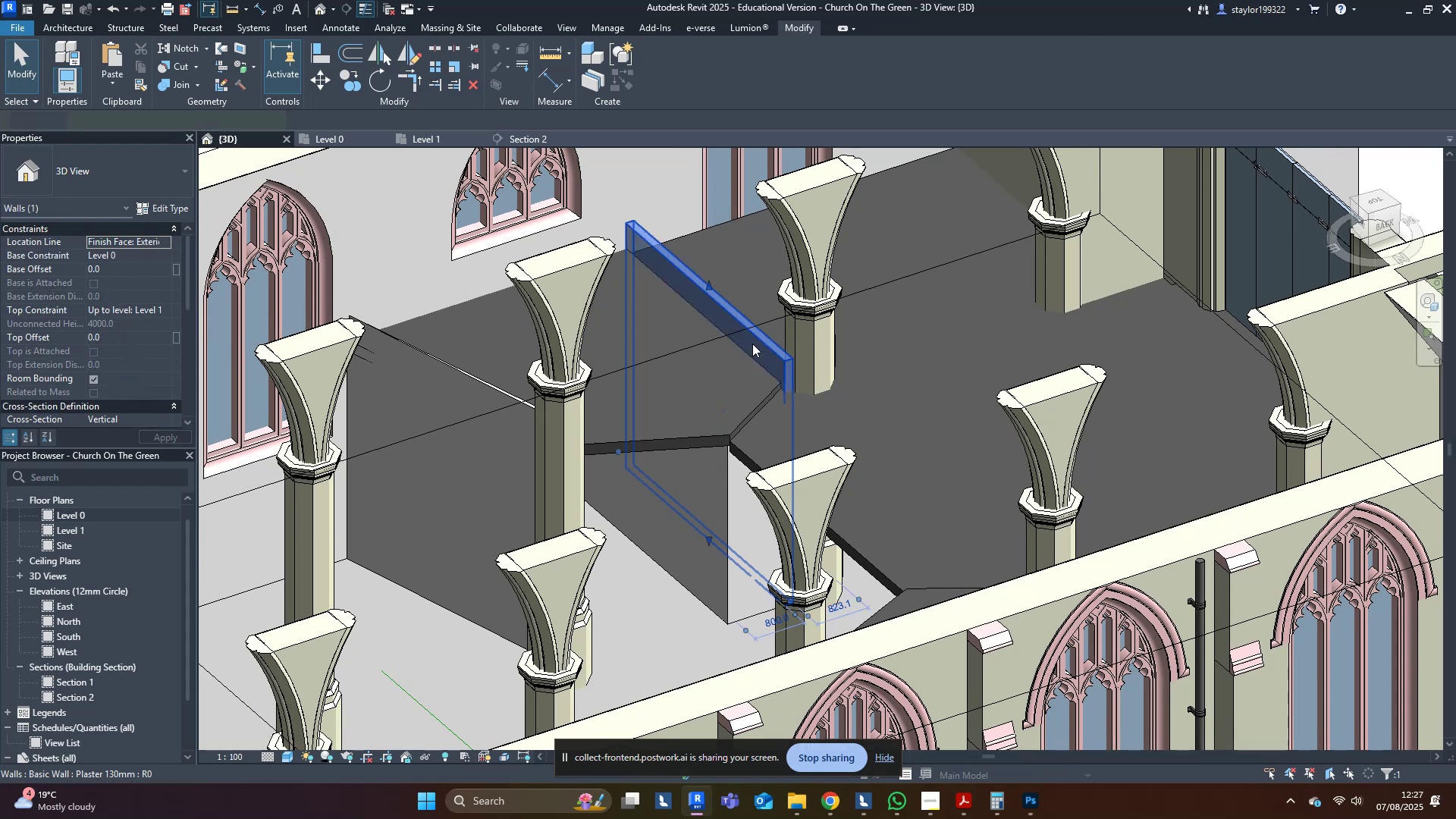 
hold_key(key=ShiftLeft, duration=1.5)
 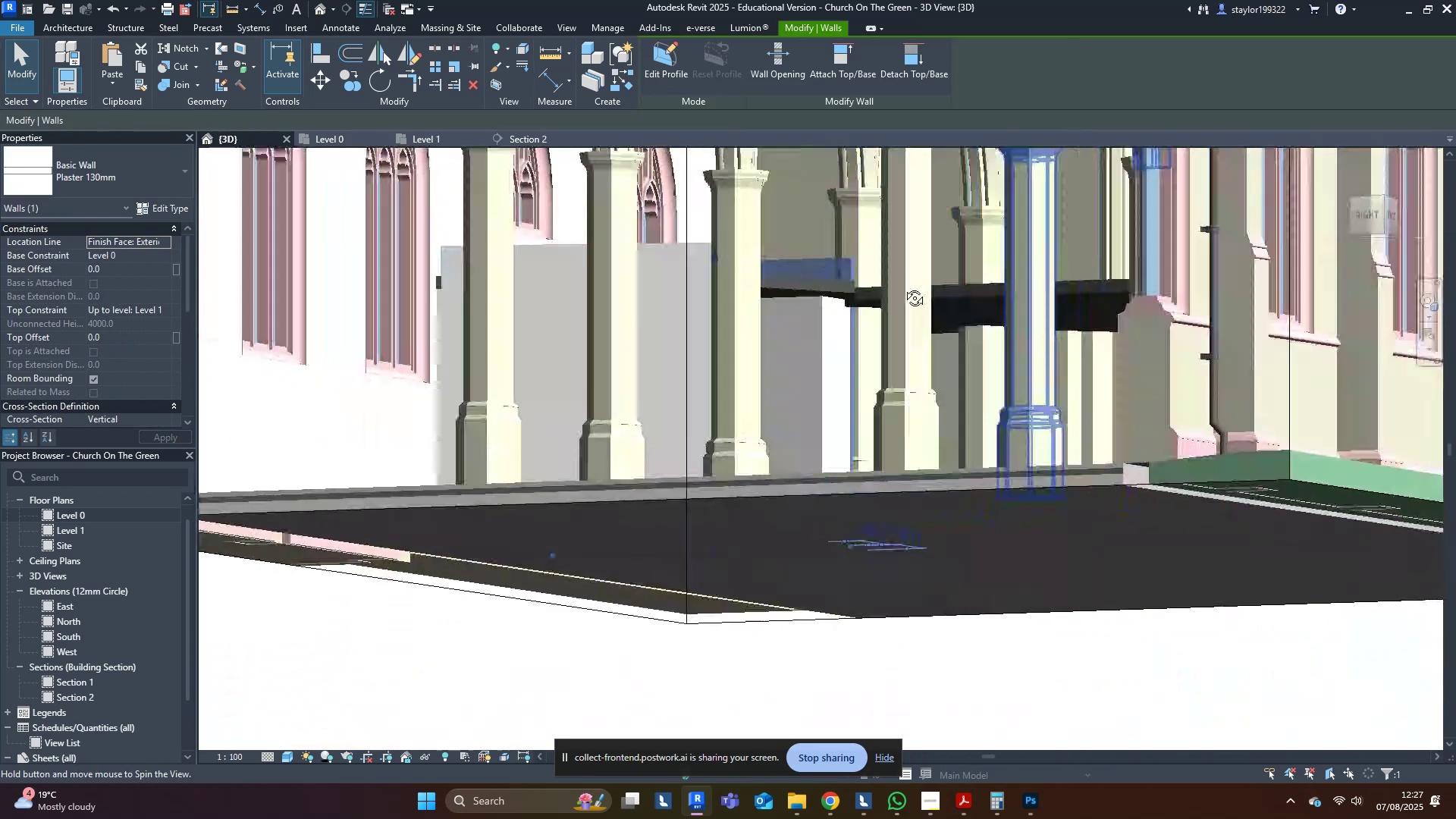 
key(Shift+ShiftLeft)
 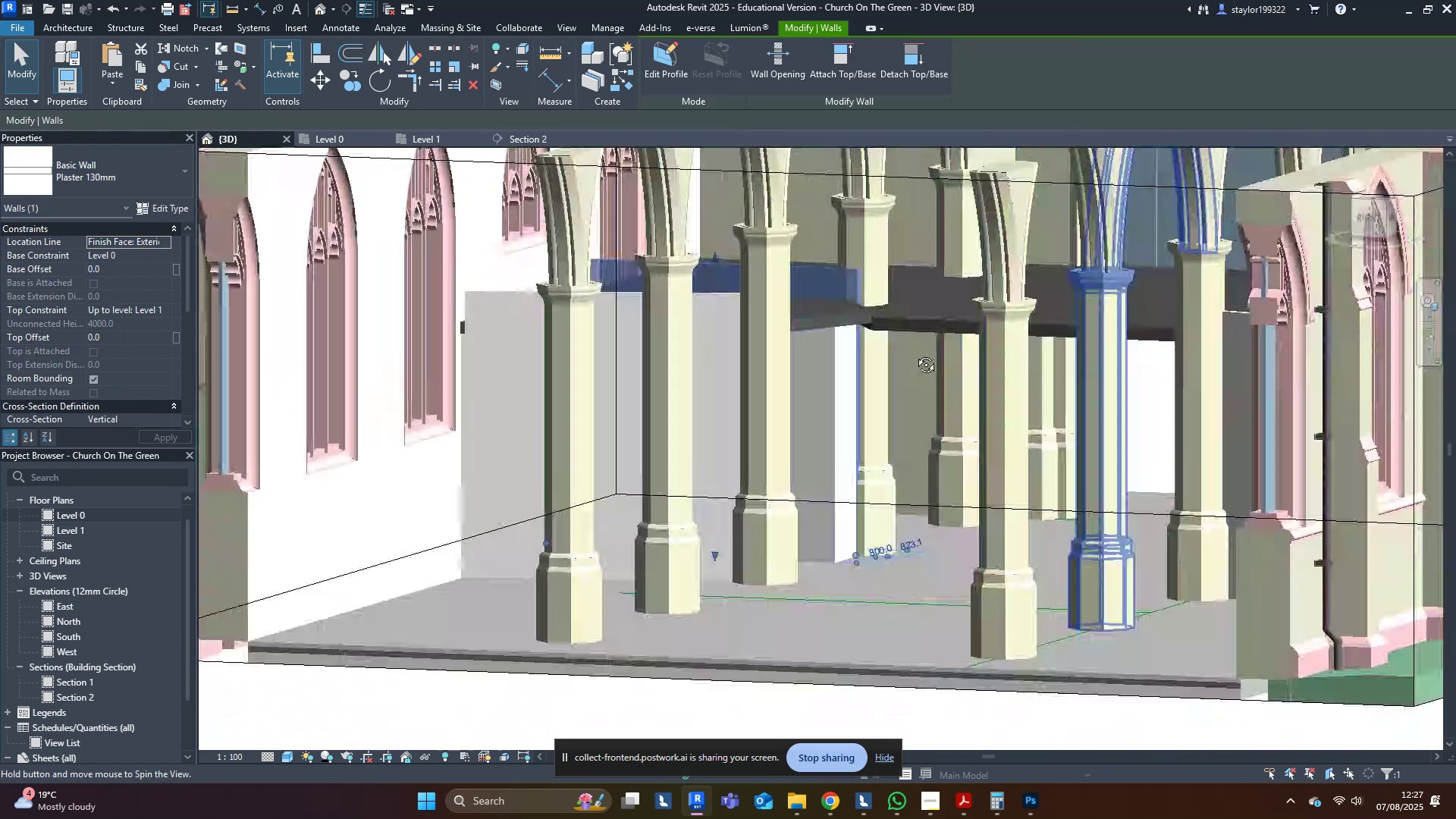 
key(Shift+ShiftLeft)
 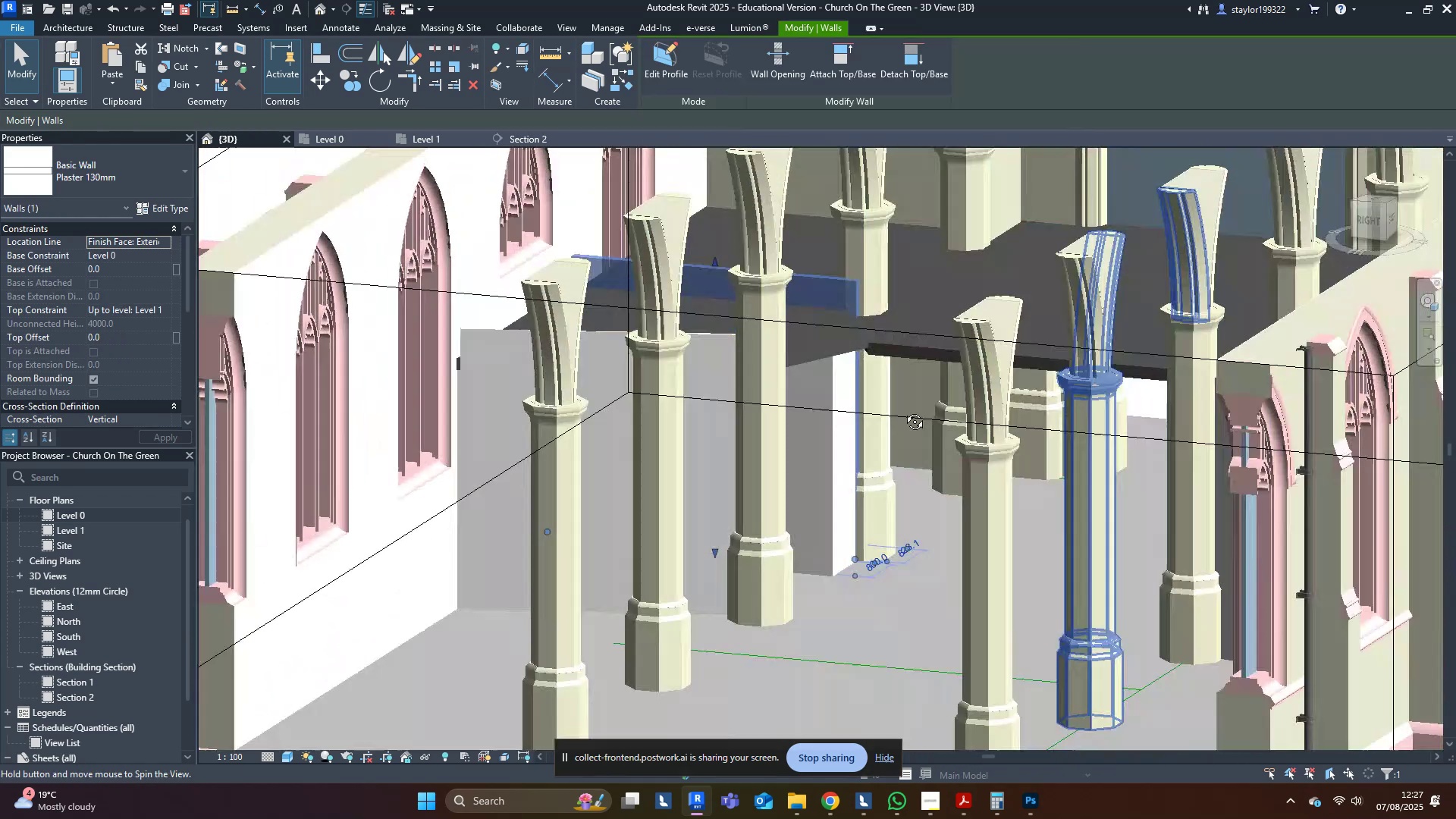 
key(Shift+ShiftLeft)
 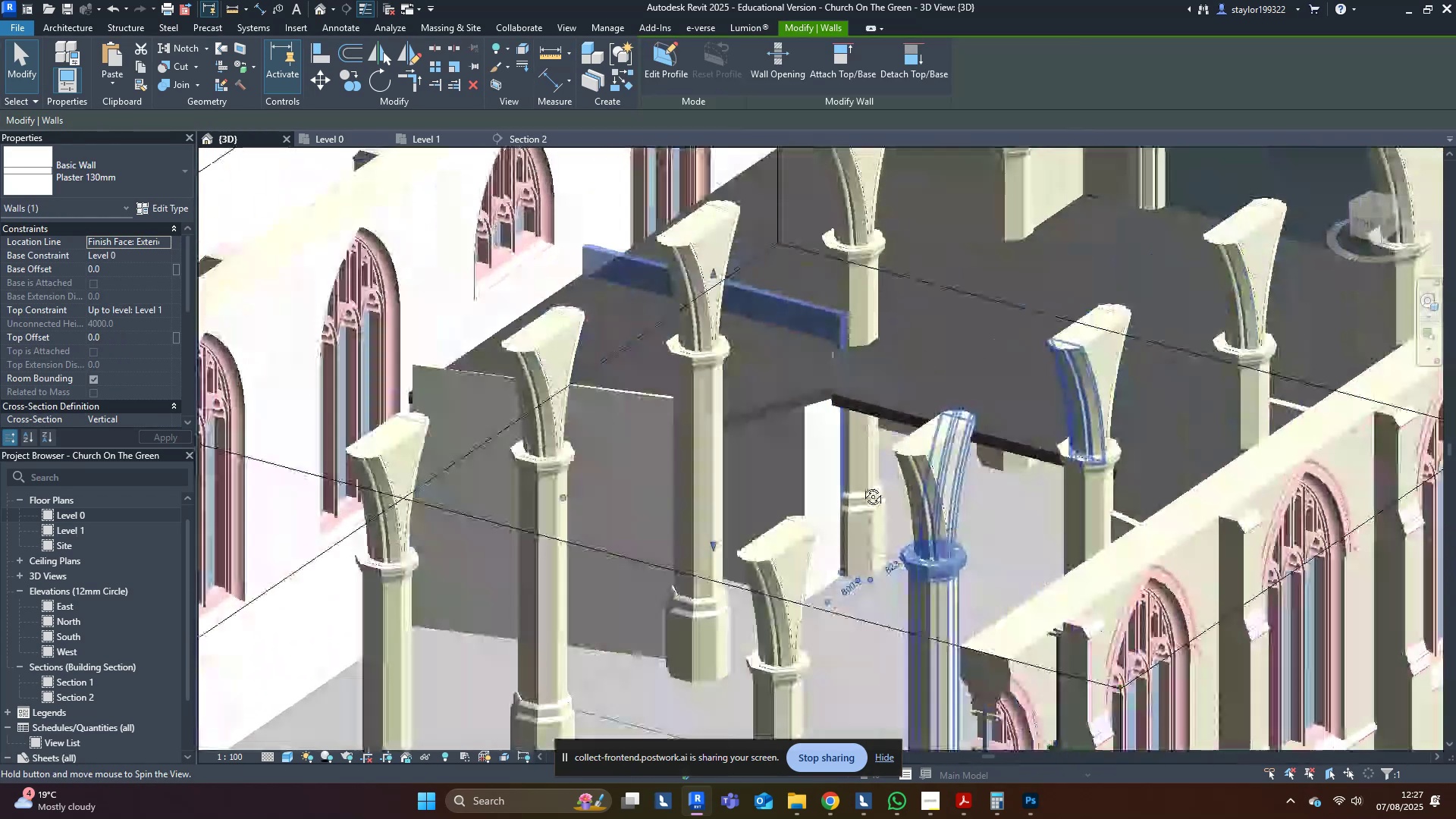 
key(Shift+ShiftLeft)
 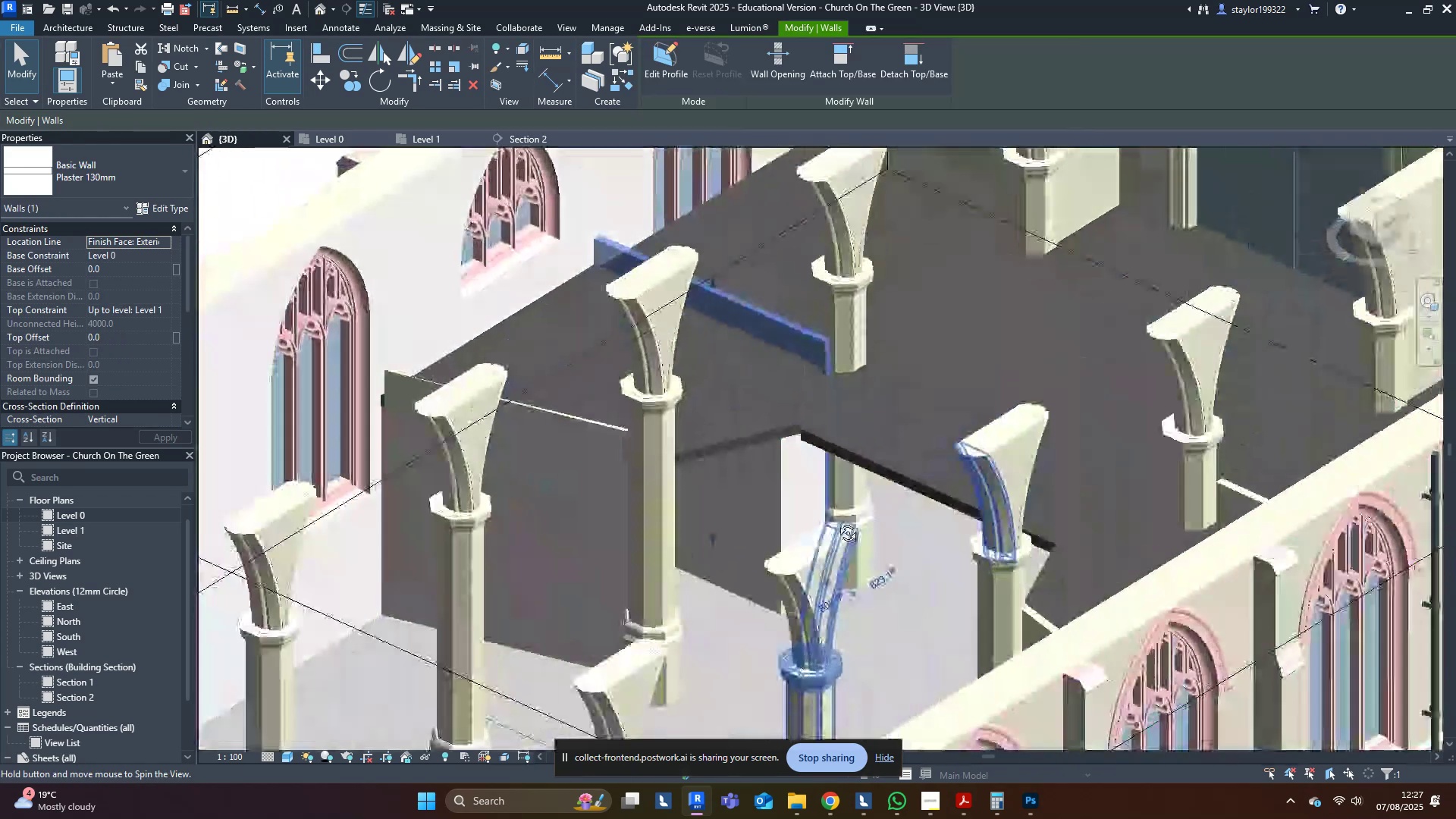 
key(Shift+ShiftLeft)
 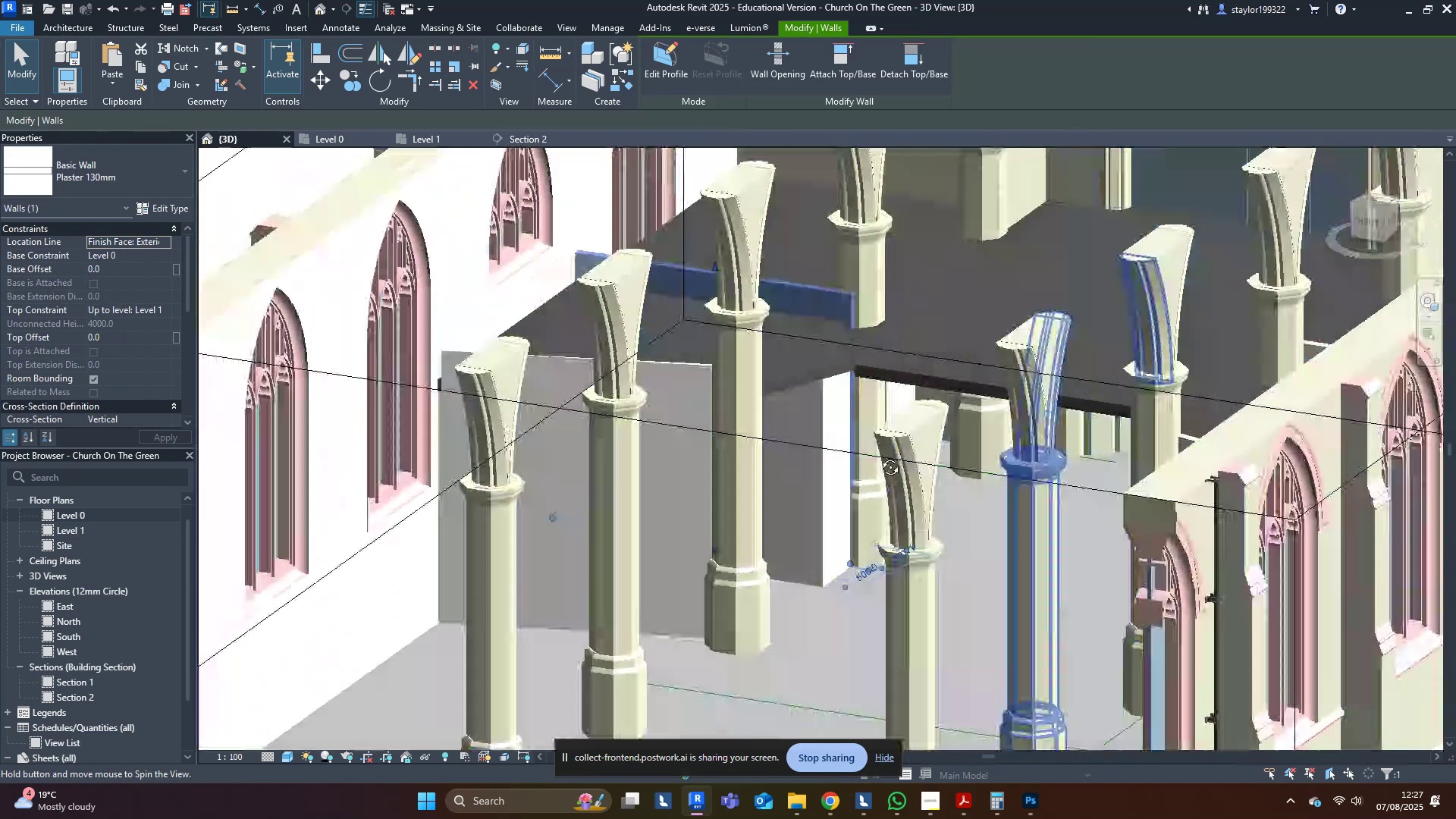 
key(Shift+ShiftLeft)
 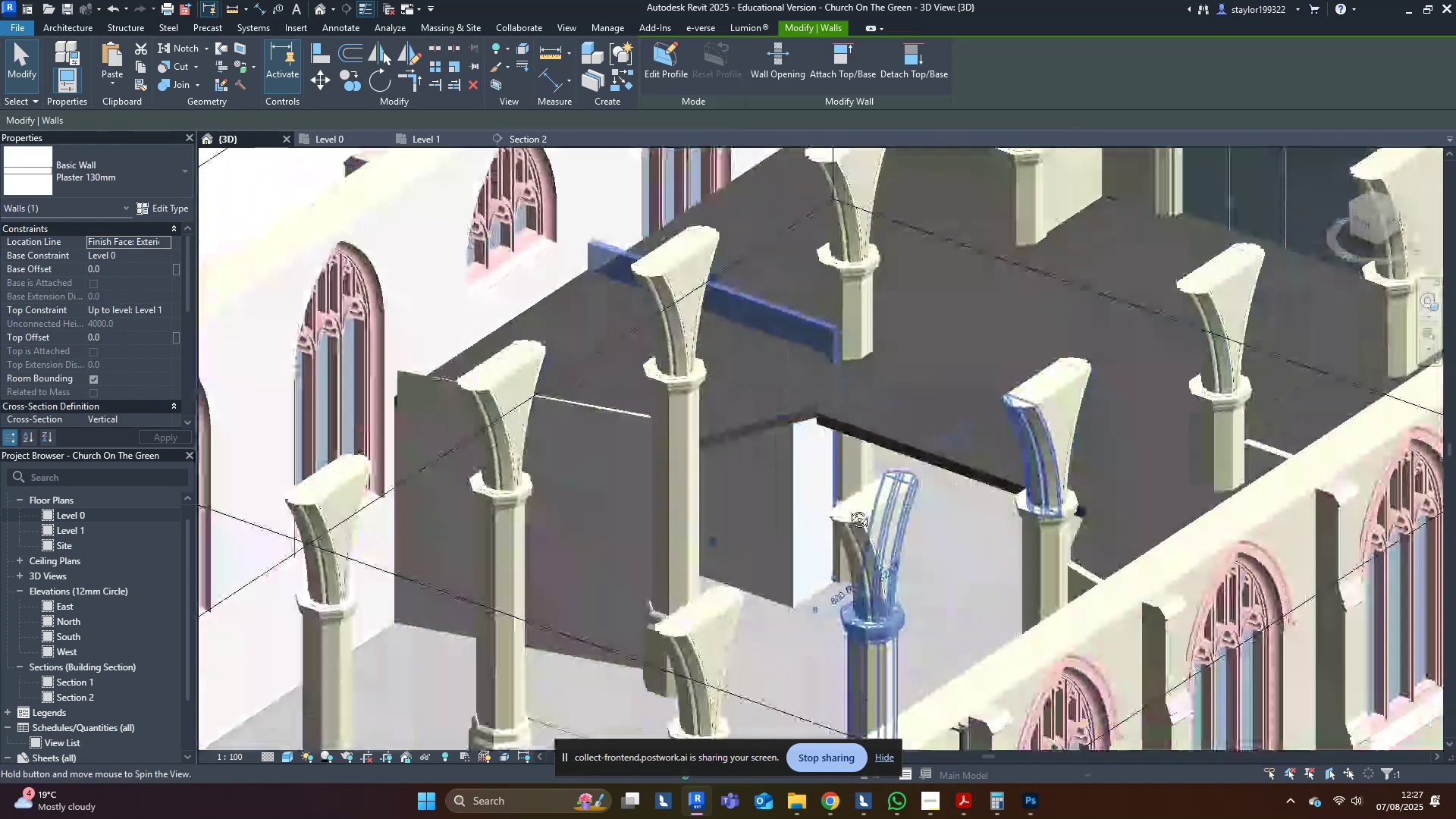 
key(Shift+ShiftLeft)
 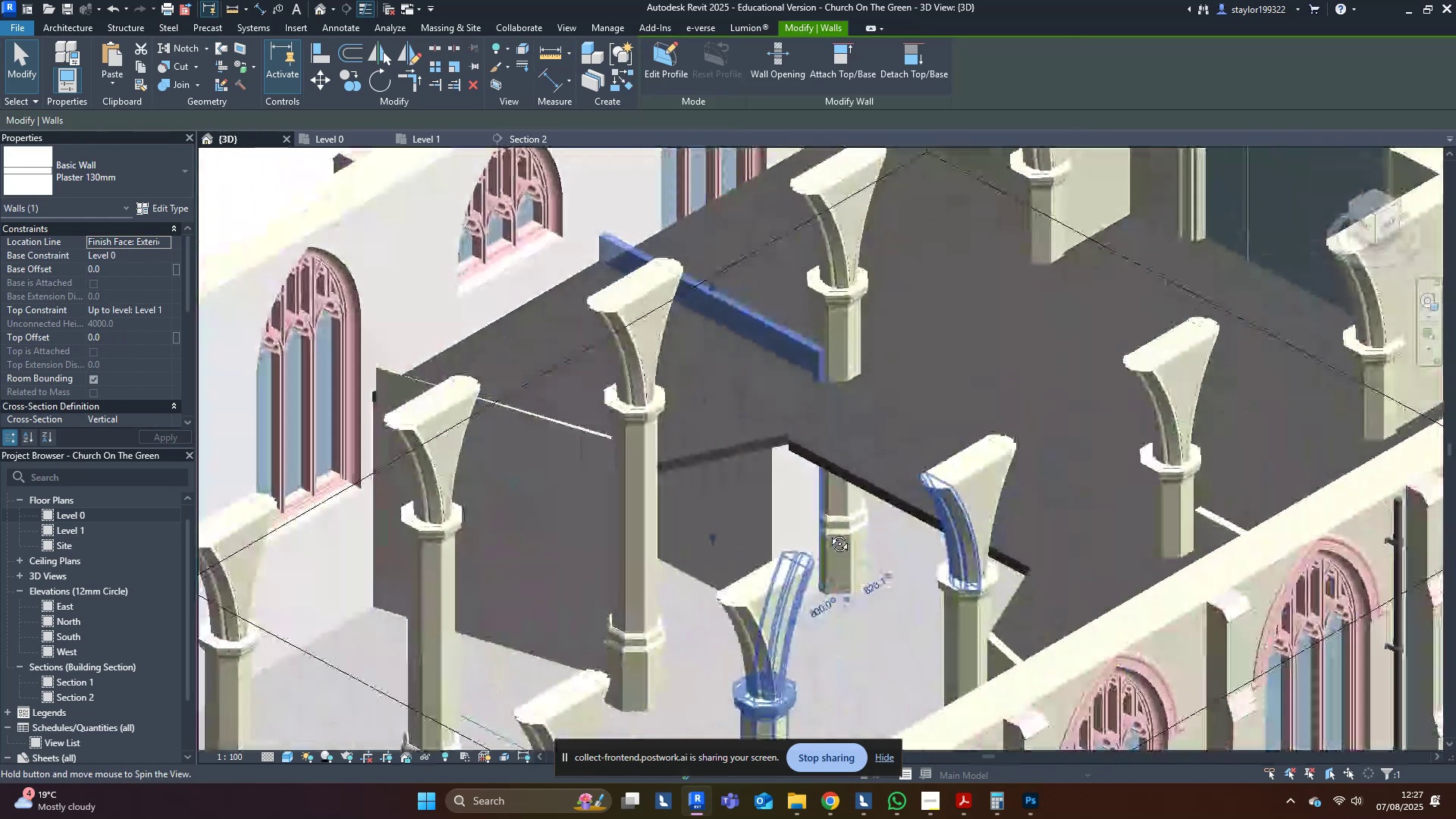 
key(Shift+ShiftLeft)
 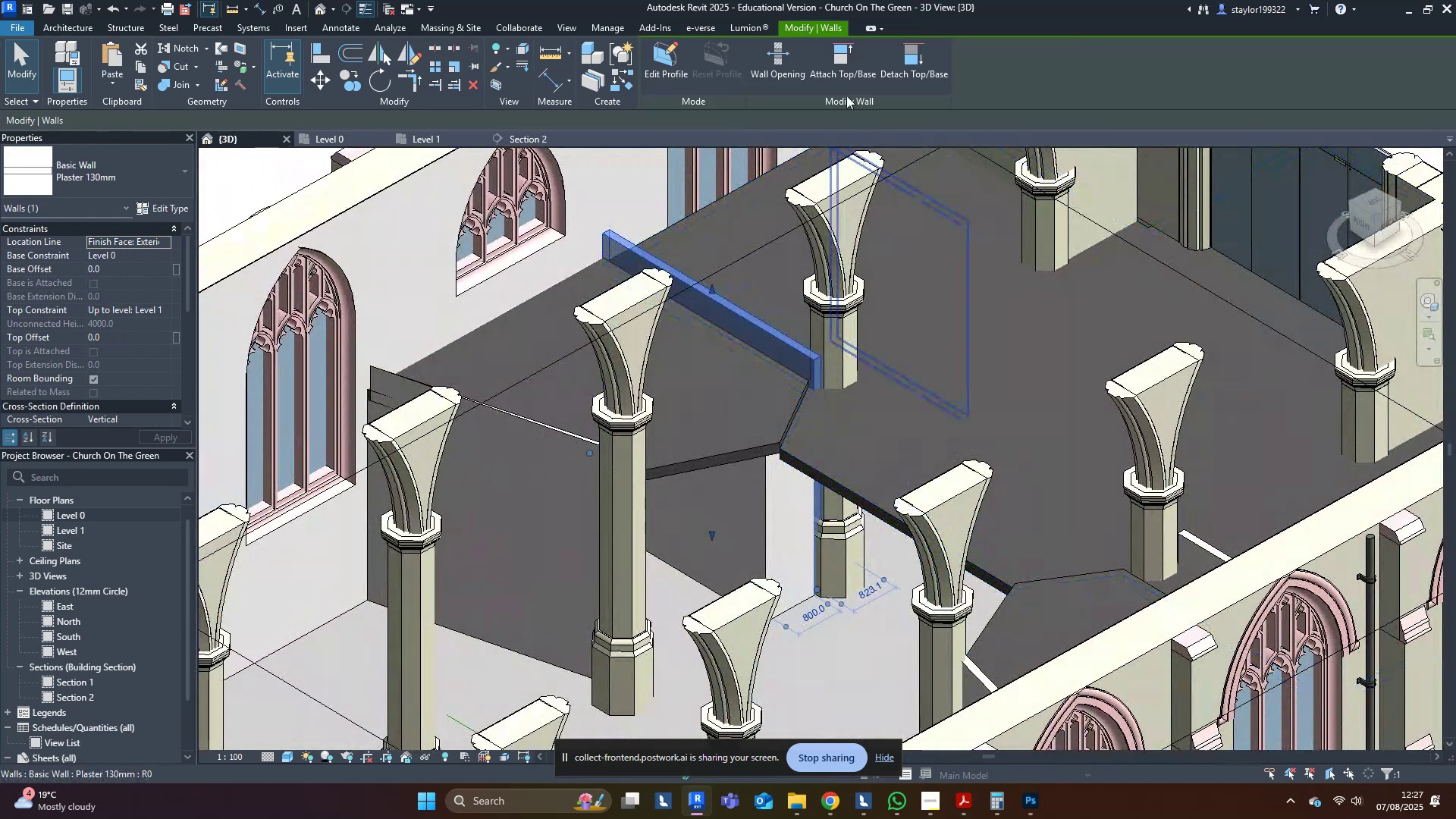 
left_click([842, 63])
 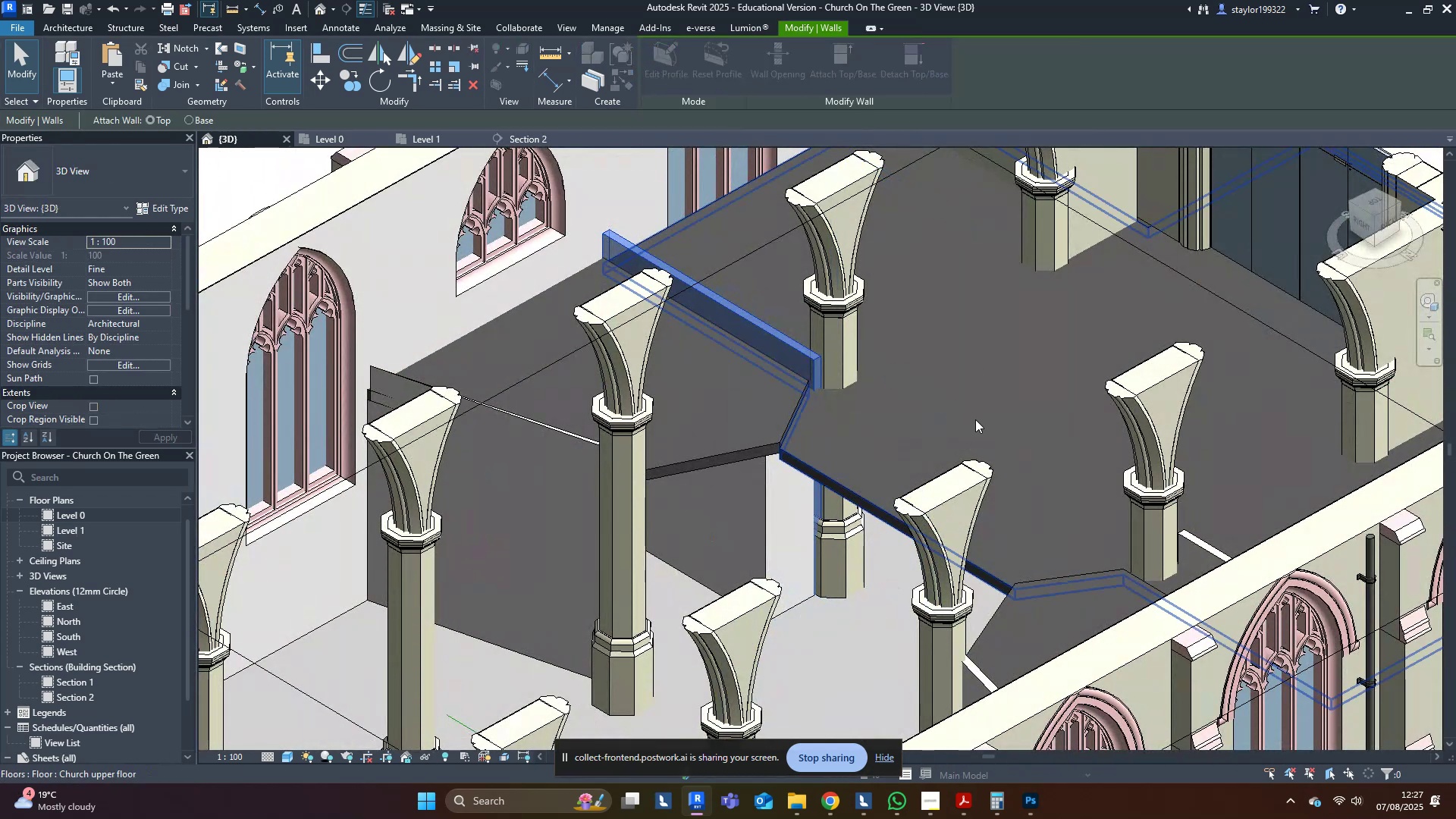 
left_click([975, 419])
 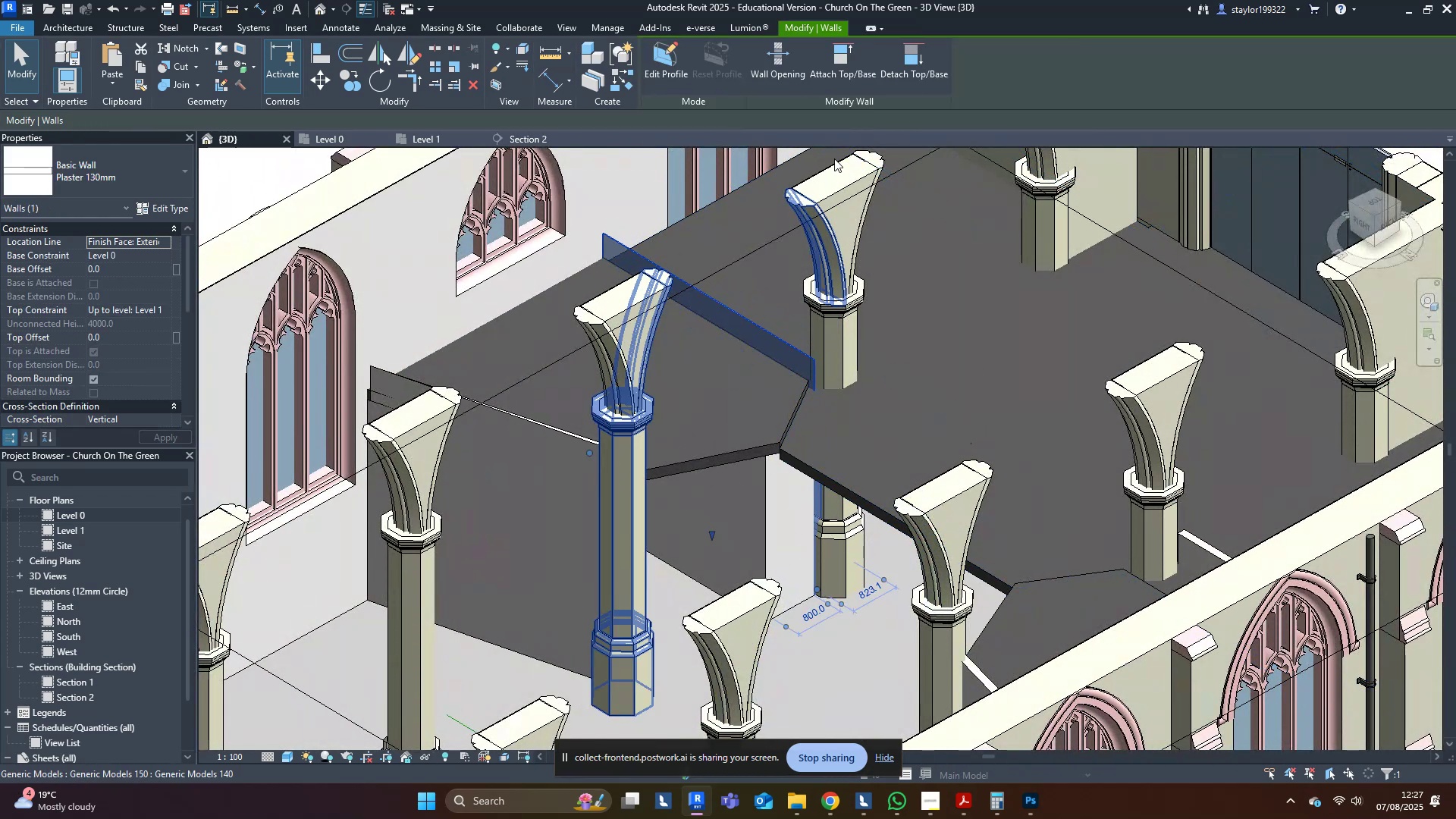 
left_click([847, 74])
 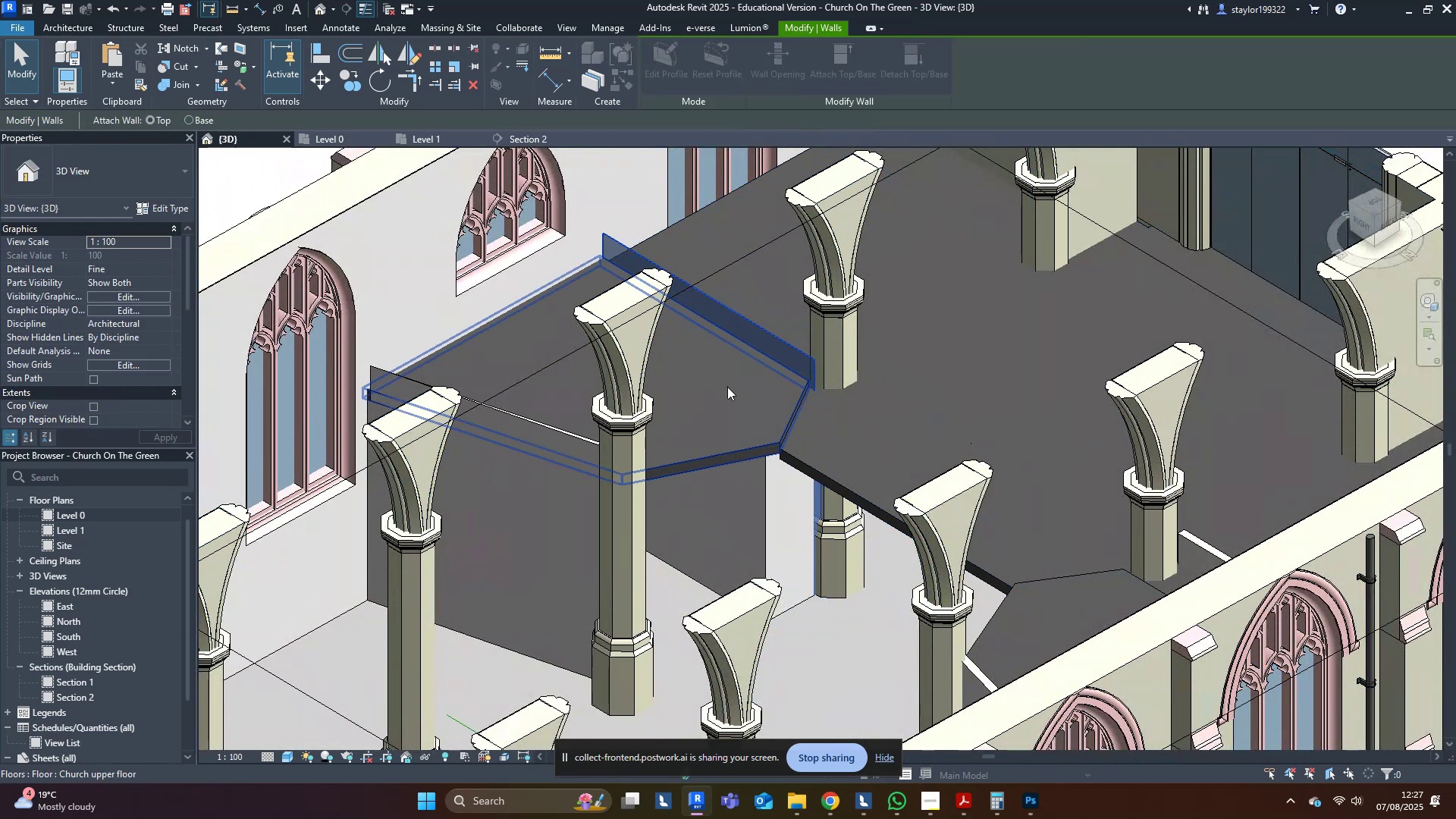 
double_click([727, 387])
 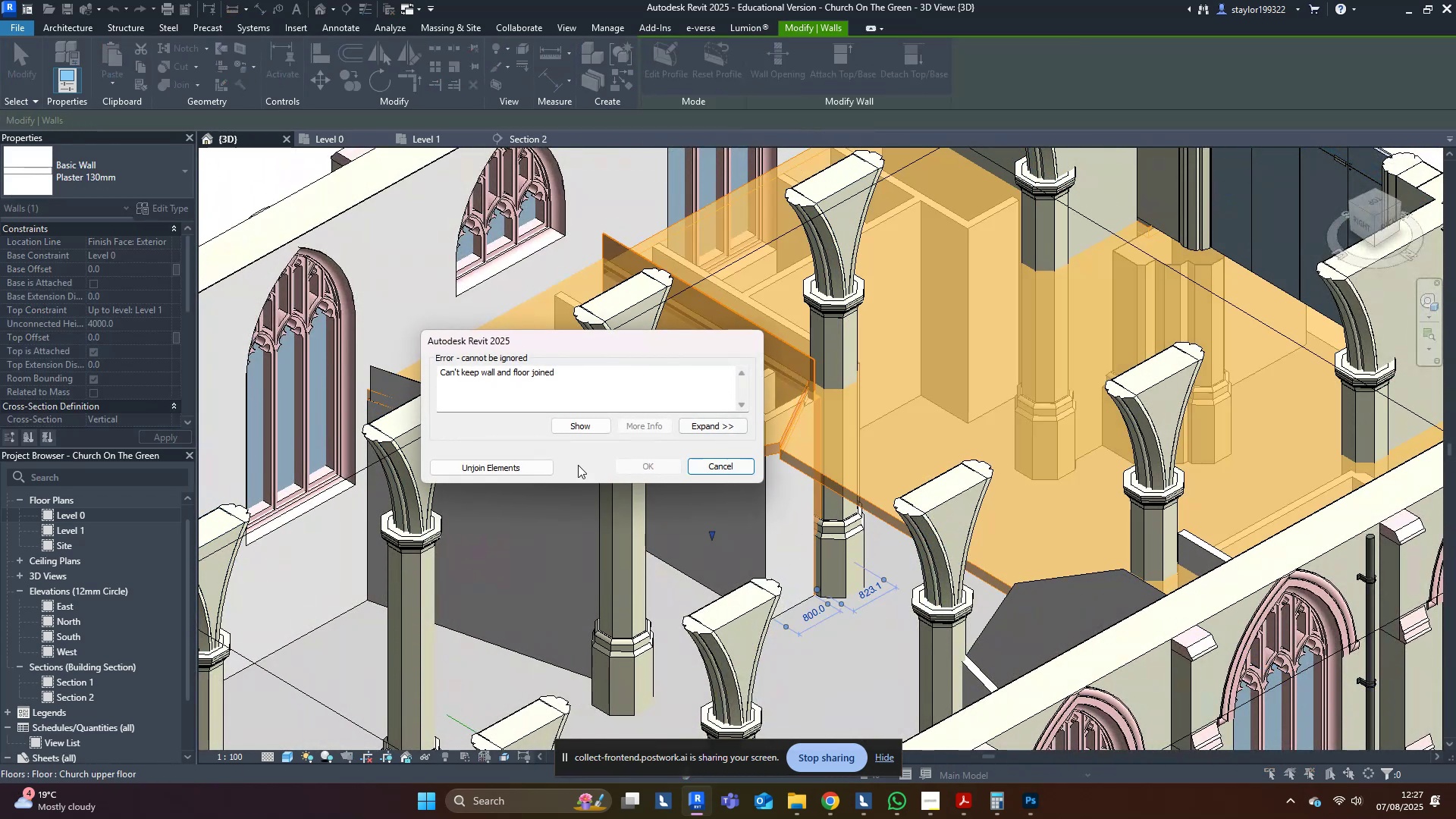 
left_click([516, 465])
 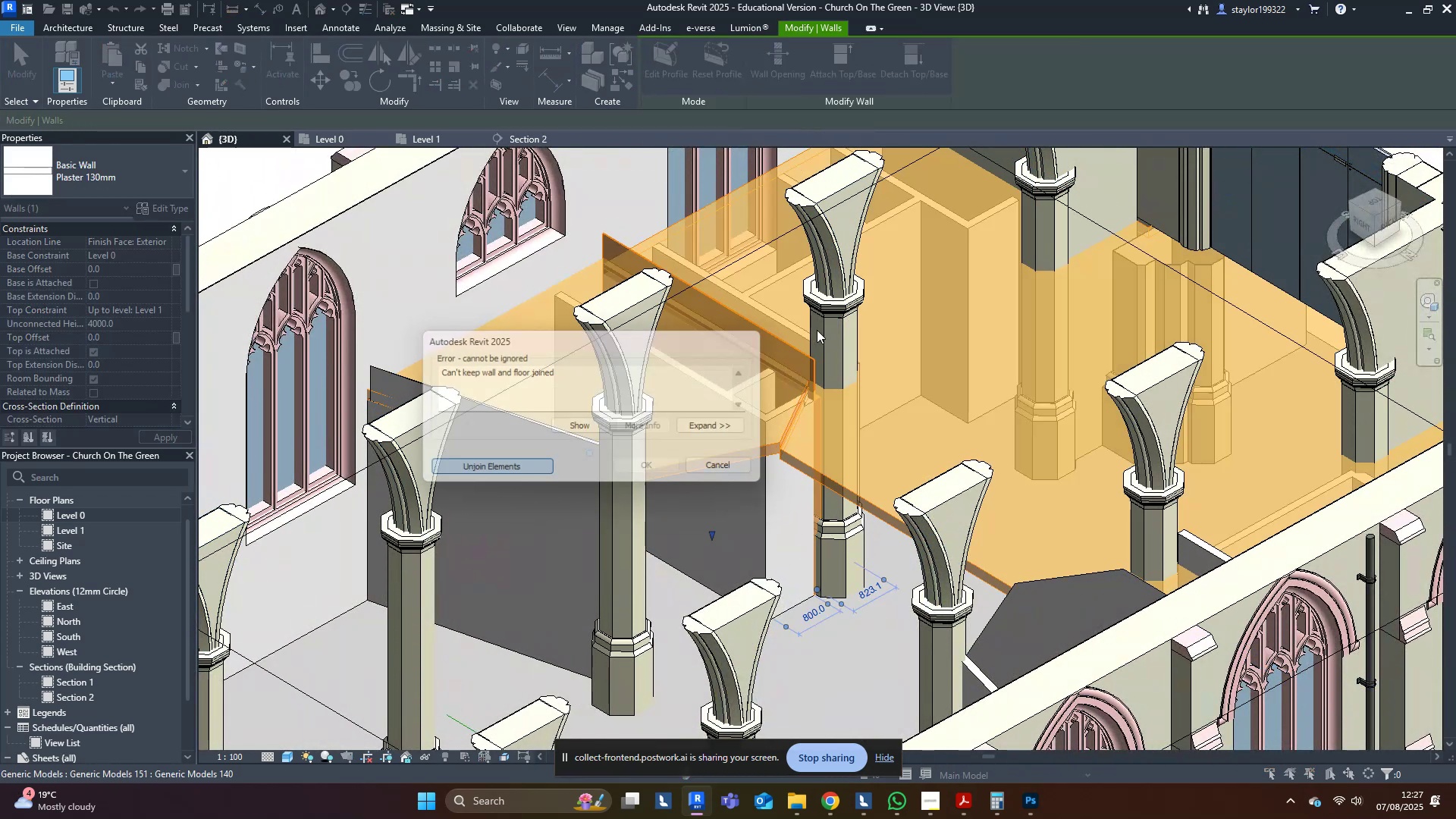 
middle_click([817, 330])
 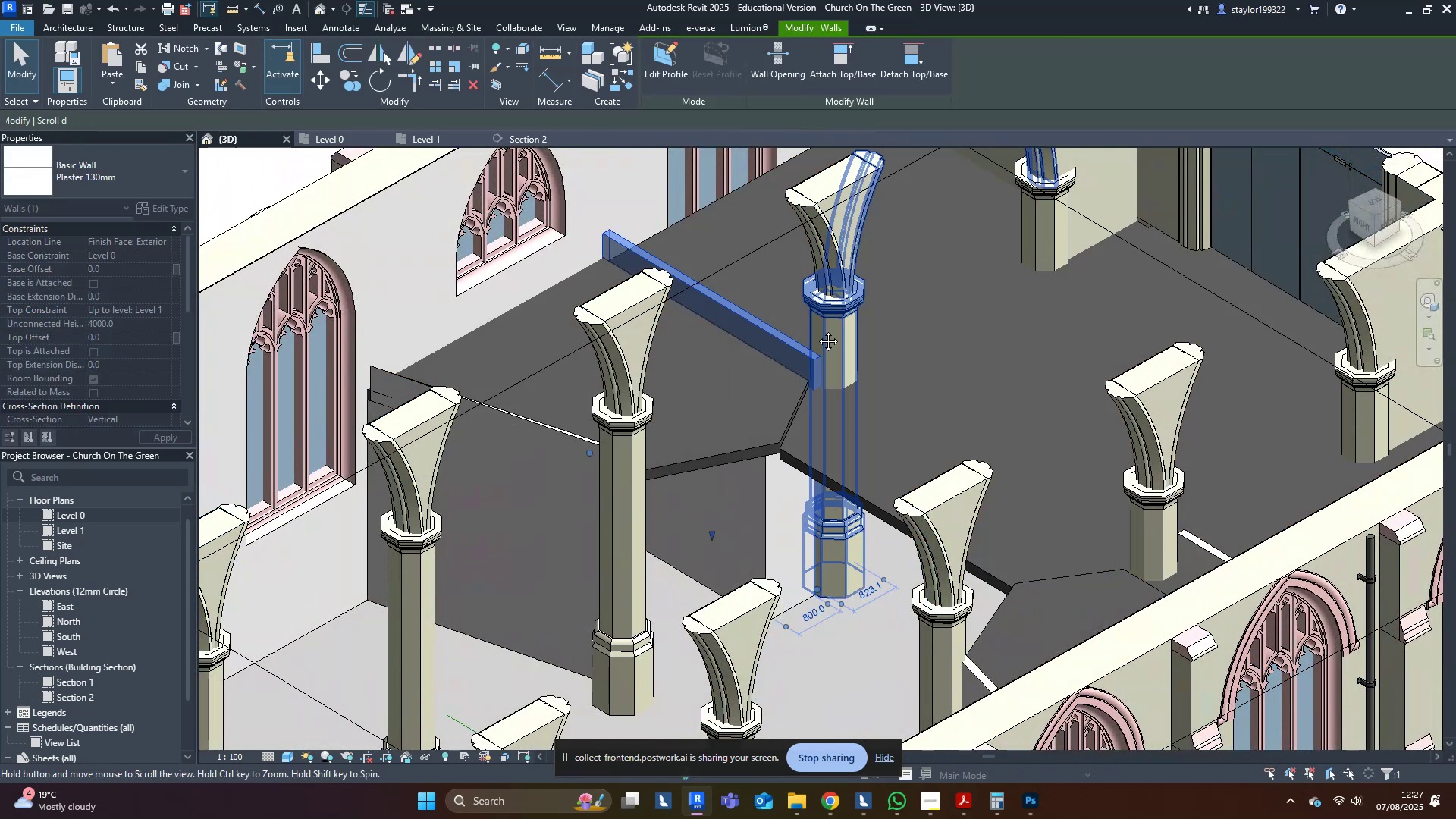 
key(Escape)
 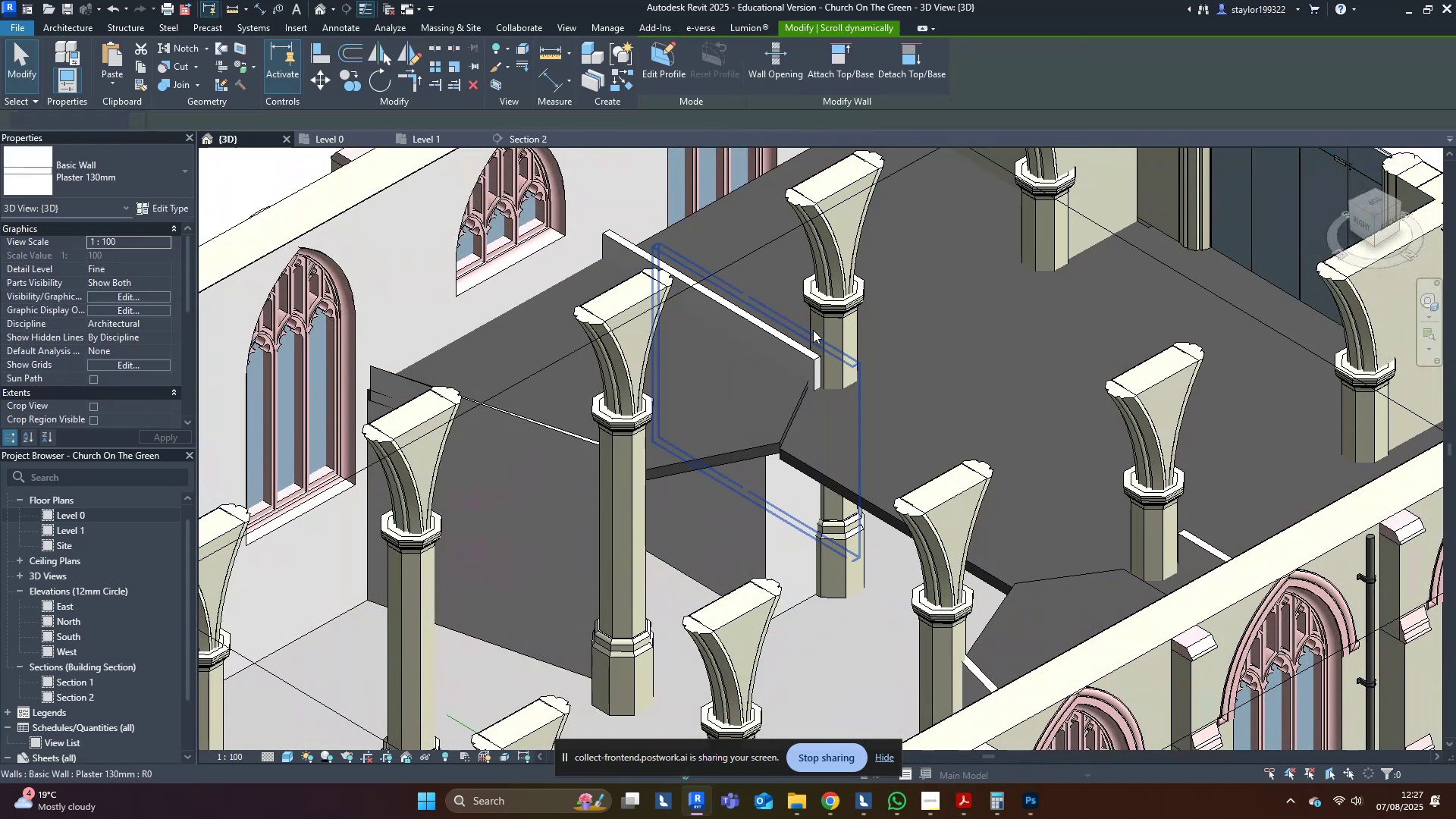 
key(Escape)
 